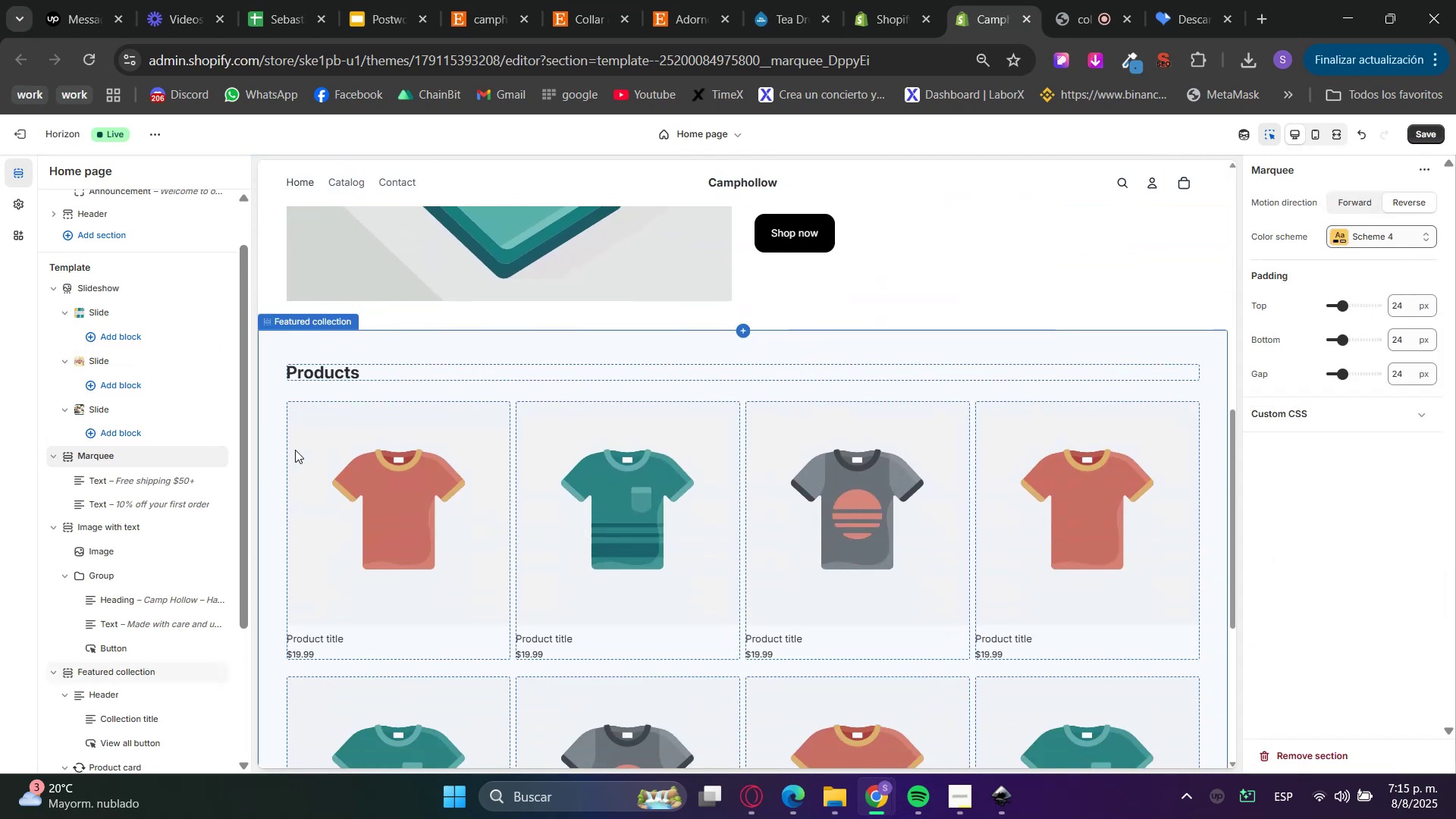 
left_click([277, 444])
 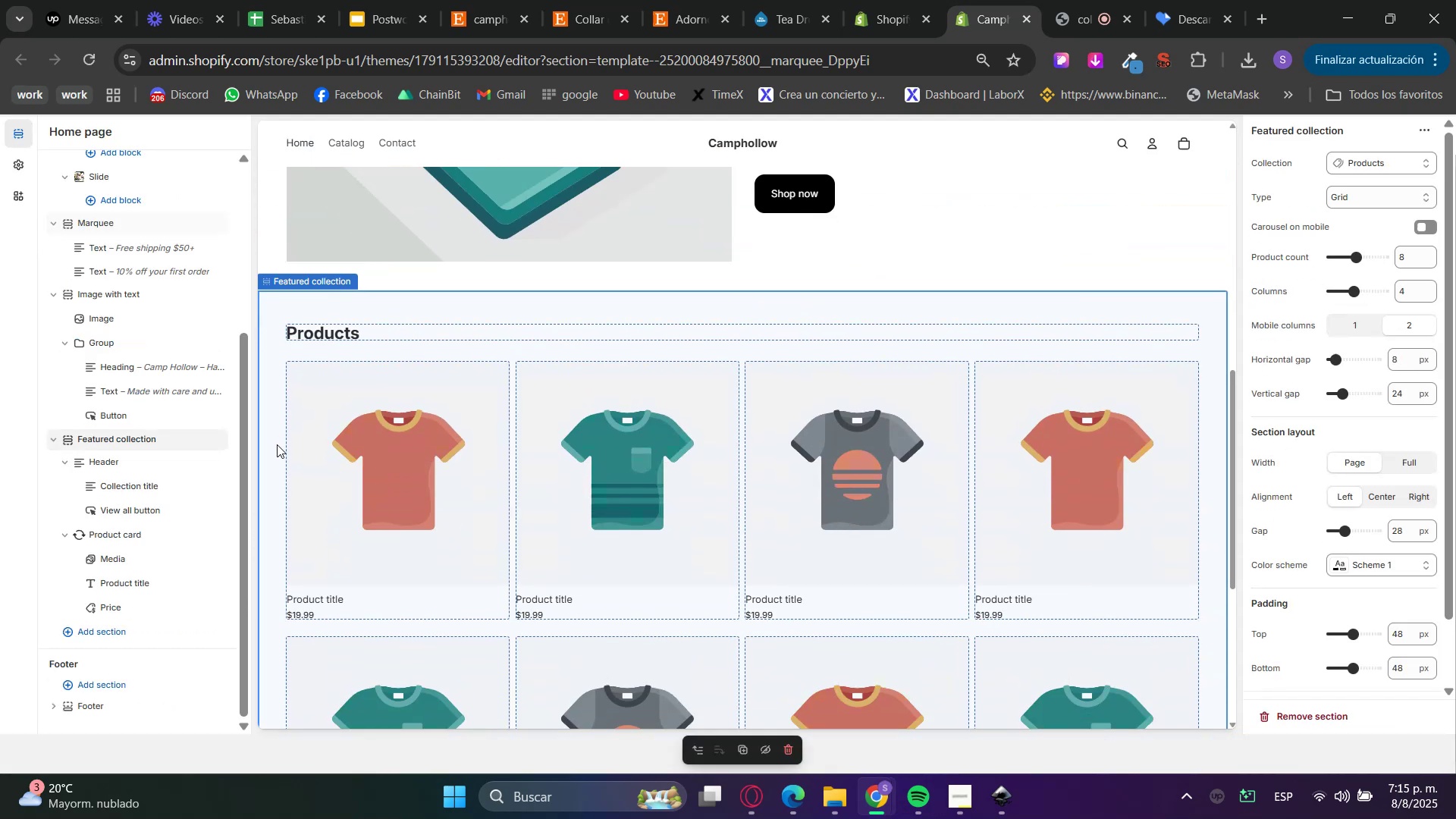 
scroll: coordinate [288, 567], scroll_direction: down, amount: 4.0
 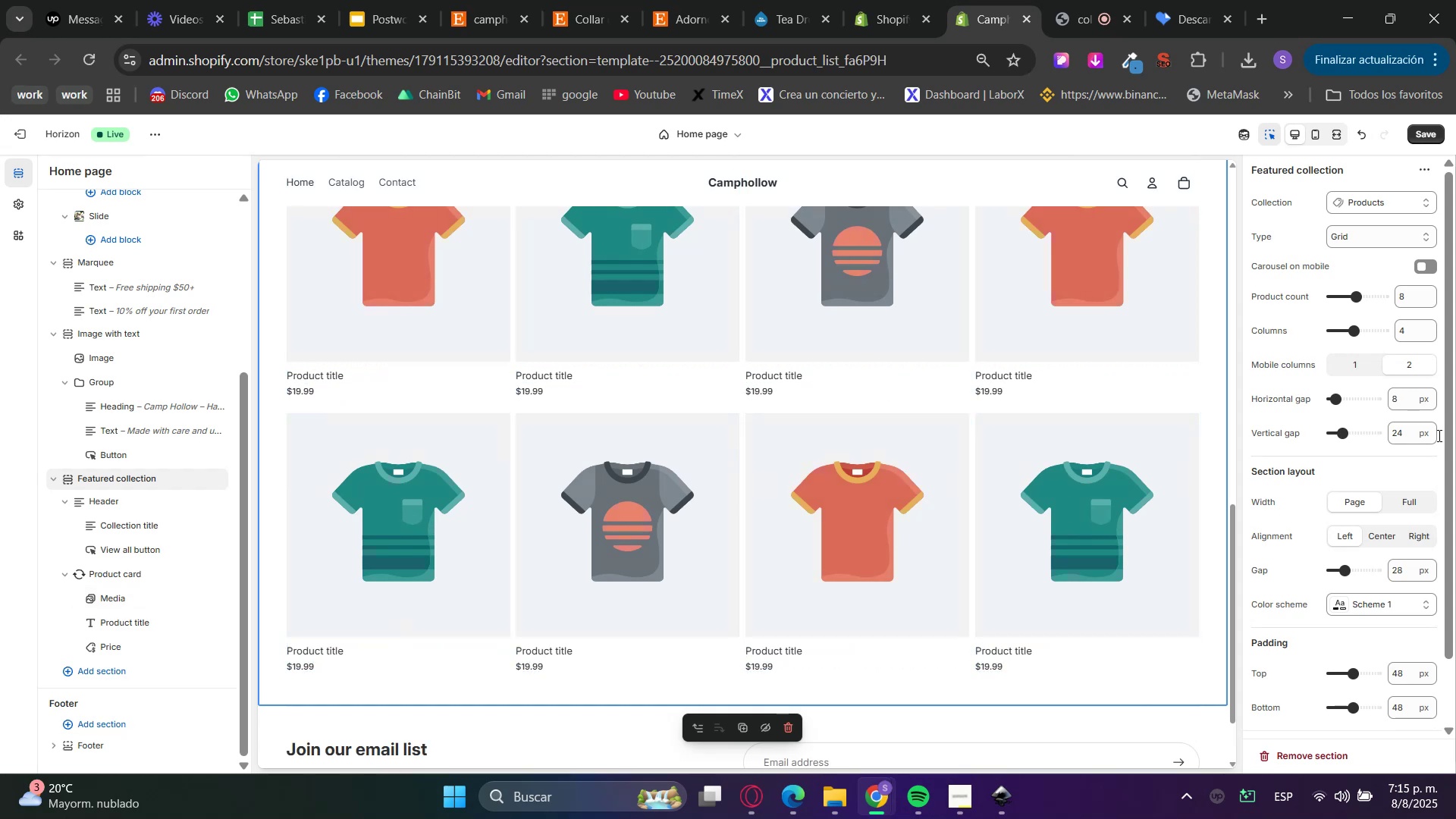 
left_click_drag(start_coordinate=[1416, 282], to_coordinate=[1406, 292])
 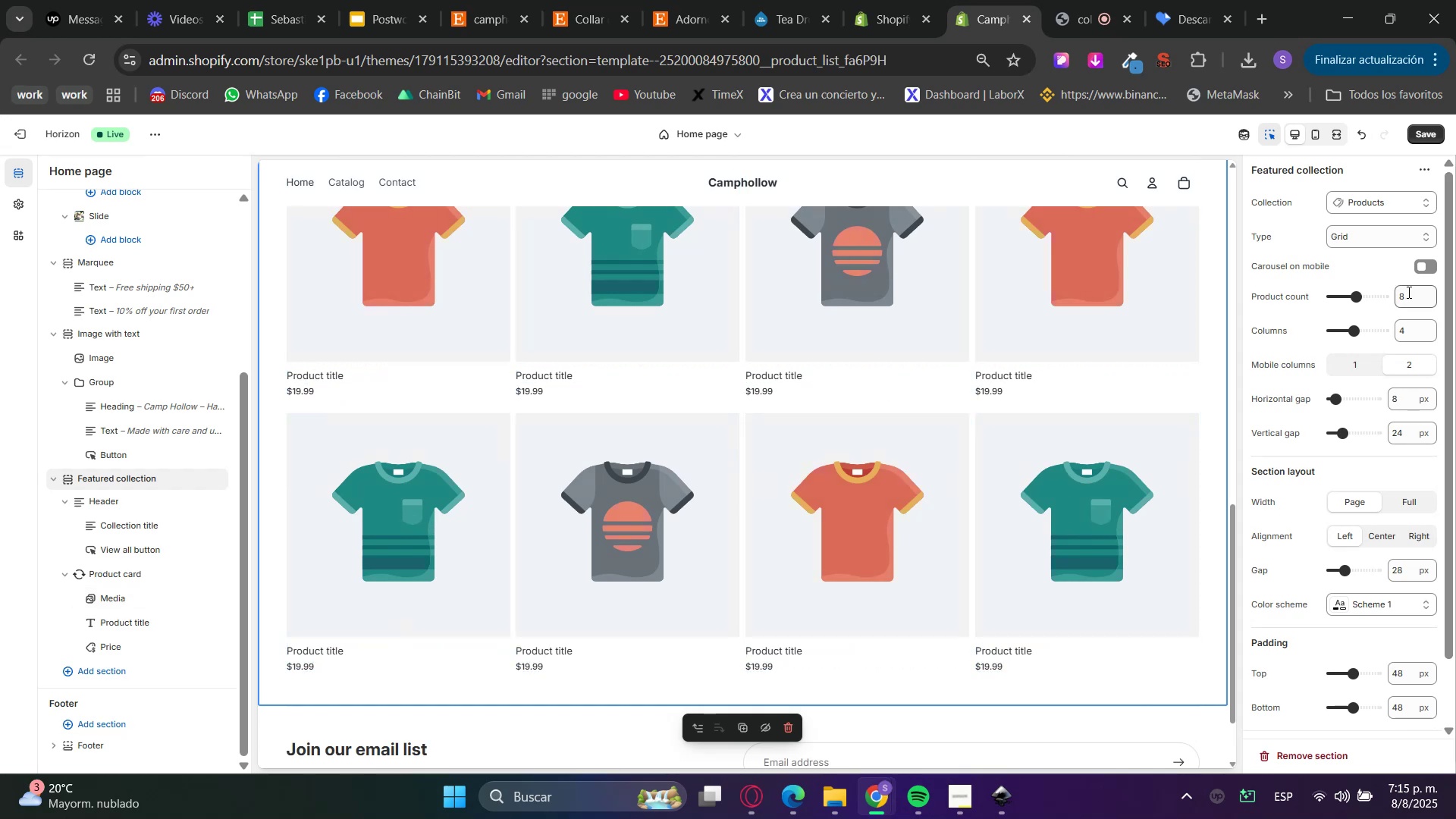 
left_click_drag(start_coordinate=[1409, 291], to_coordinate=[1363, 286])
 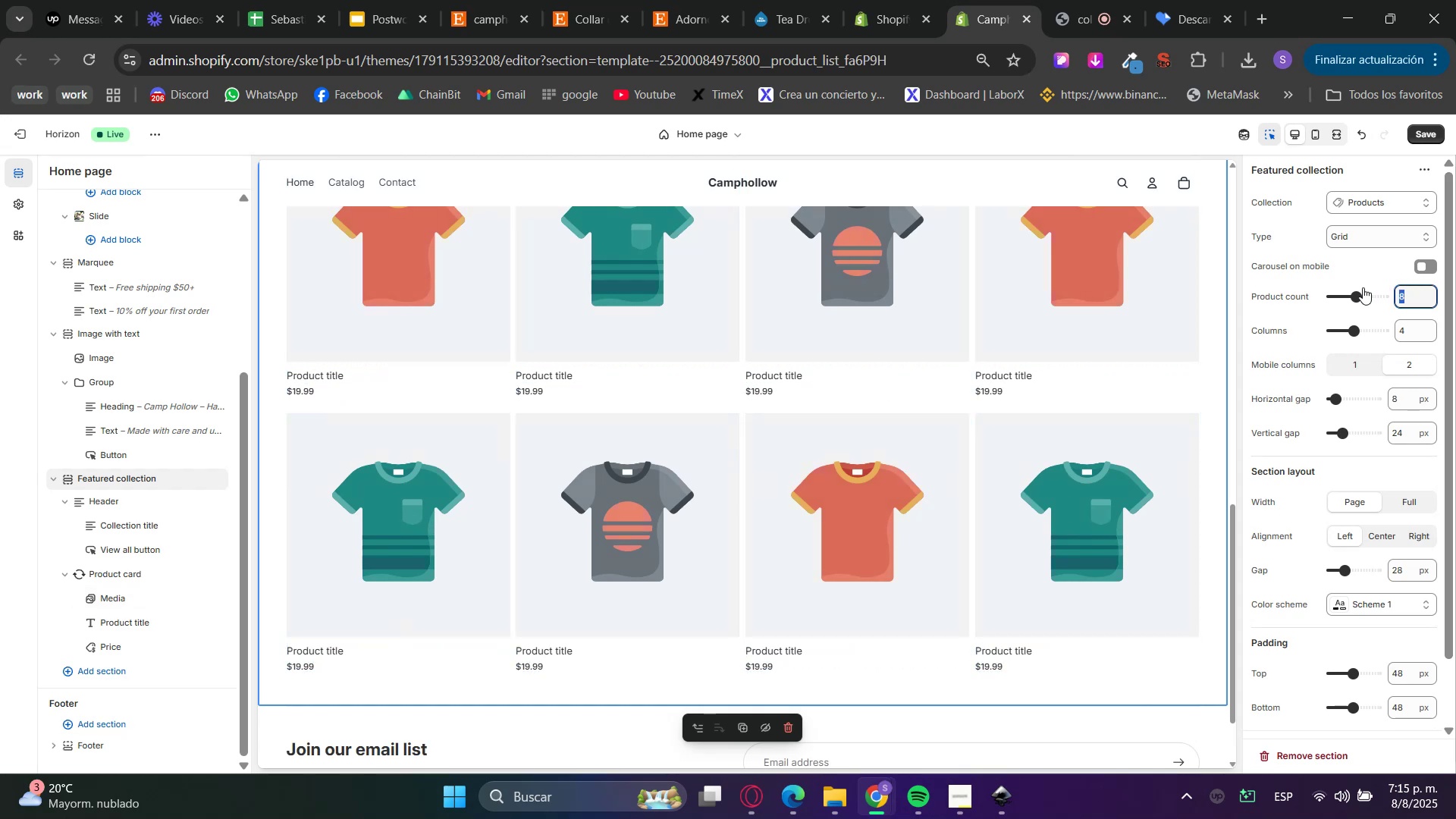 
key(Numpad4)
 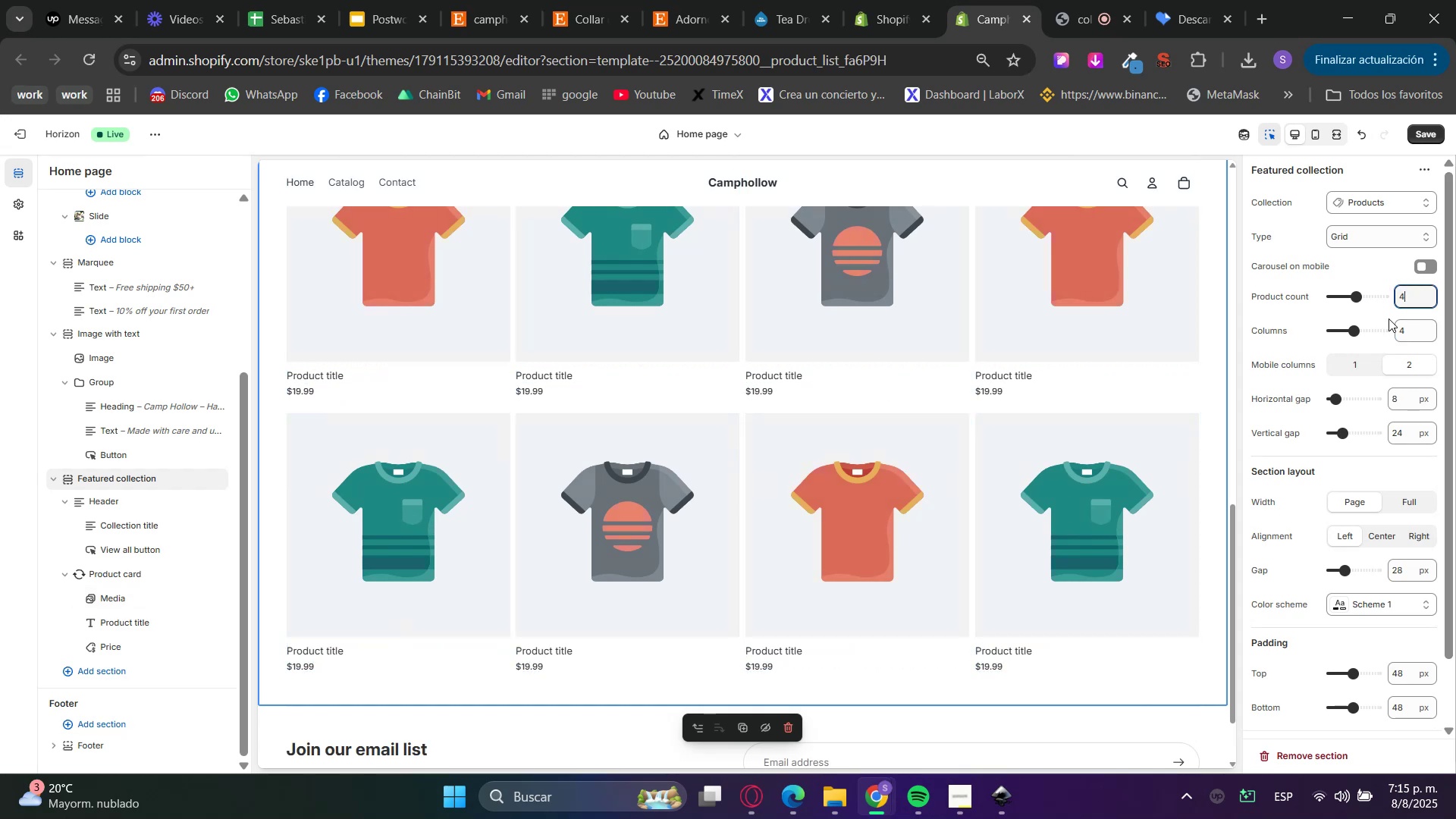 
left_click([1388, 312])
 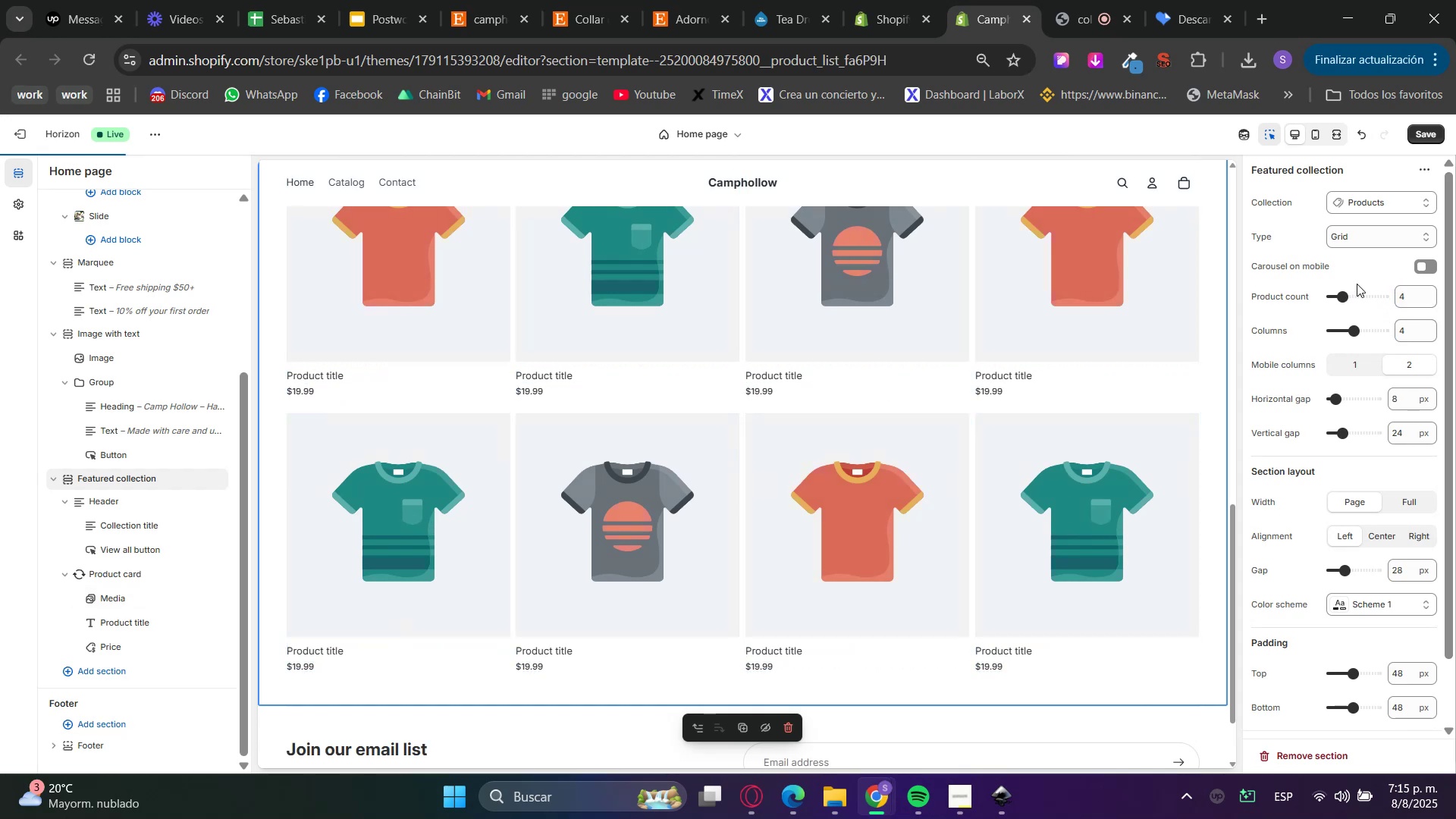 
left_click([1422, 269])
 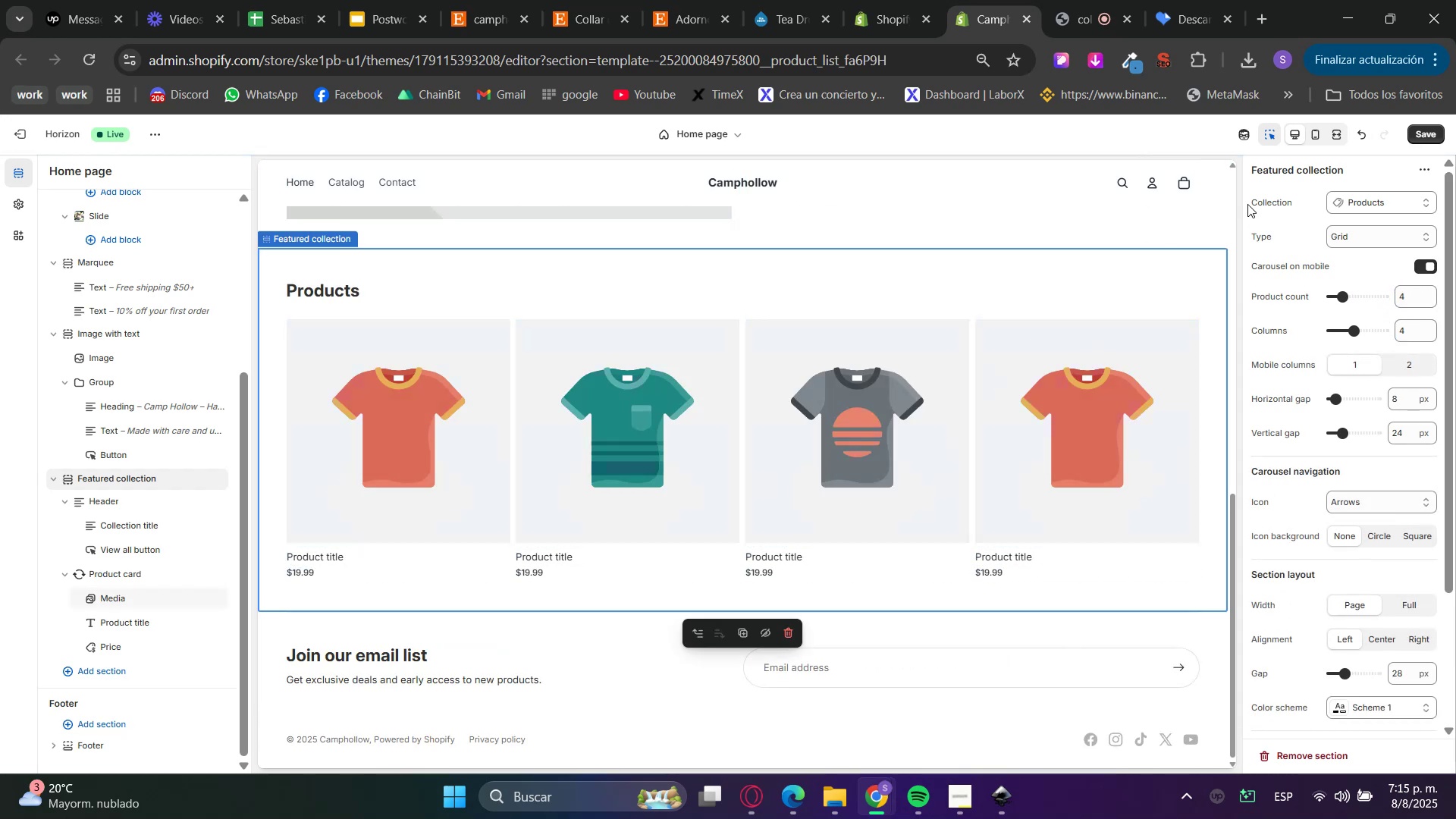 
left_click([1310, 136])
 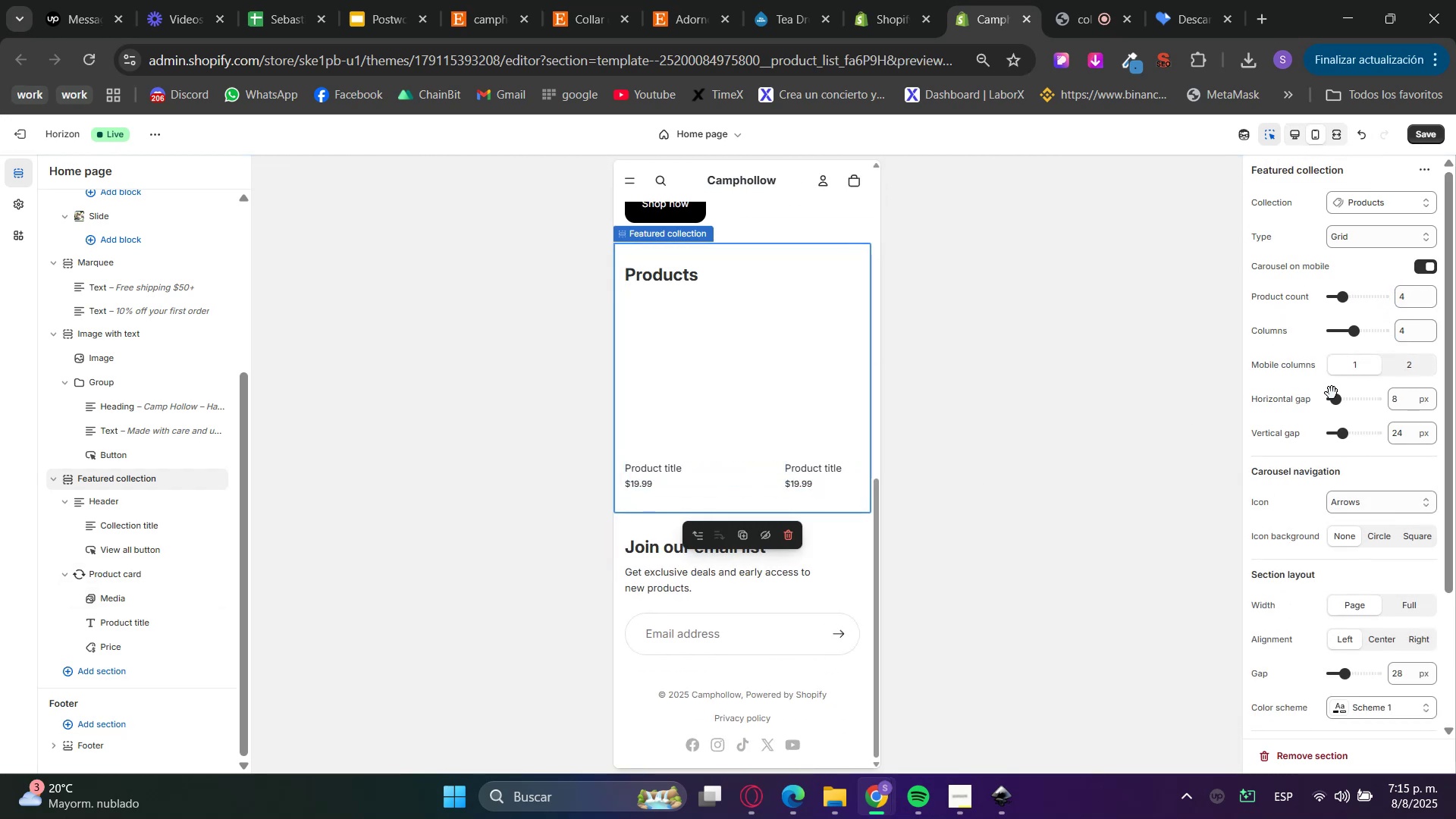 
left_click([1294, 136])
 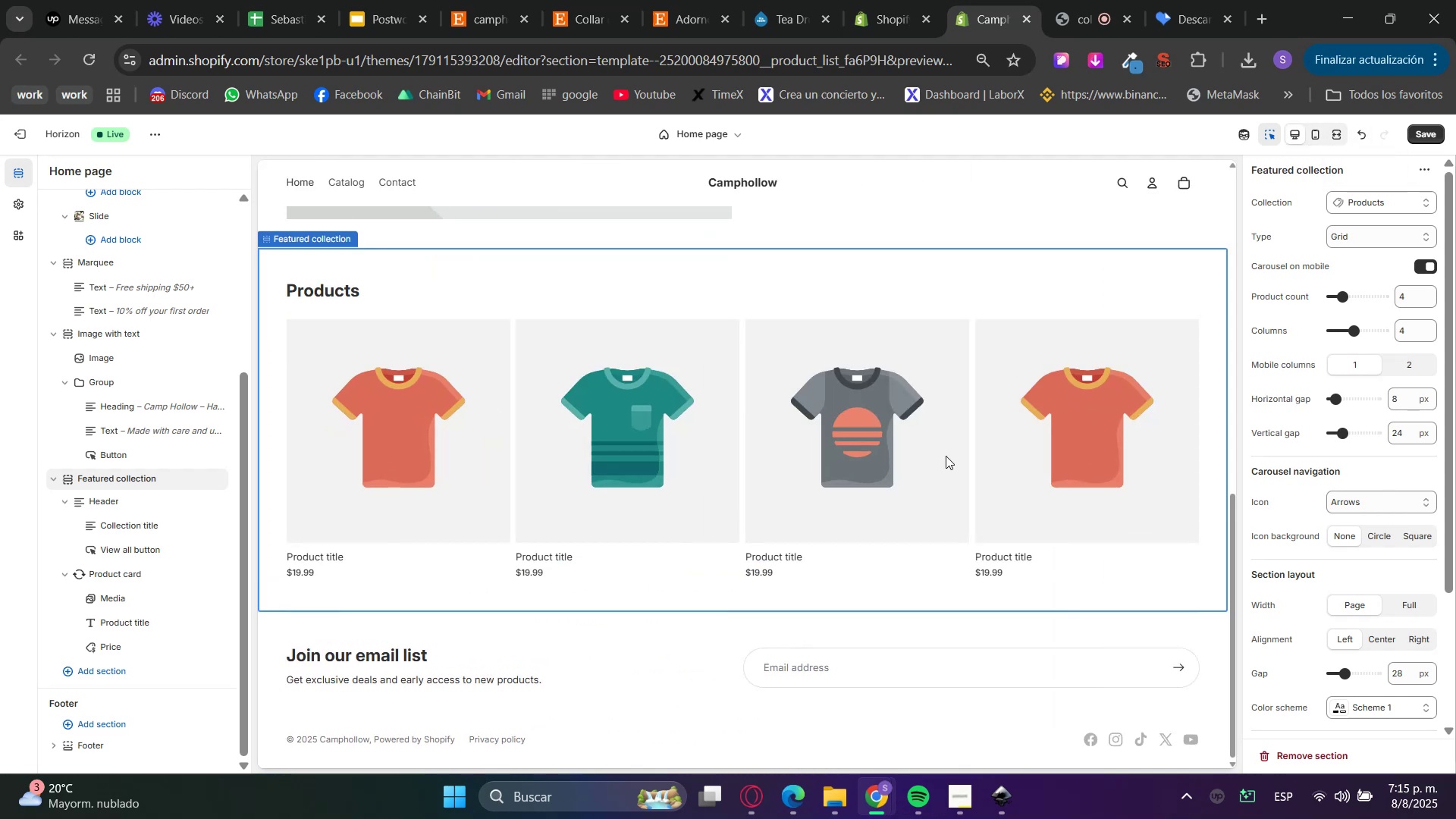 
scroll: coordinate [890, 572], scroll_direction: up, amount: 3.0
 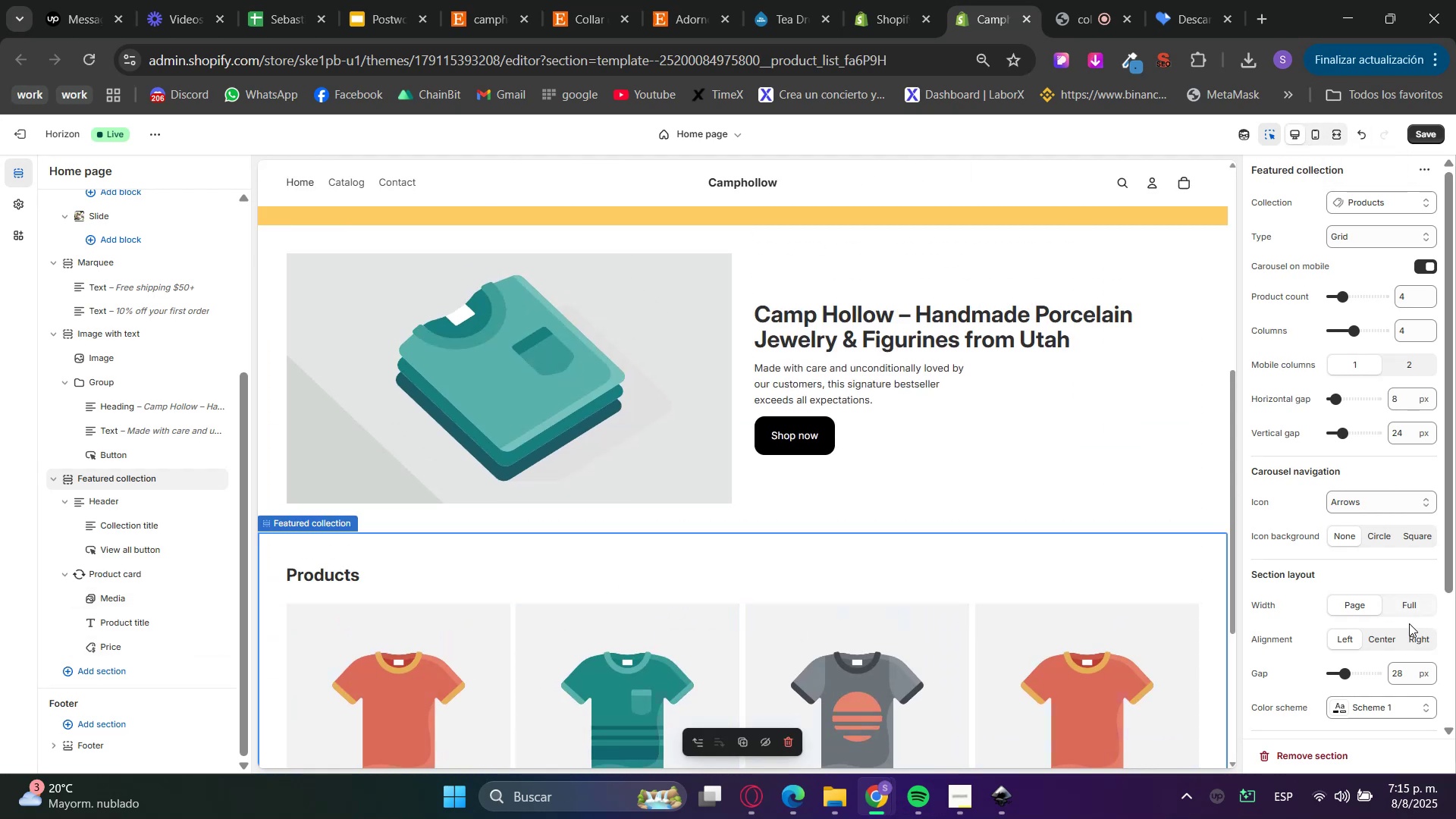 
scroll: coordinate [1404, 661], scroll_direction: down, amount: 3.0
 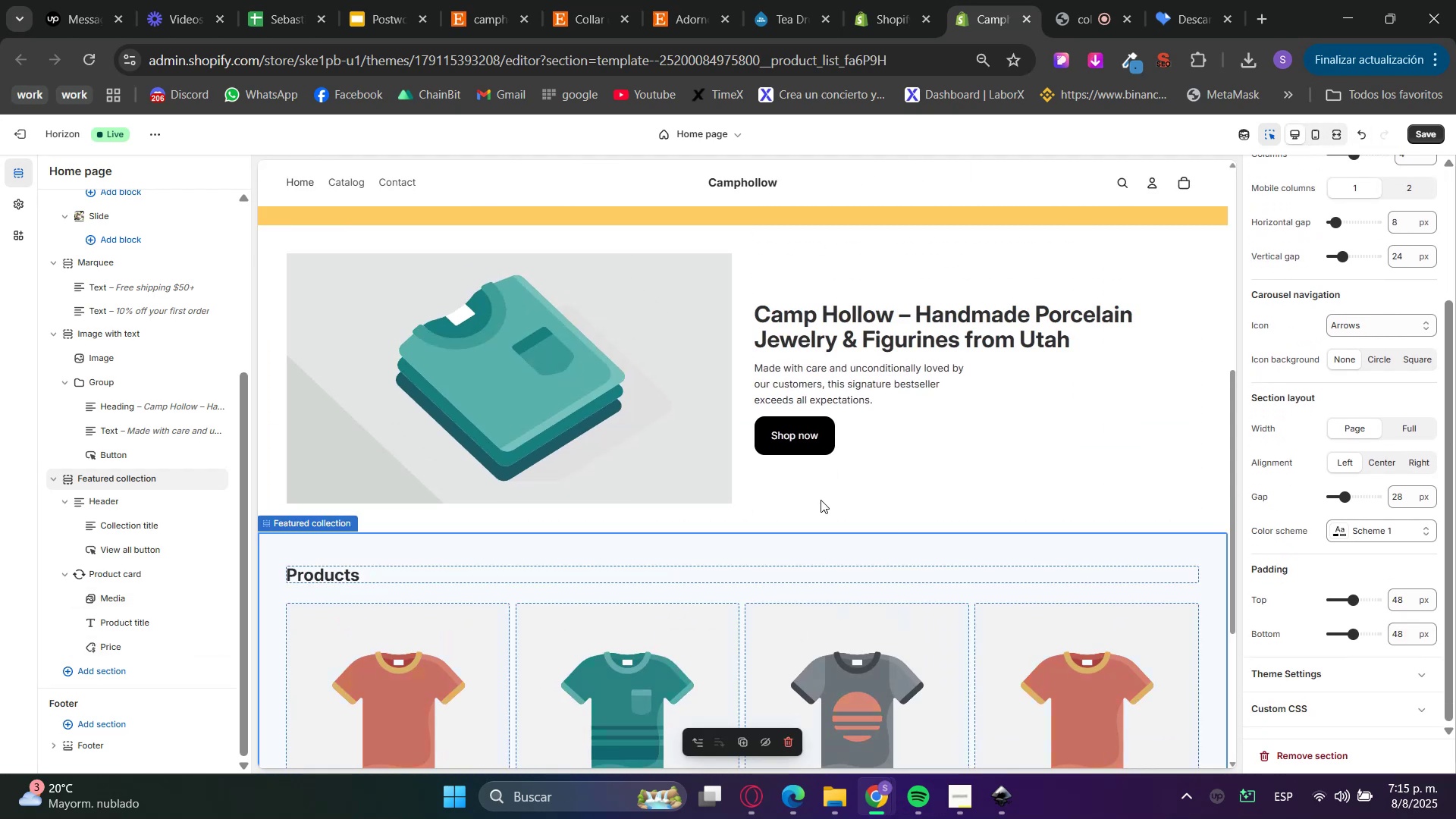 
left_click([811, 508])
 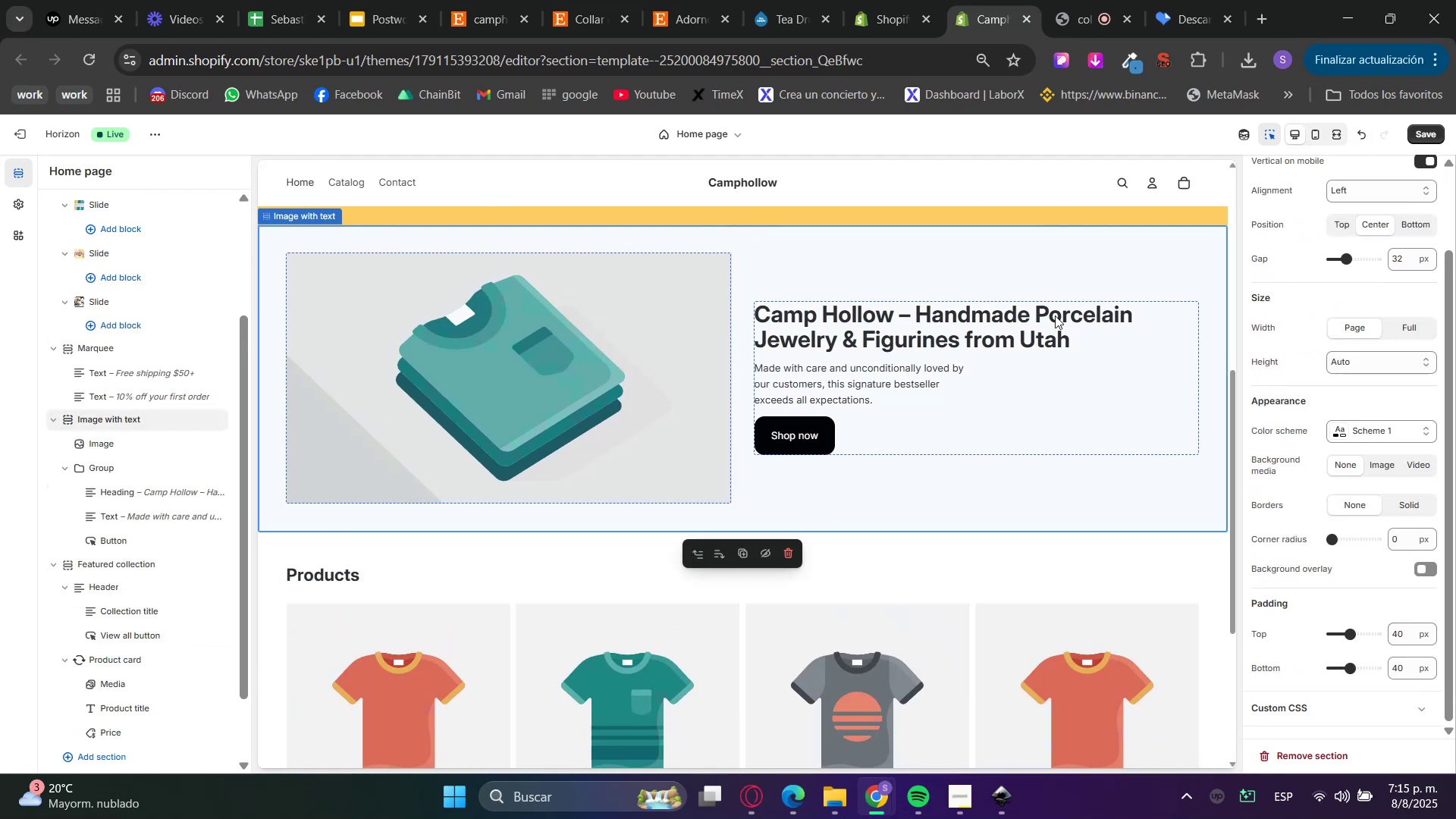 
left_click([803, 366])
 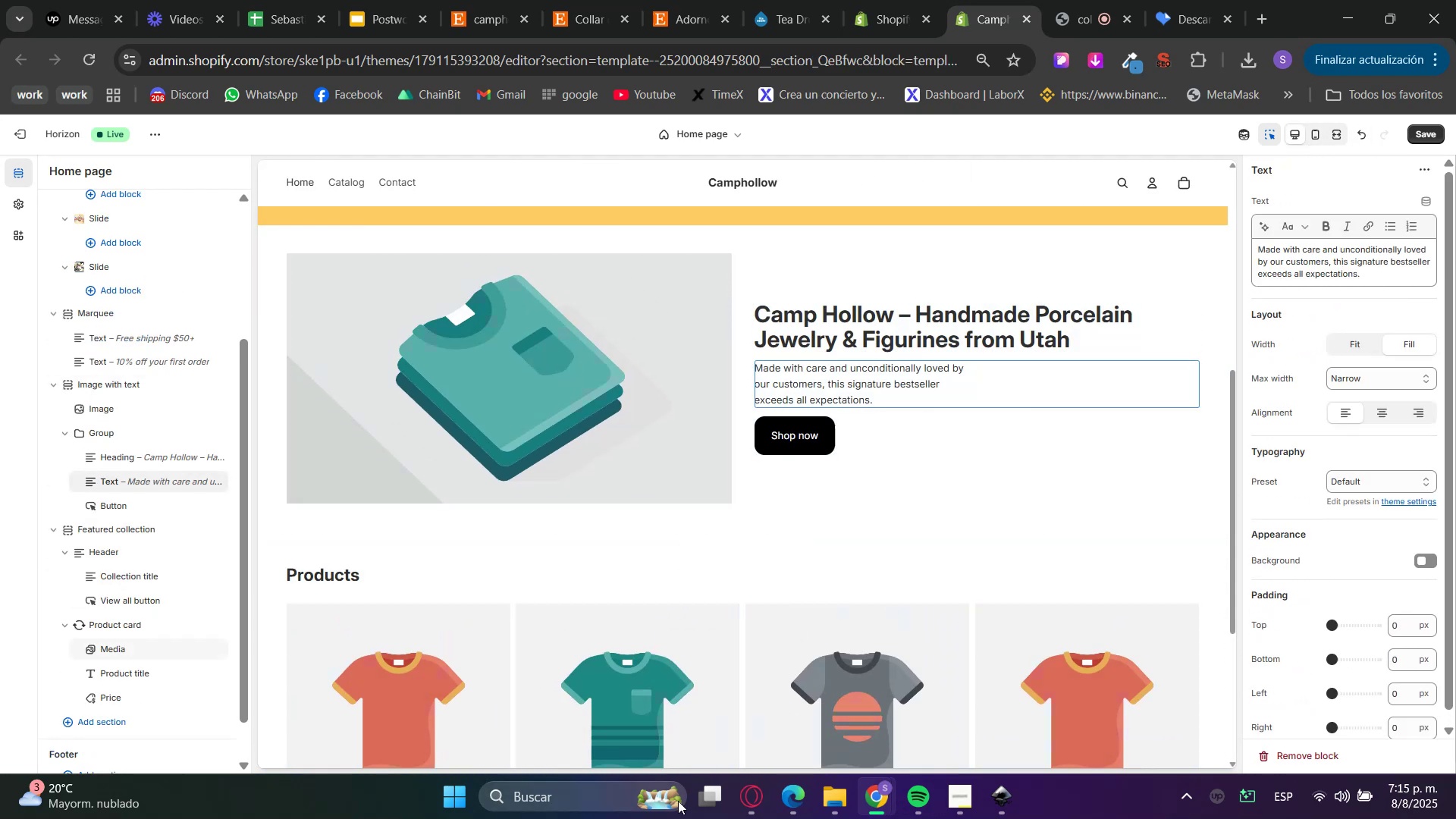 
left_click([752, 802])
 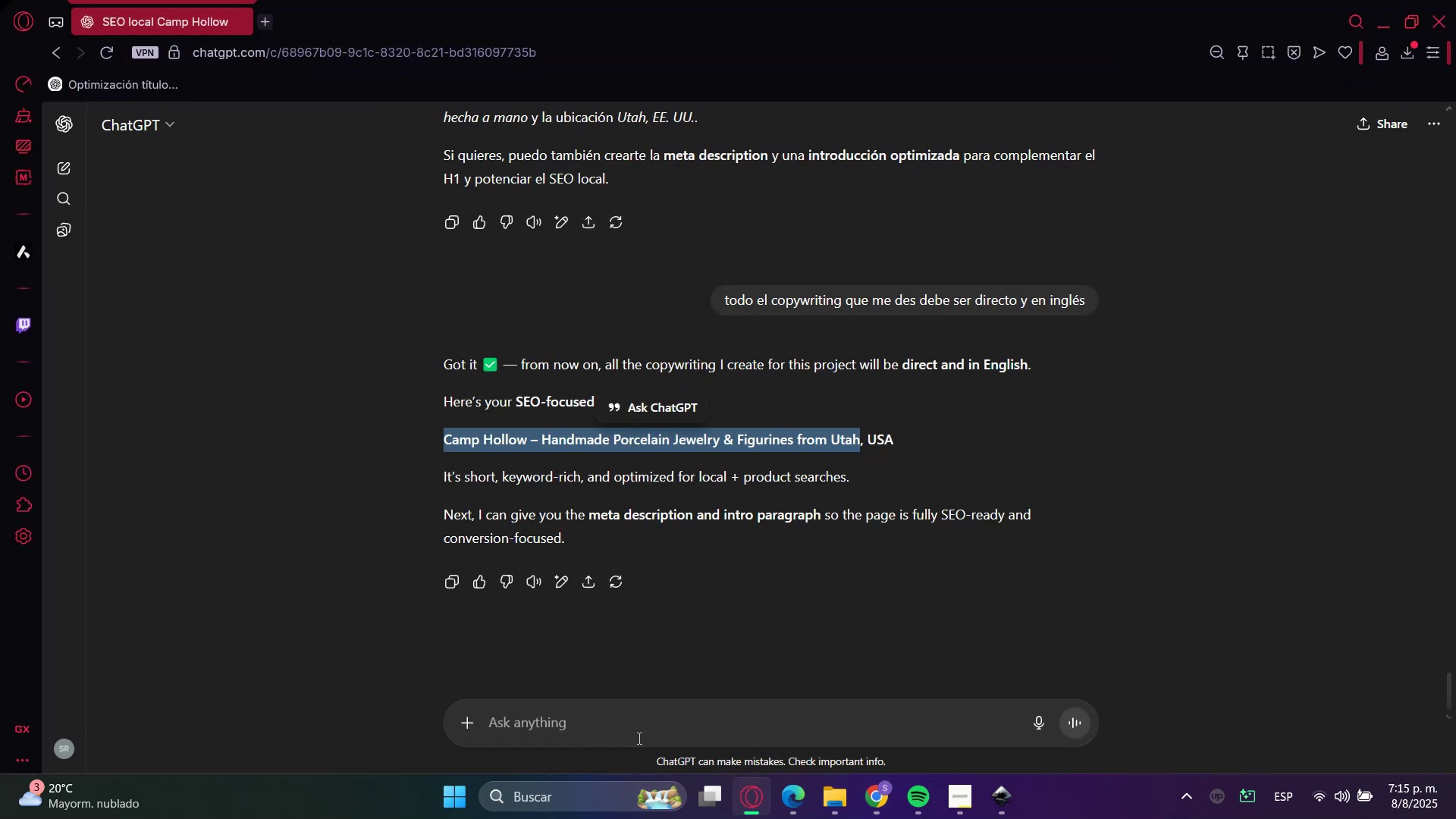 
left_click([621, 720])
 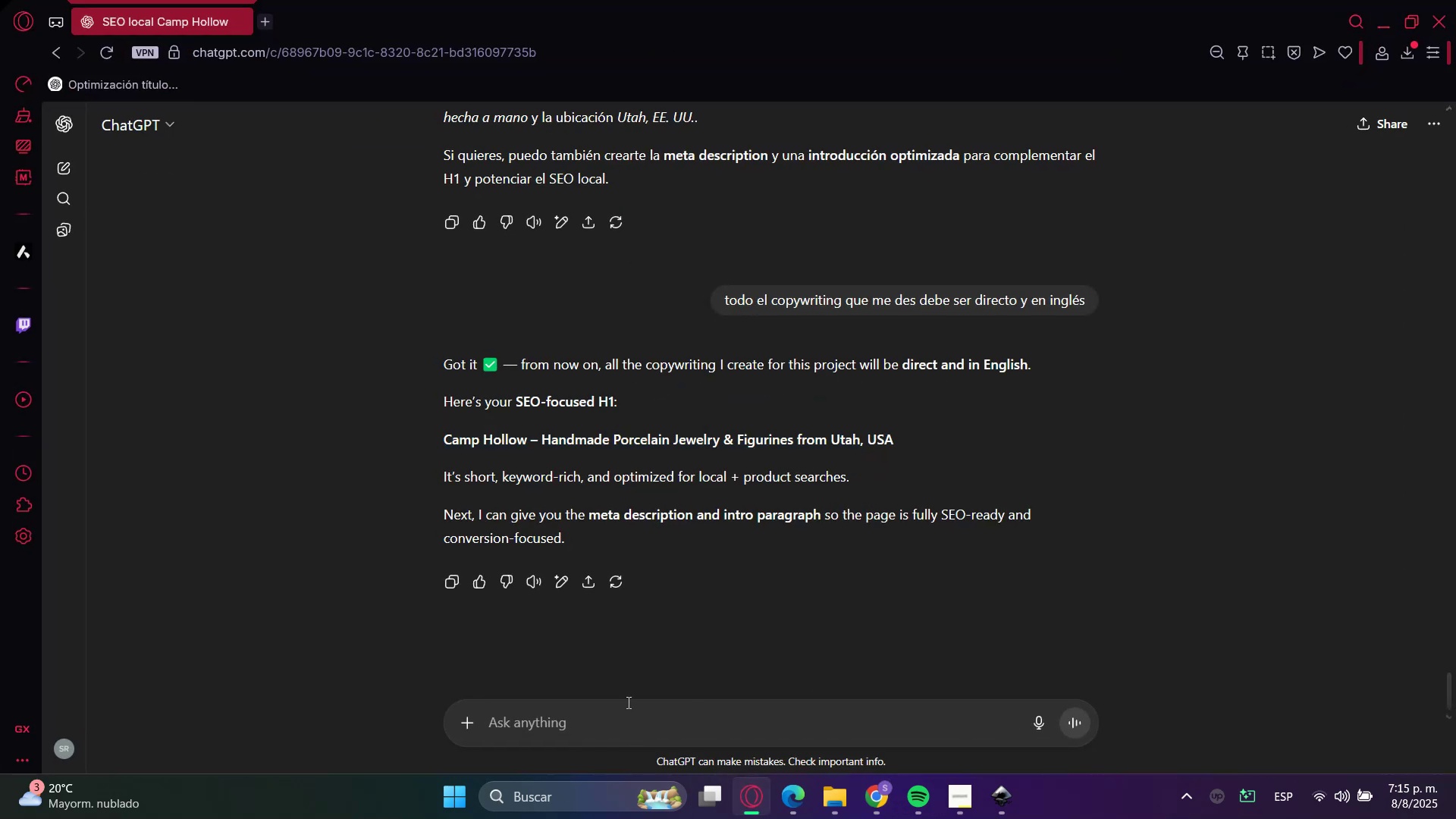 
type(great, now a dec)
key(Backspace)
type(scription and a about us button)
 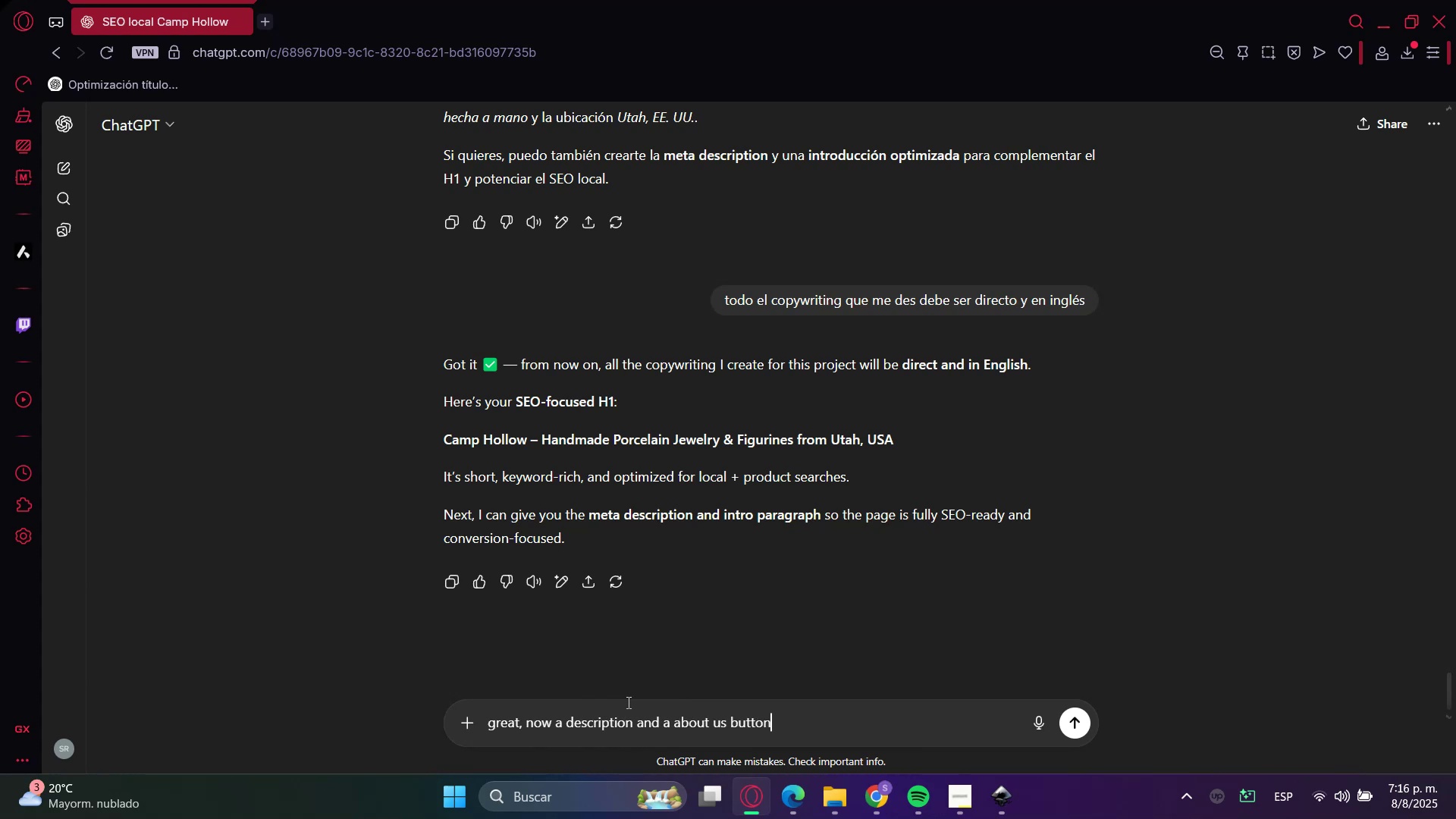 
key(Enter)
 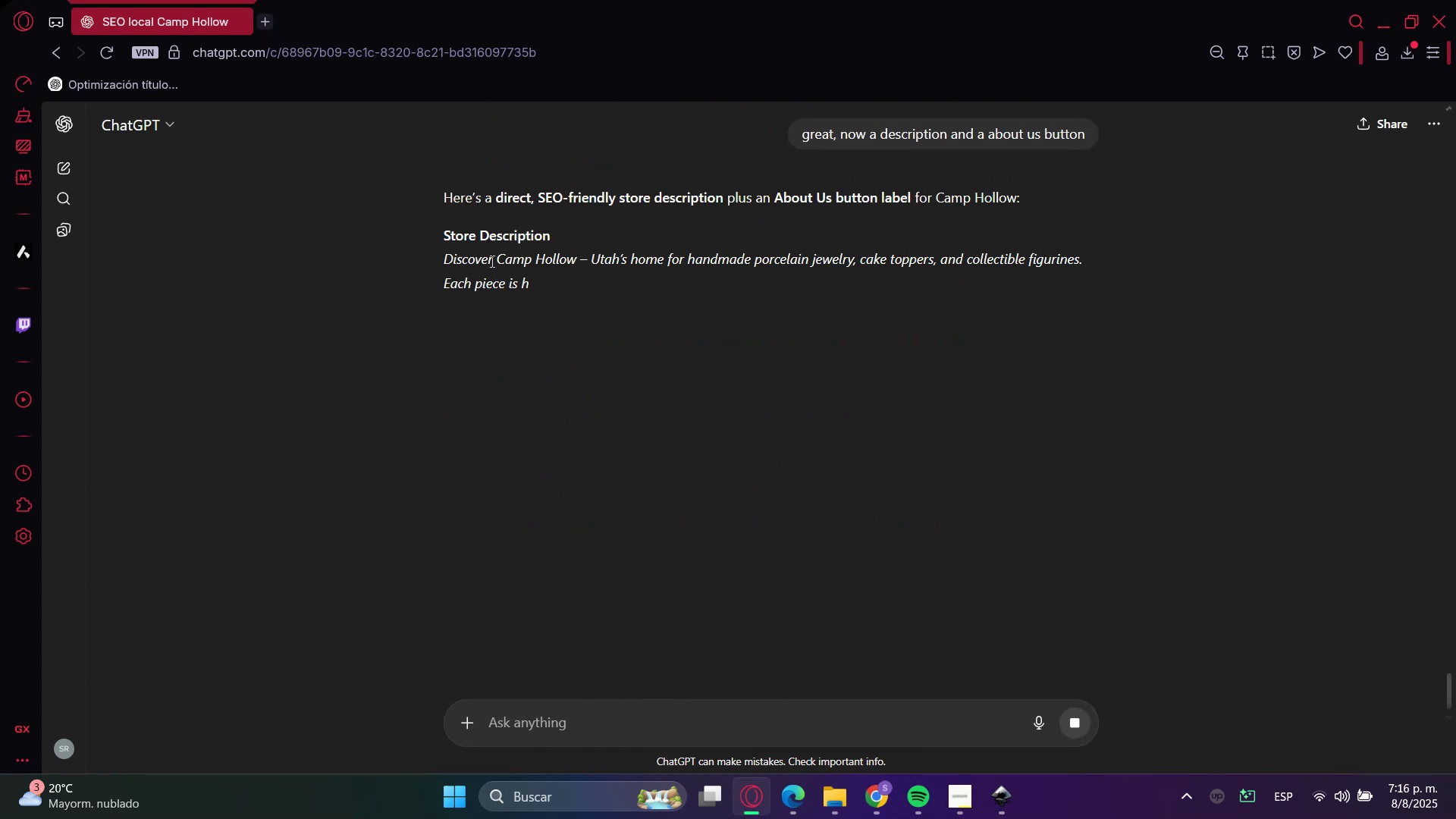 
wait(5.18)
 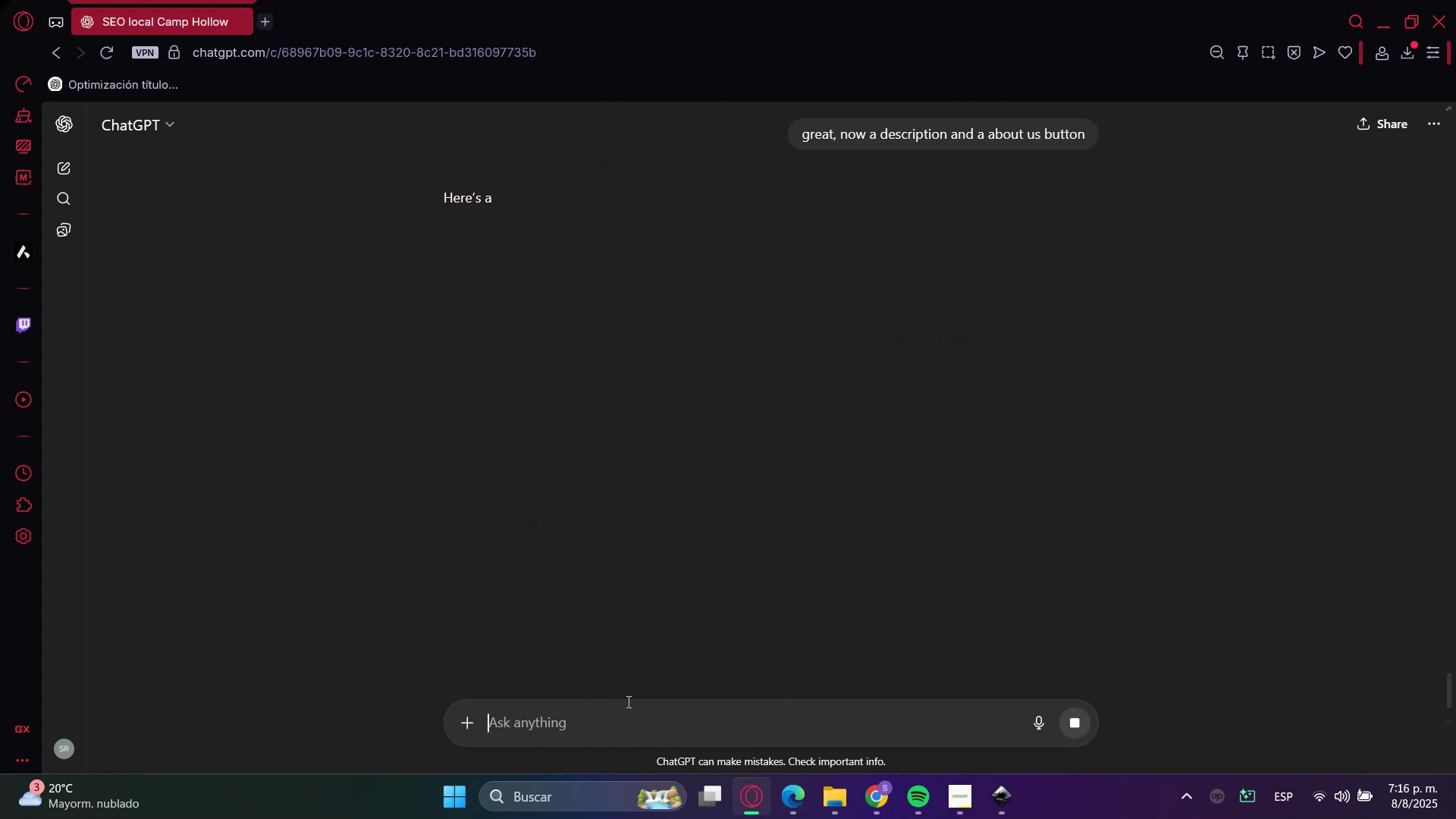 
double_click([491, 261])
 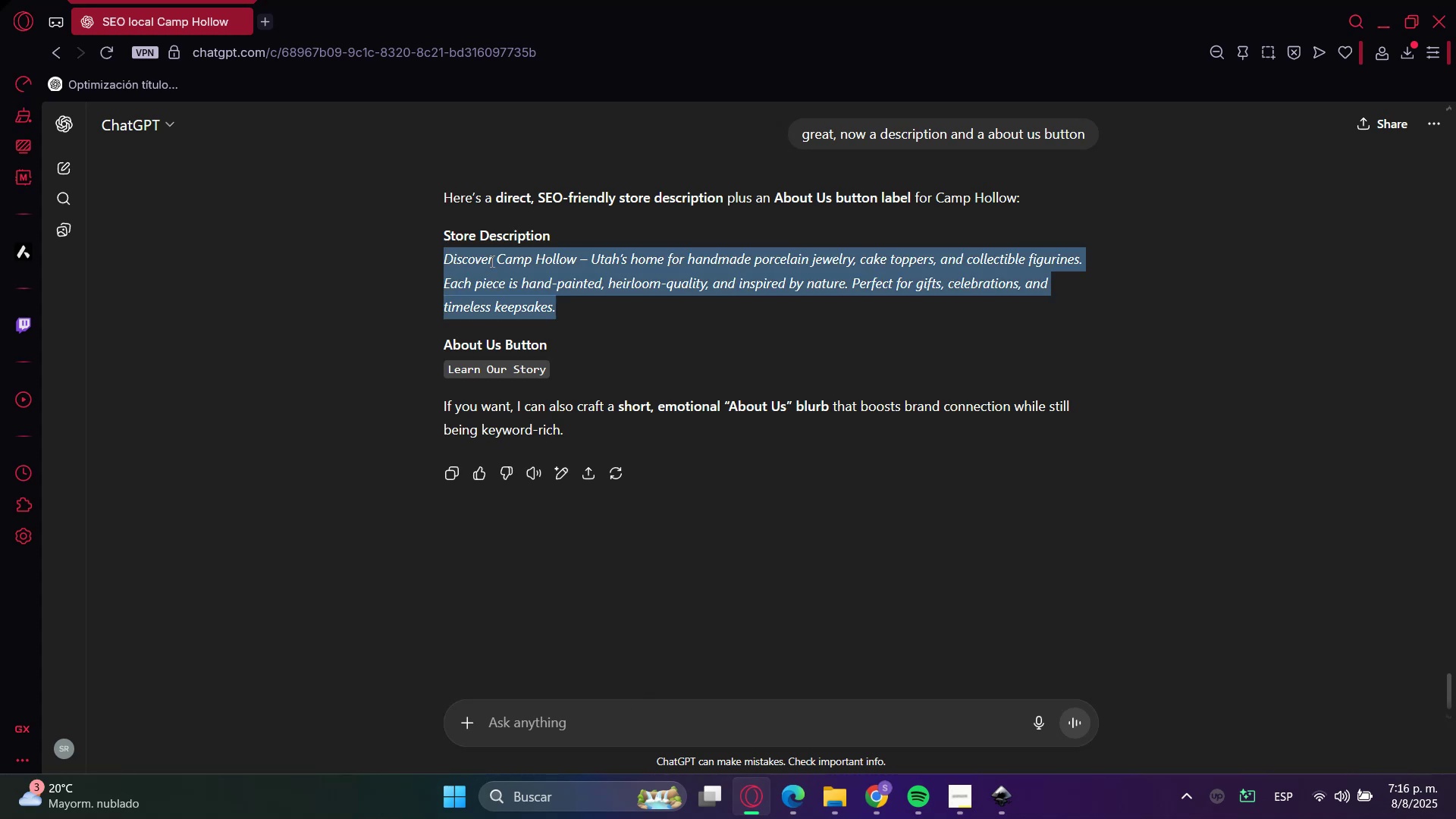 
triple_click([491, 261])
 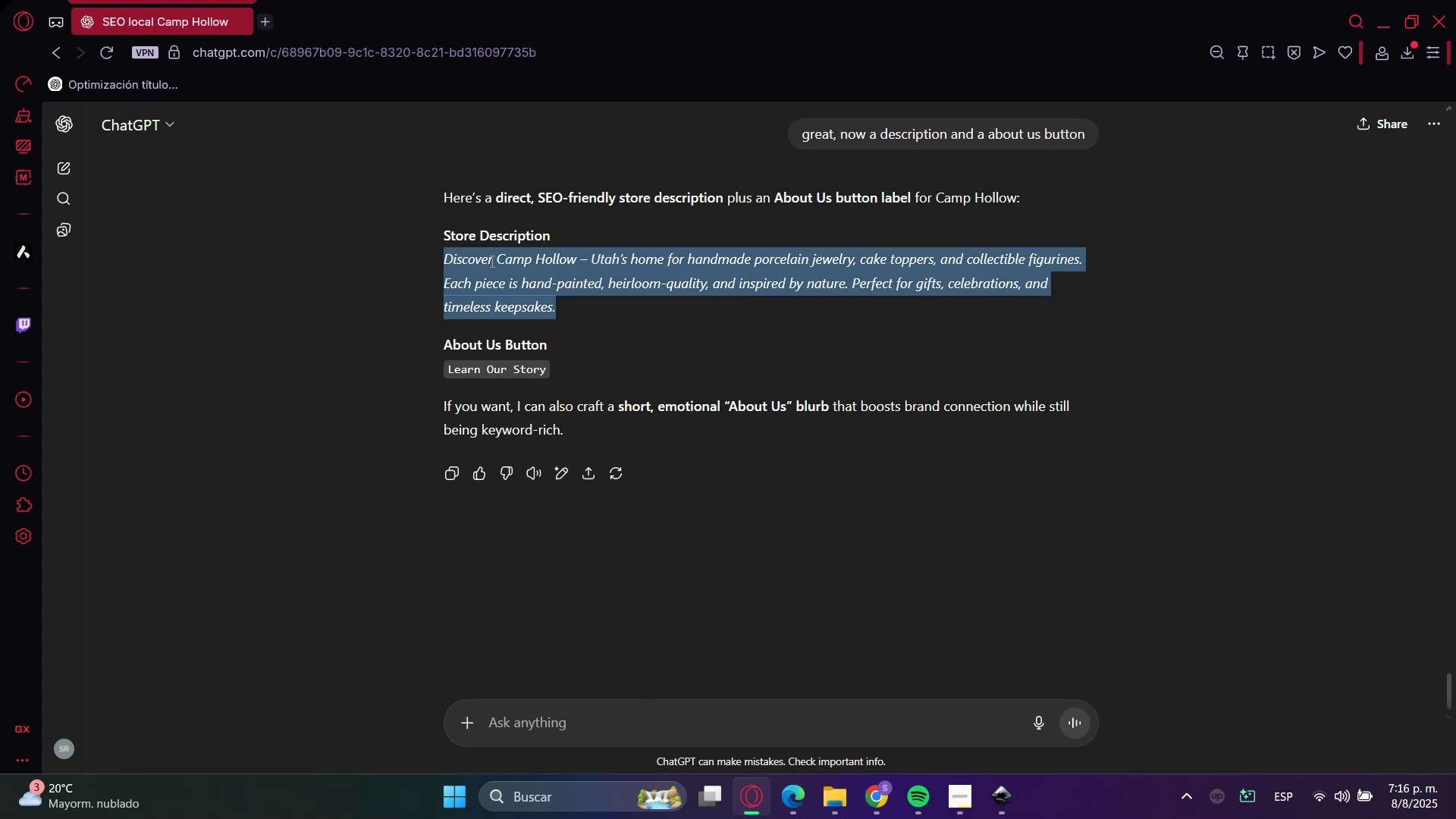 
key(Control+C)
 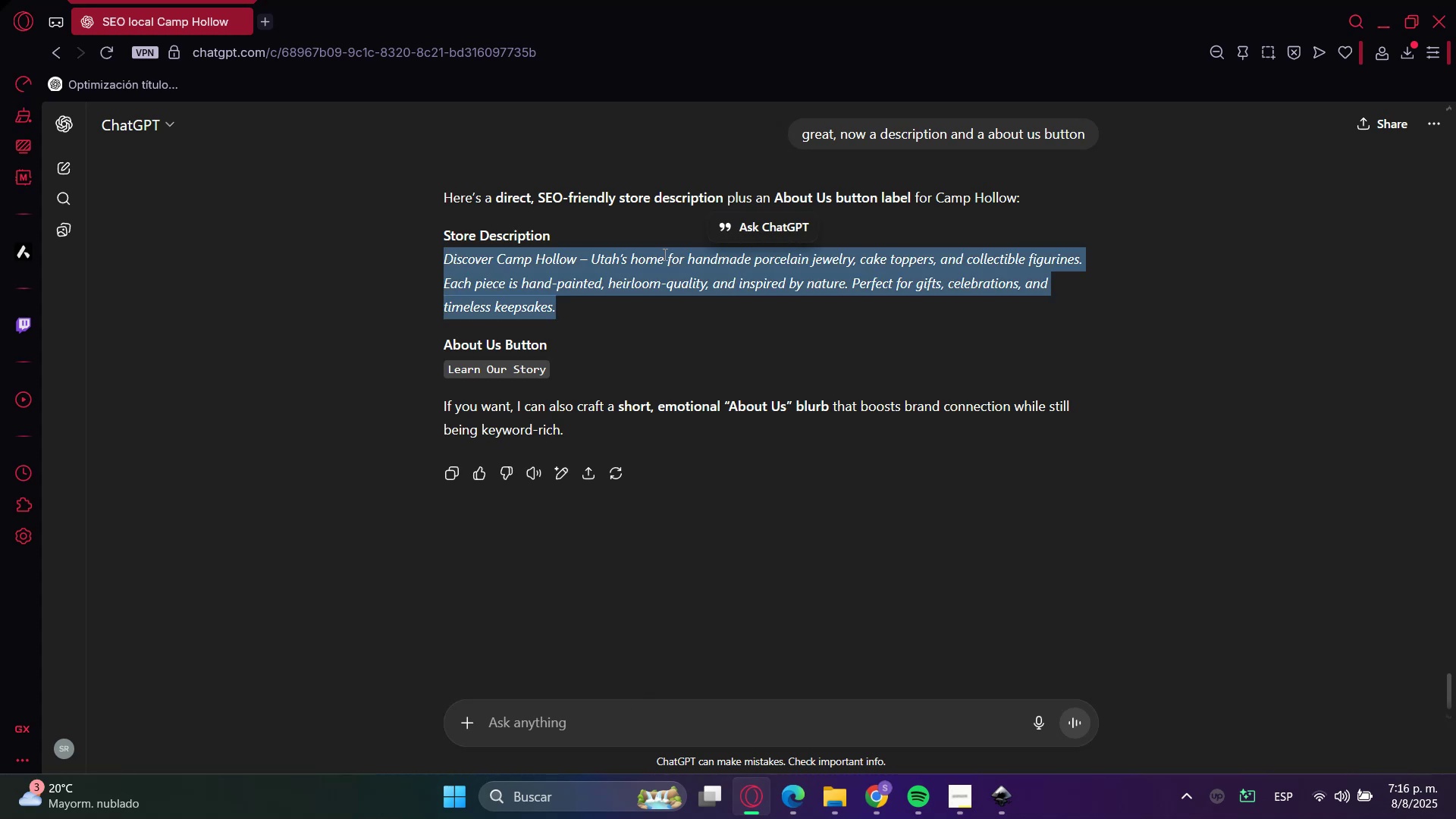 
key(Control+C)
 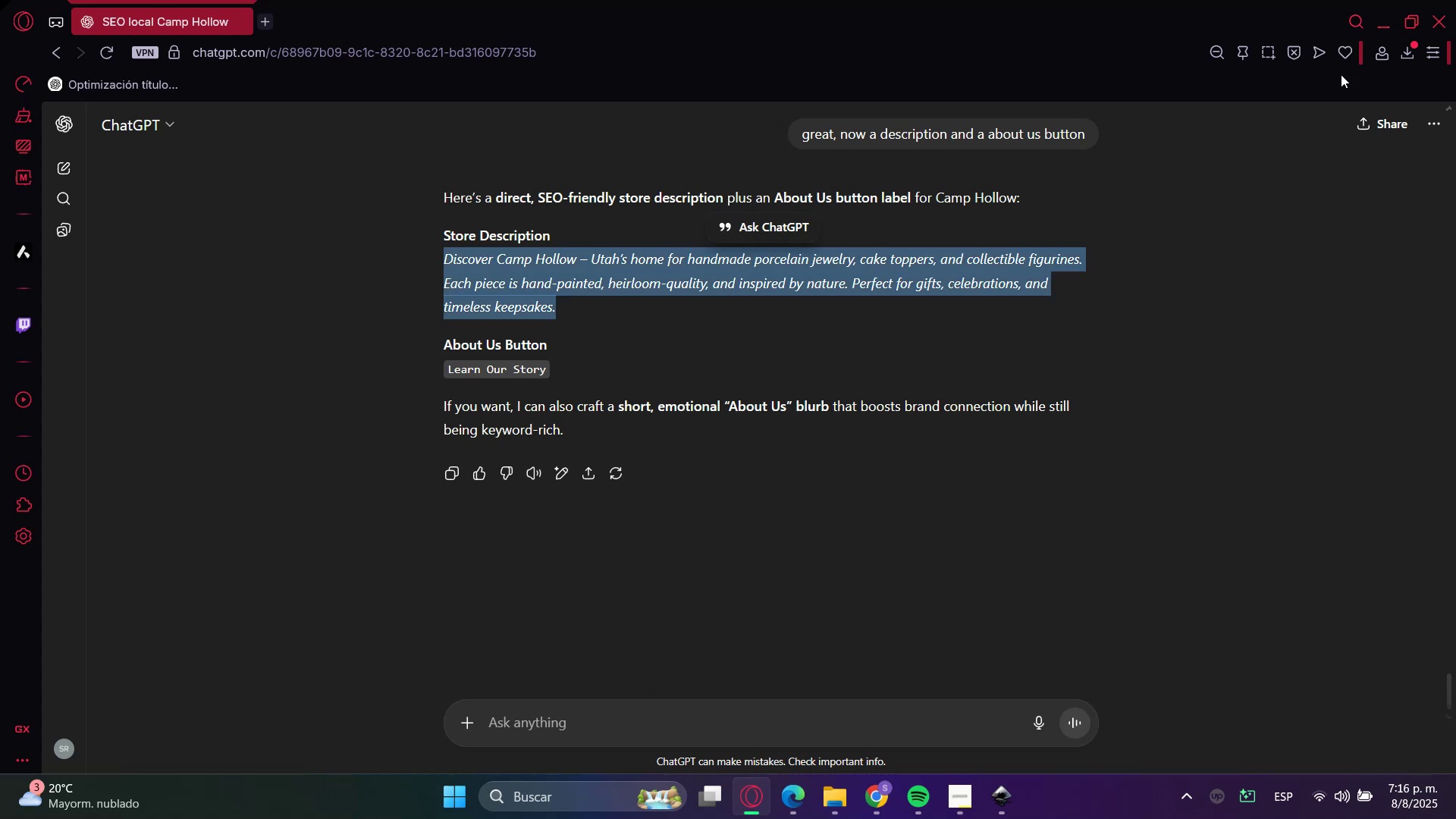 
key(Control+C)
 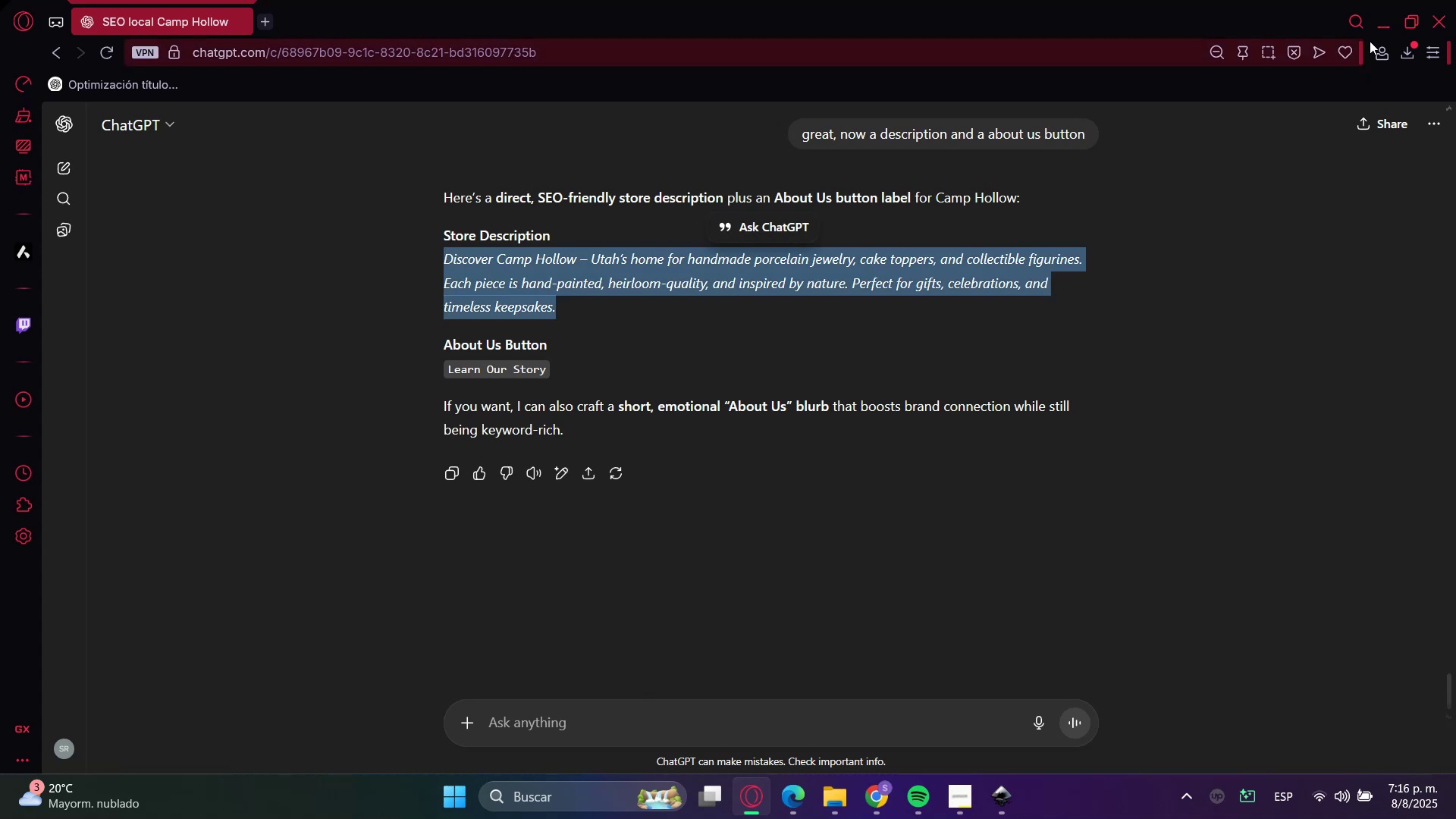 
left_click([1388, 24])
 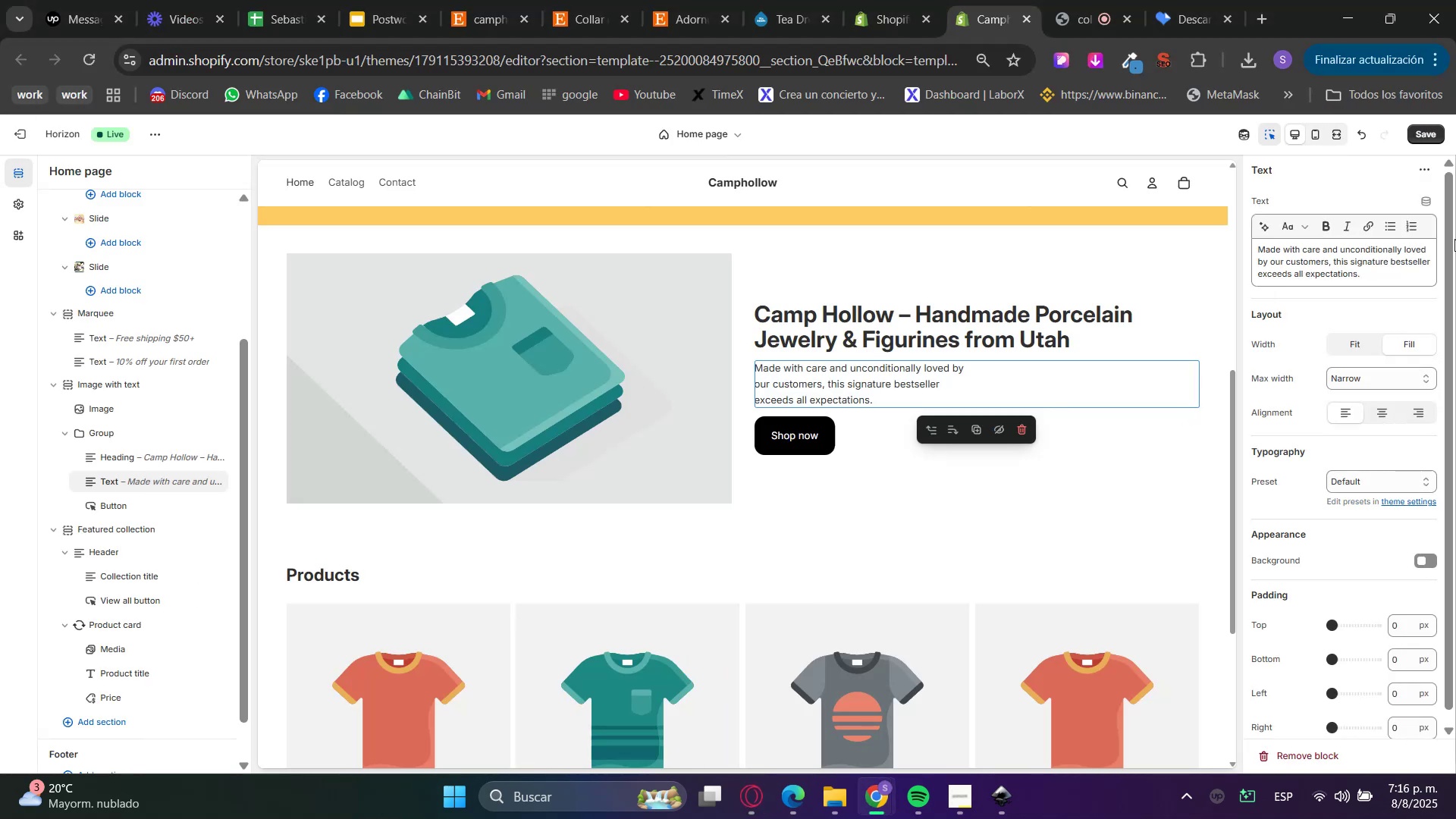 
double_click([1360, 264])
 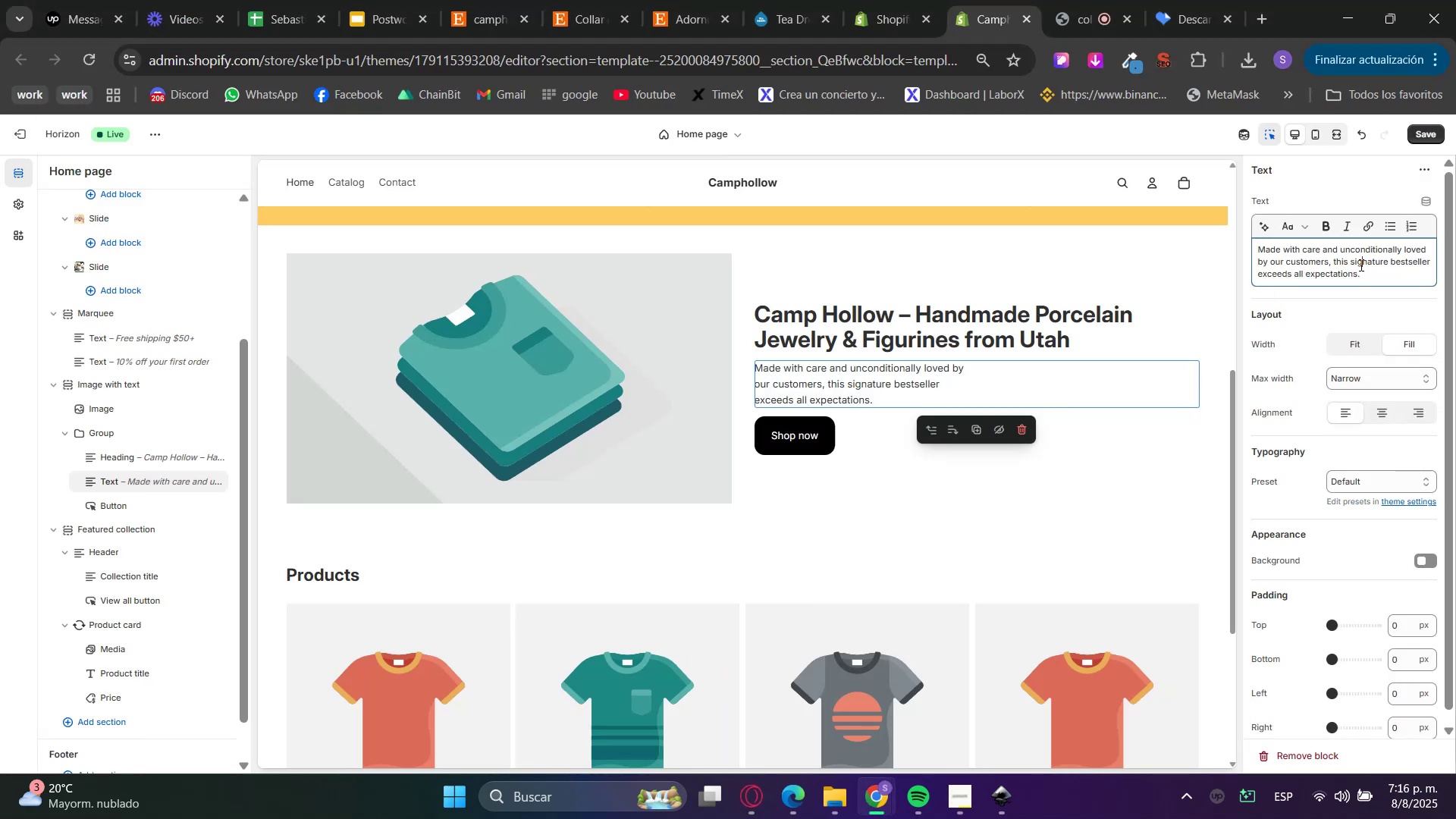 
triple_click([1360, 265])
 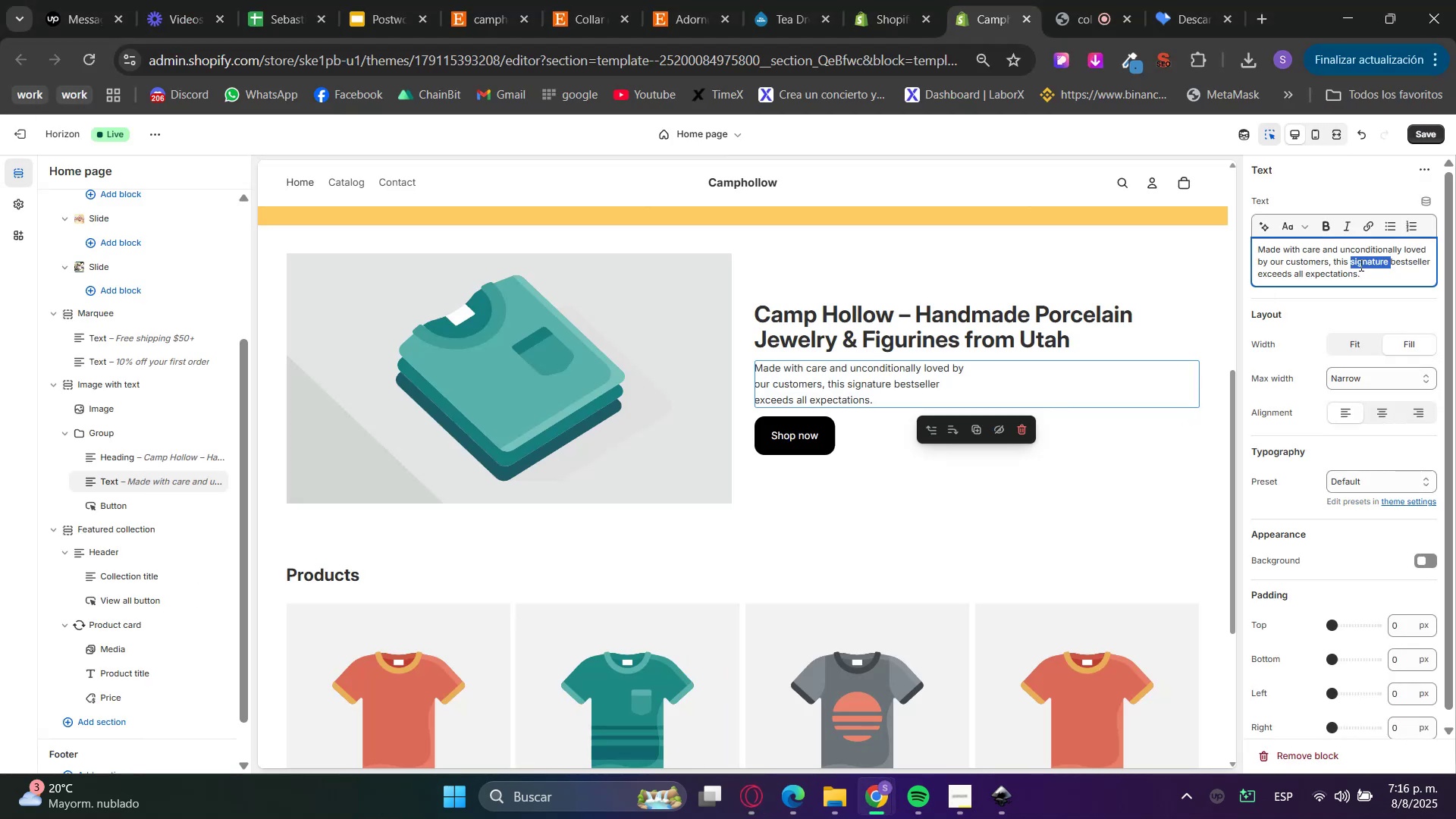 
triple_click([1360, 265])
 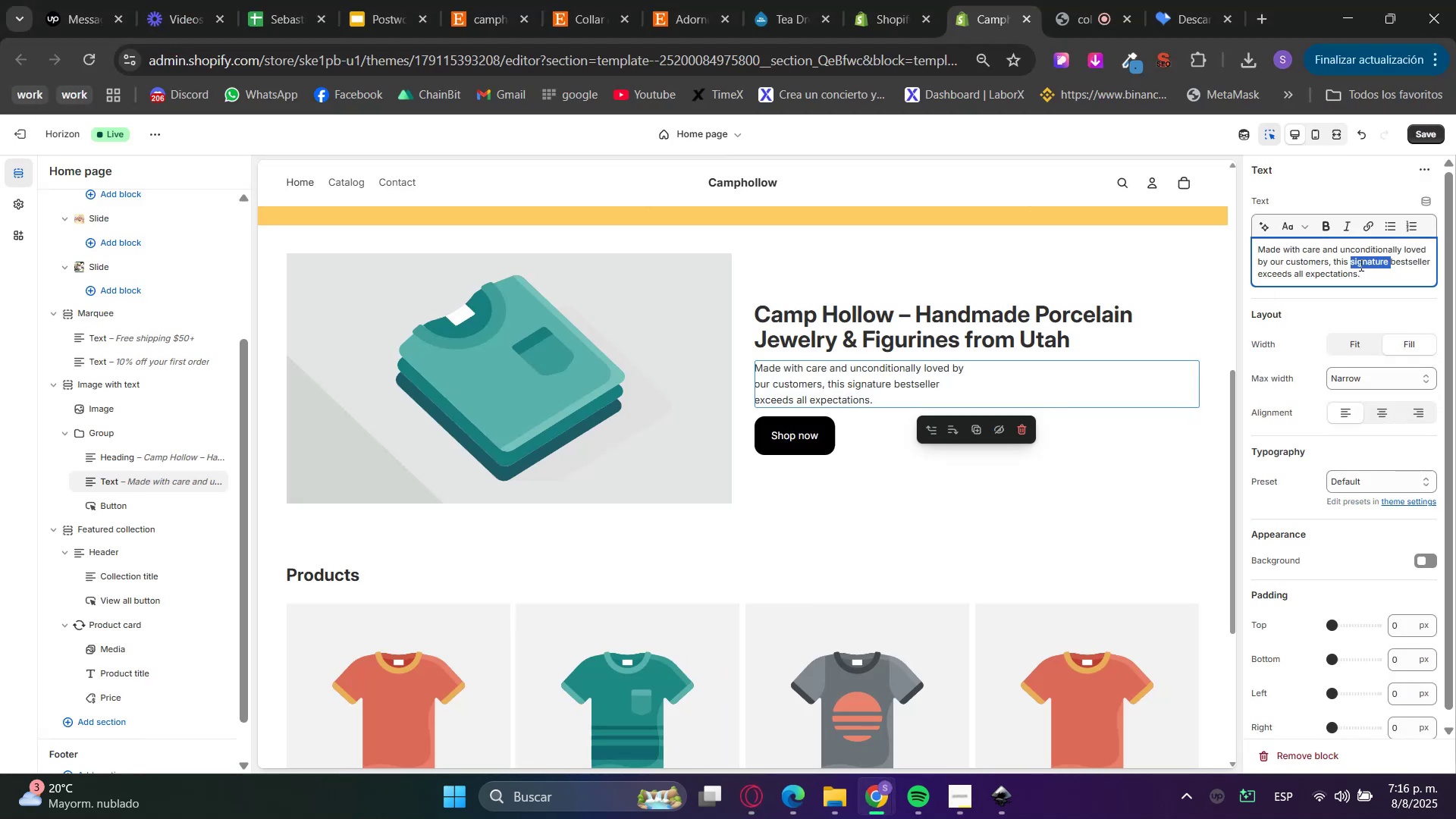 
key(Control+ControlLeft)
 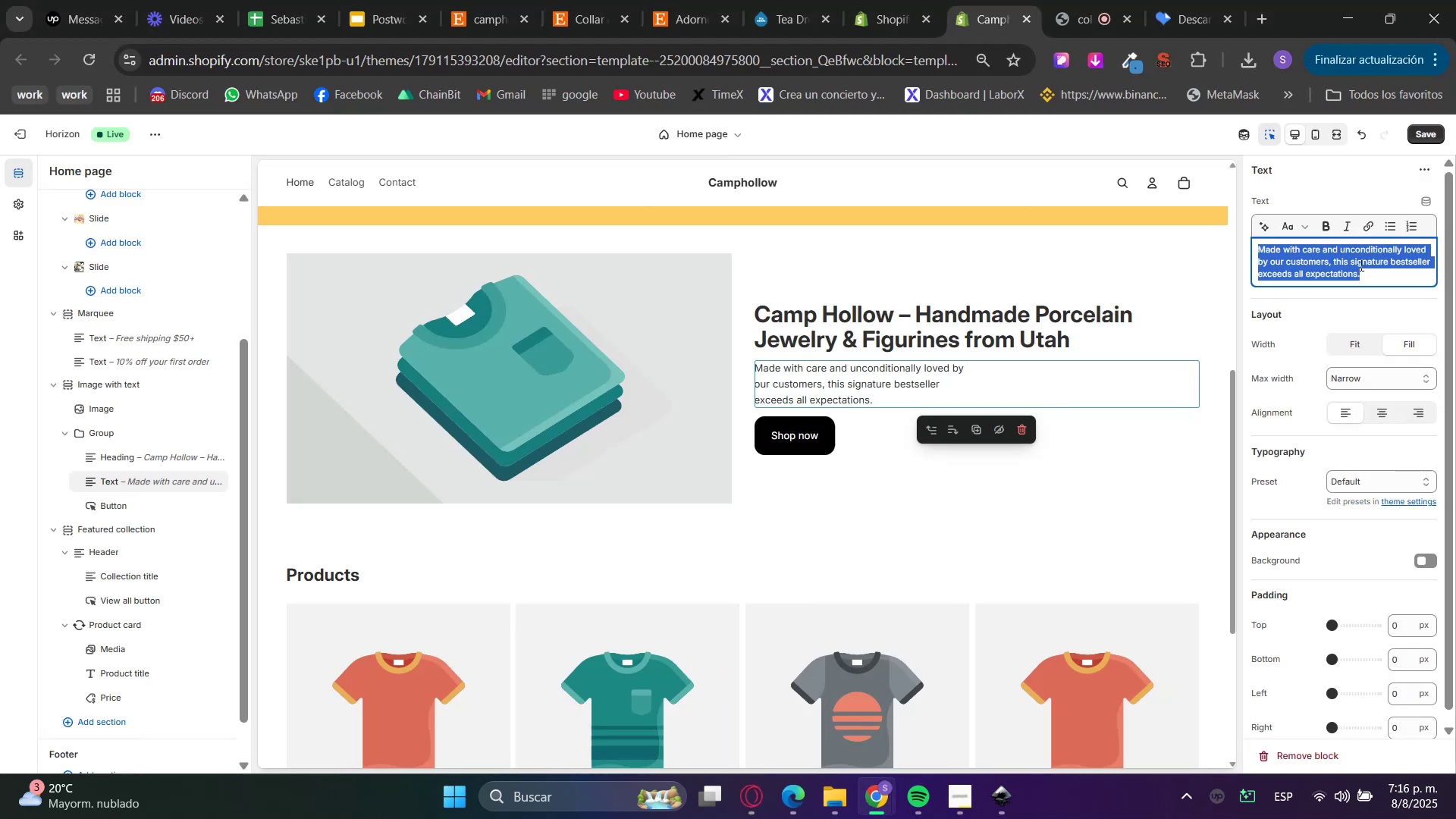 
key(Control+V)
 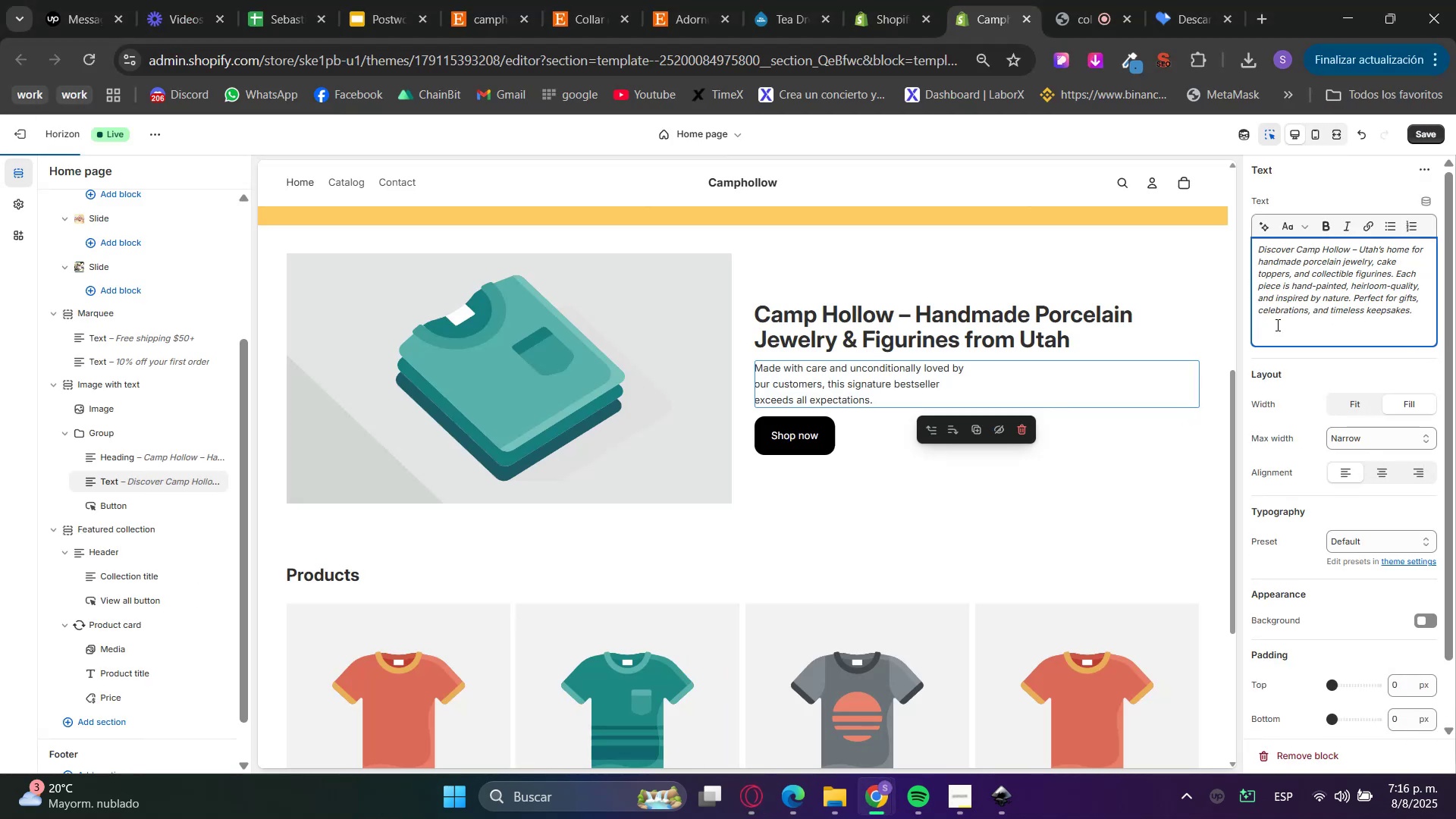 
left_click([1276, 332])
 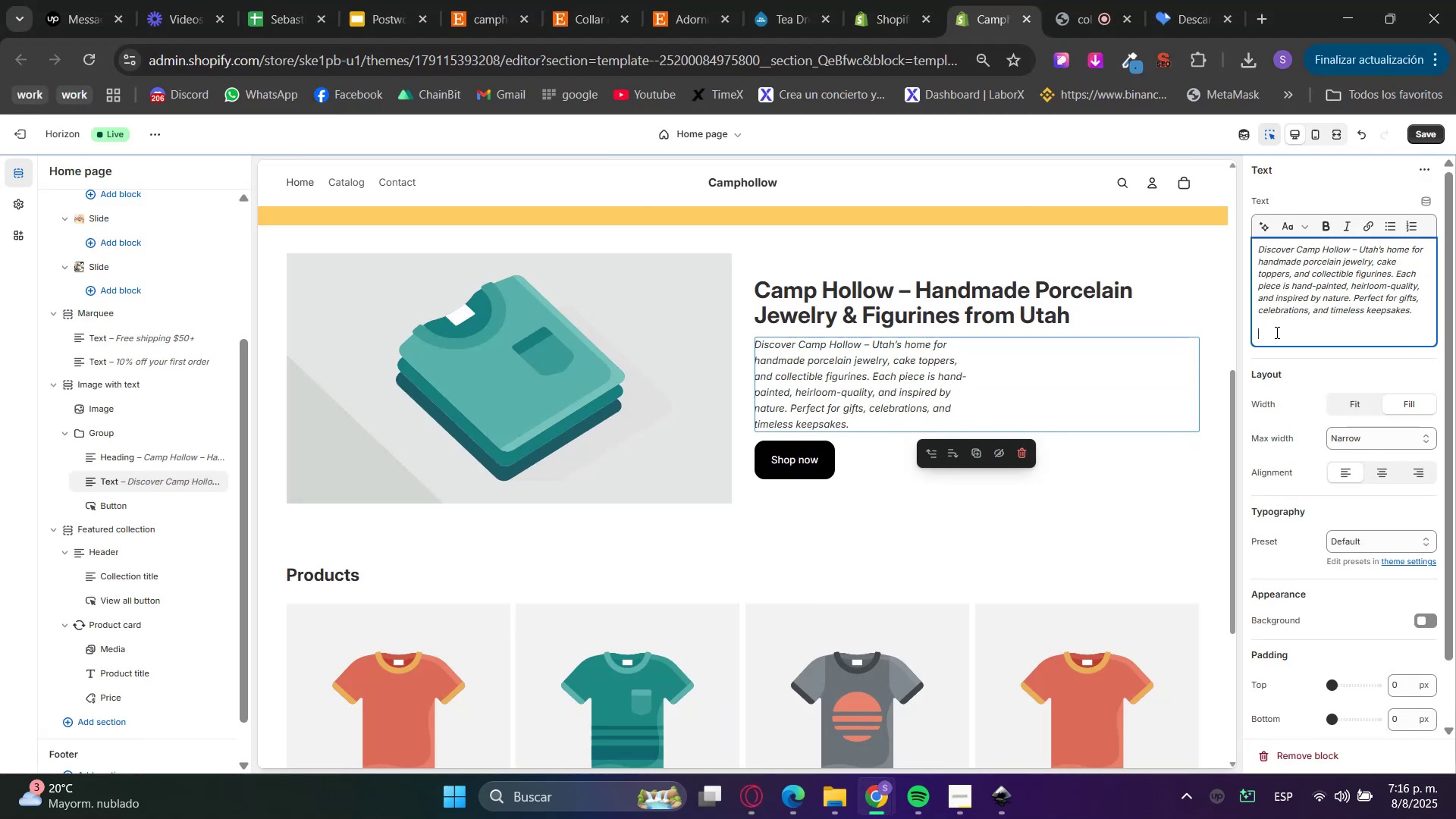 
key(Backspace)
 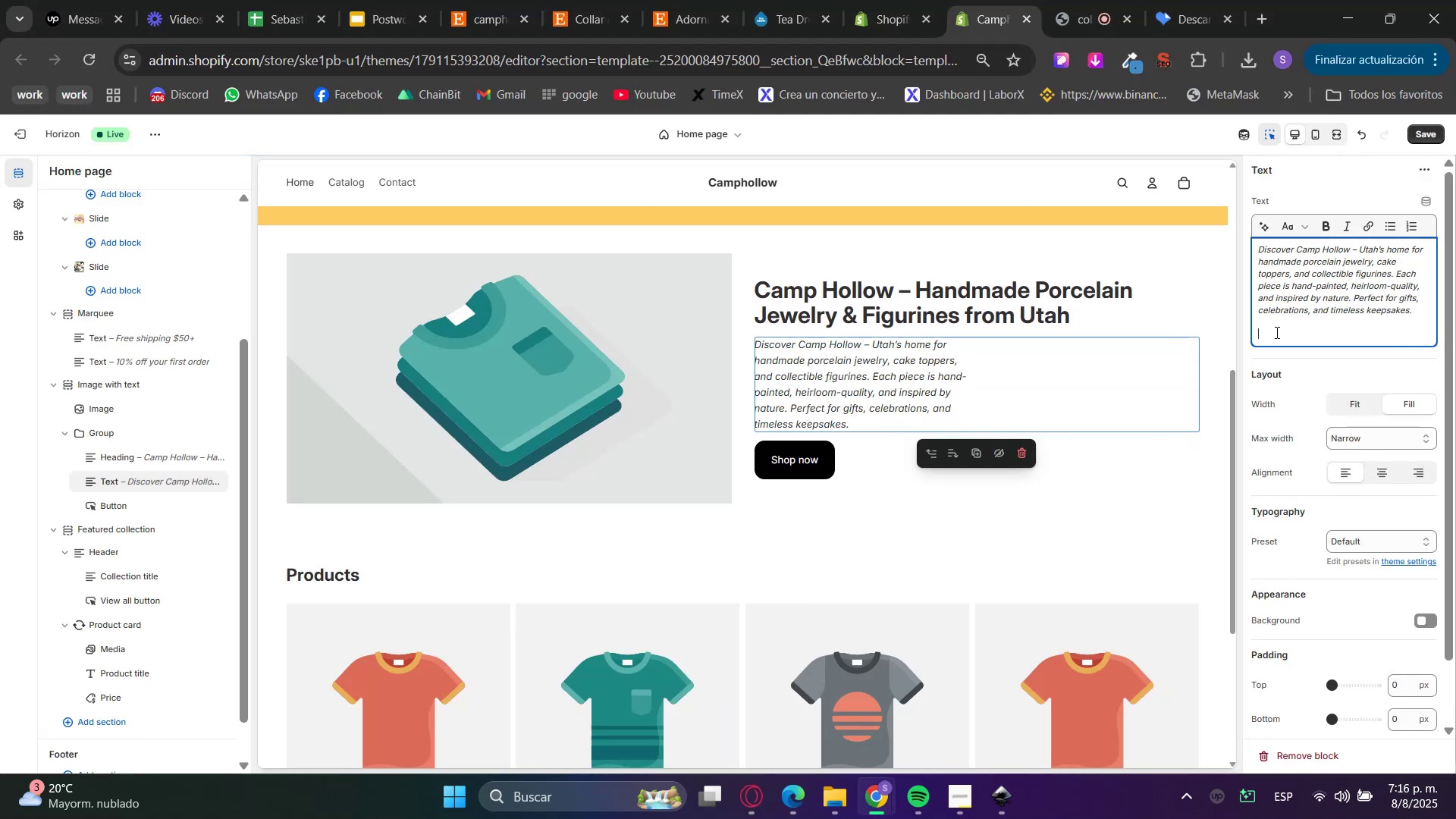 
key(Backspace)
 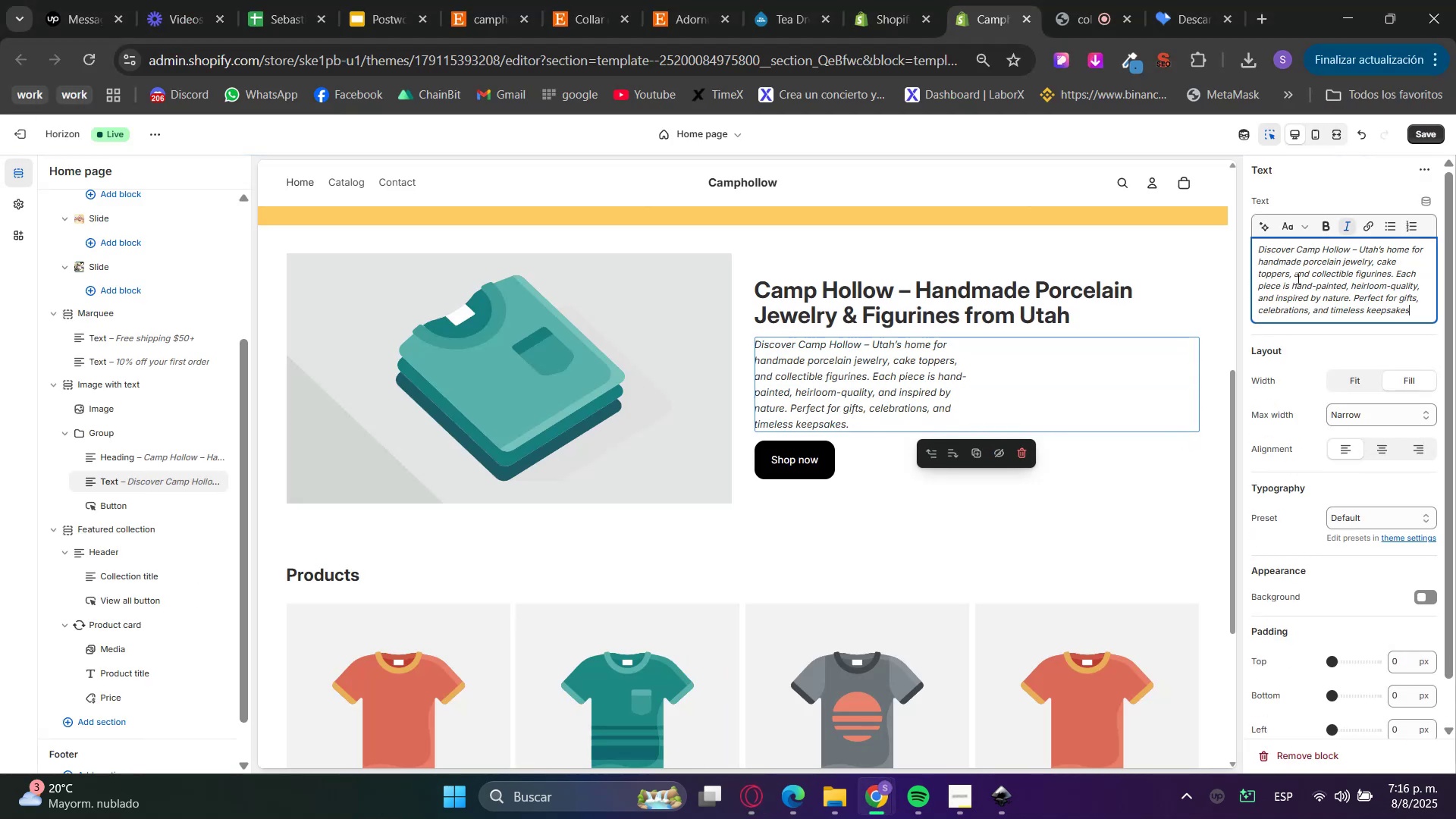 
double_click([1297, 278])
 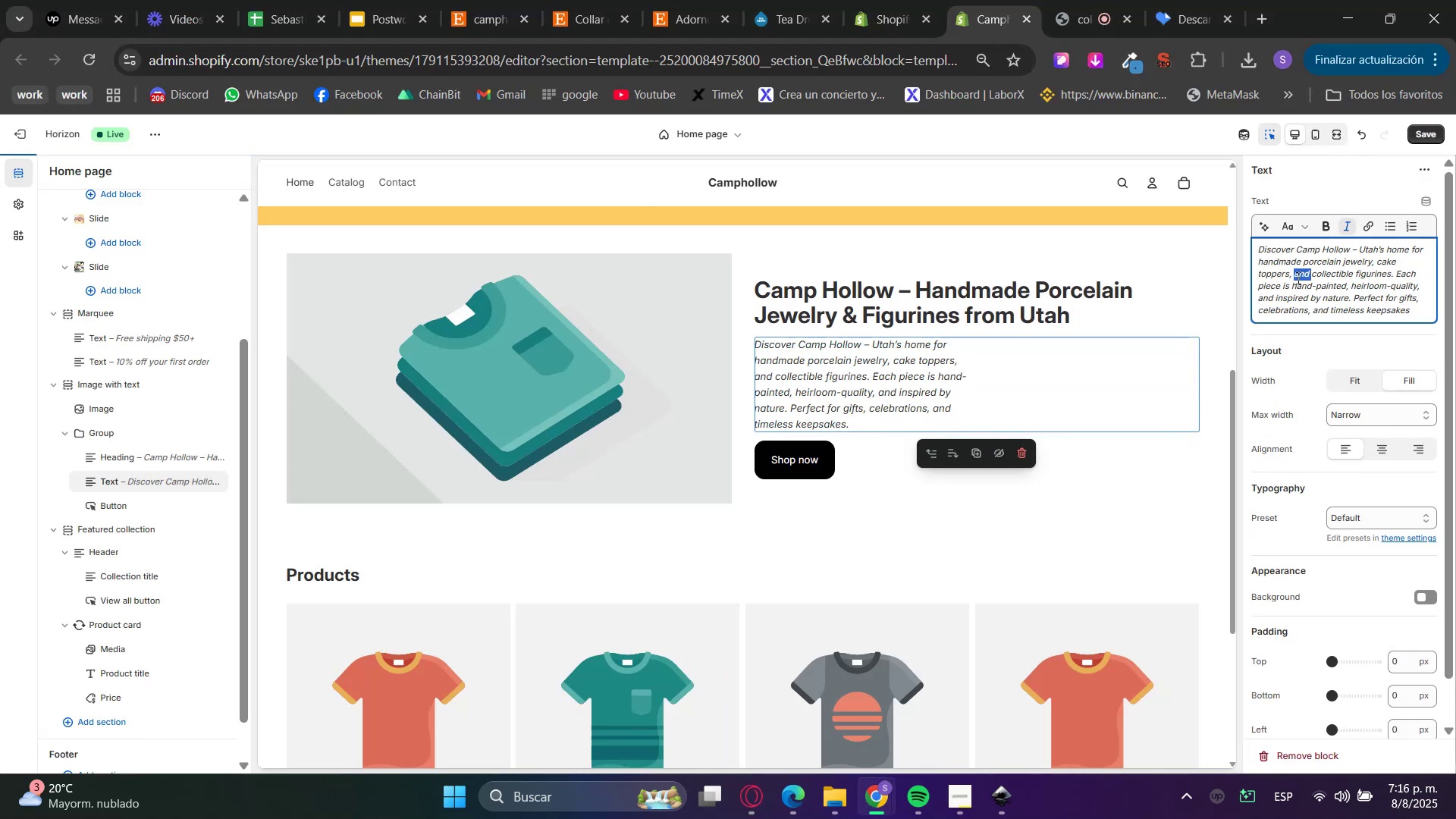 
triple_click([1297, 278])
 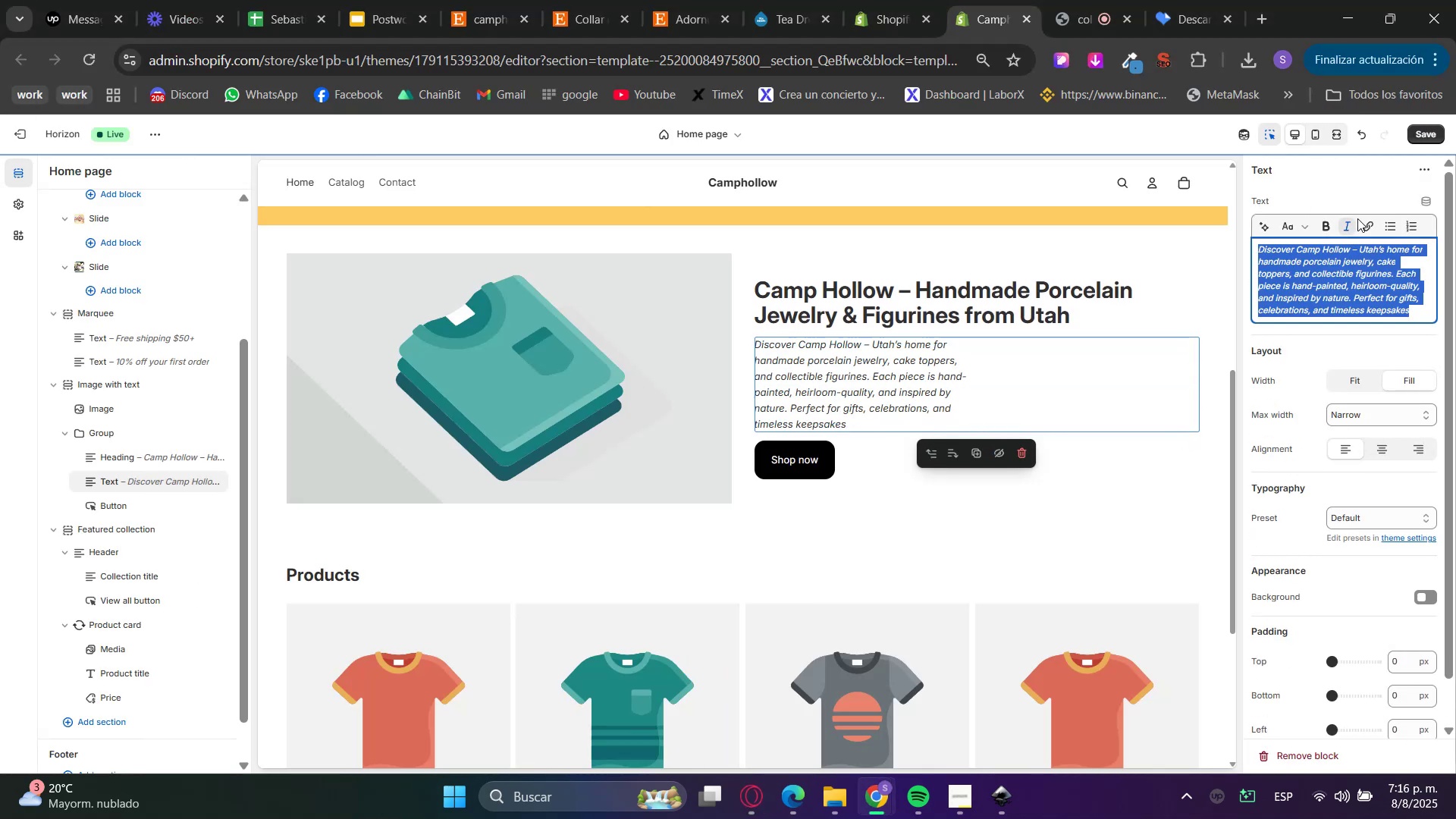 
double_click([1345, 221])
 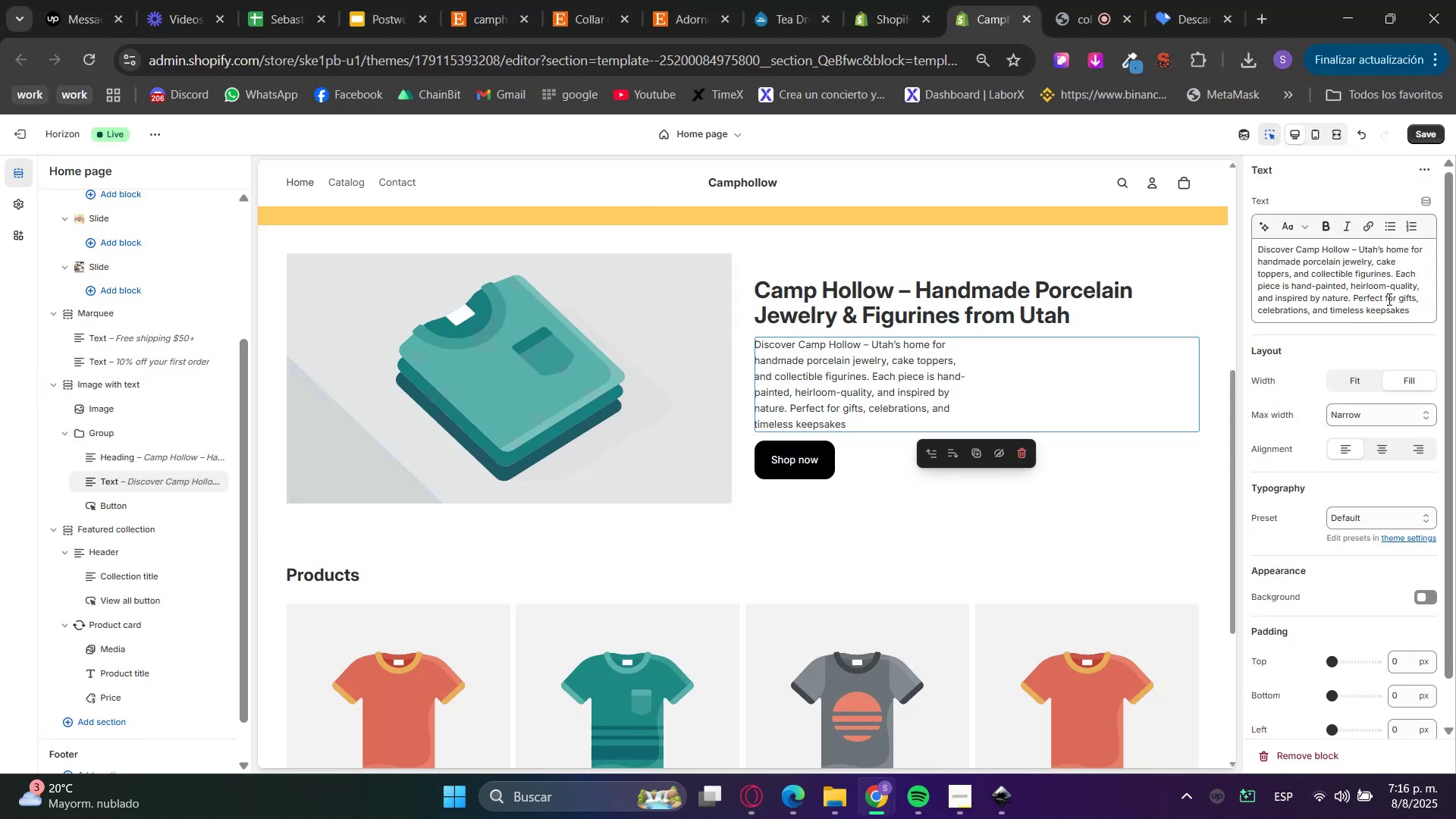 
left_click([1411, 344])
 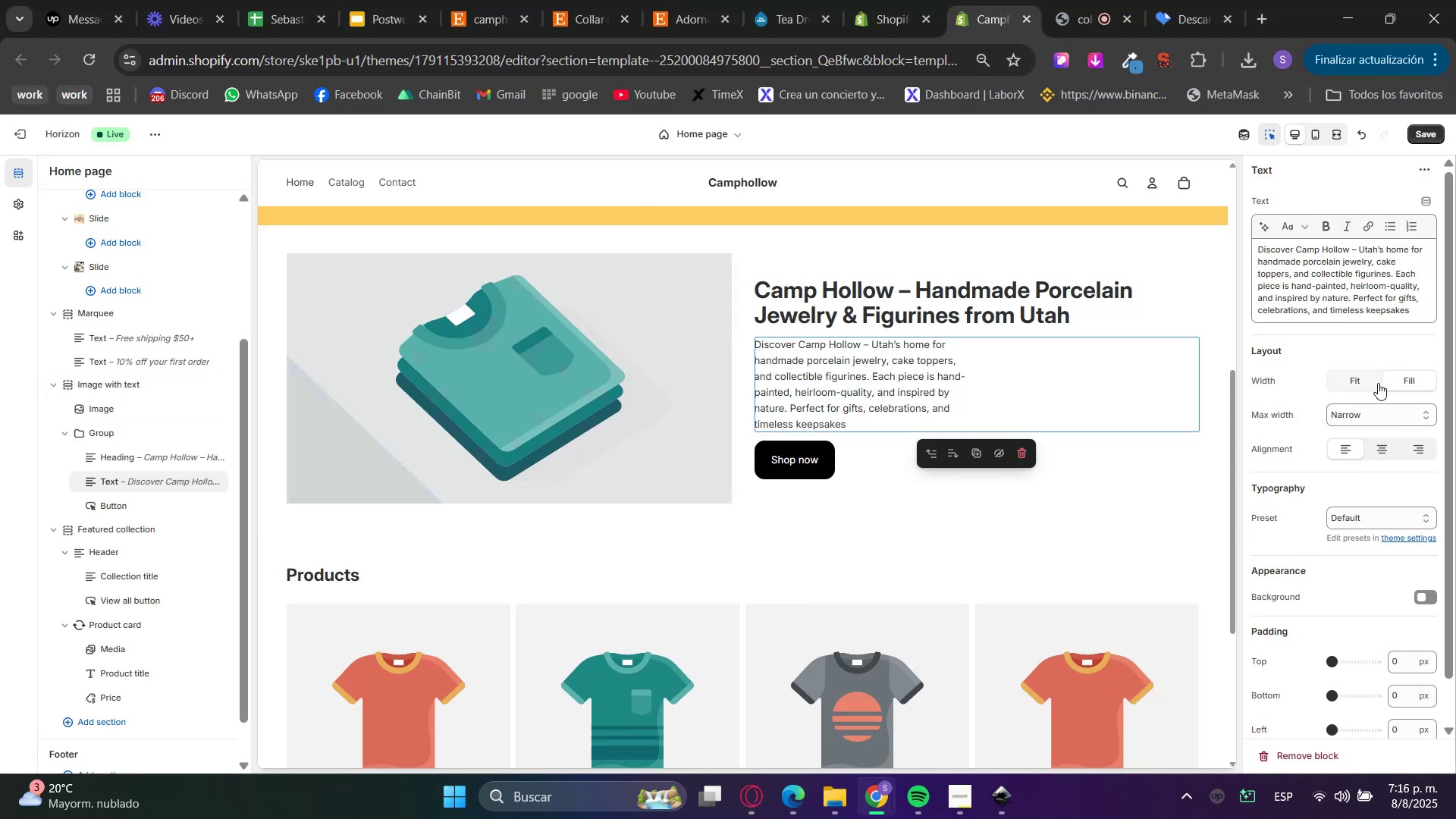 
left_click([1368, 381])
 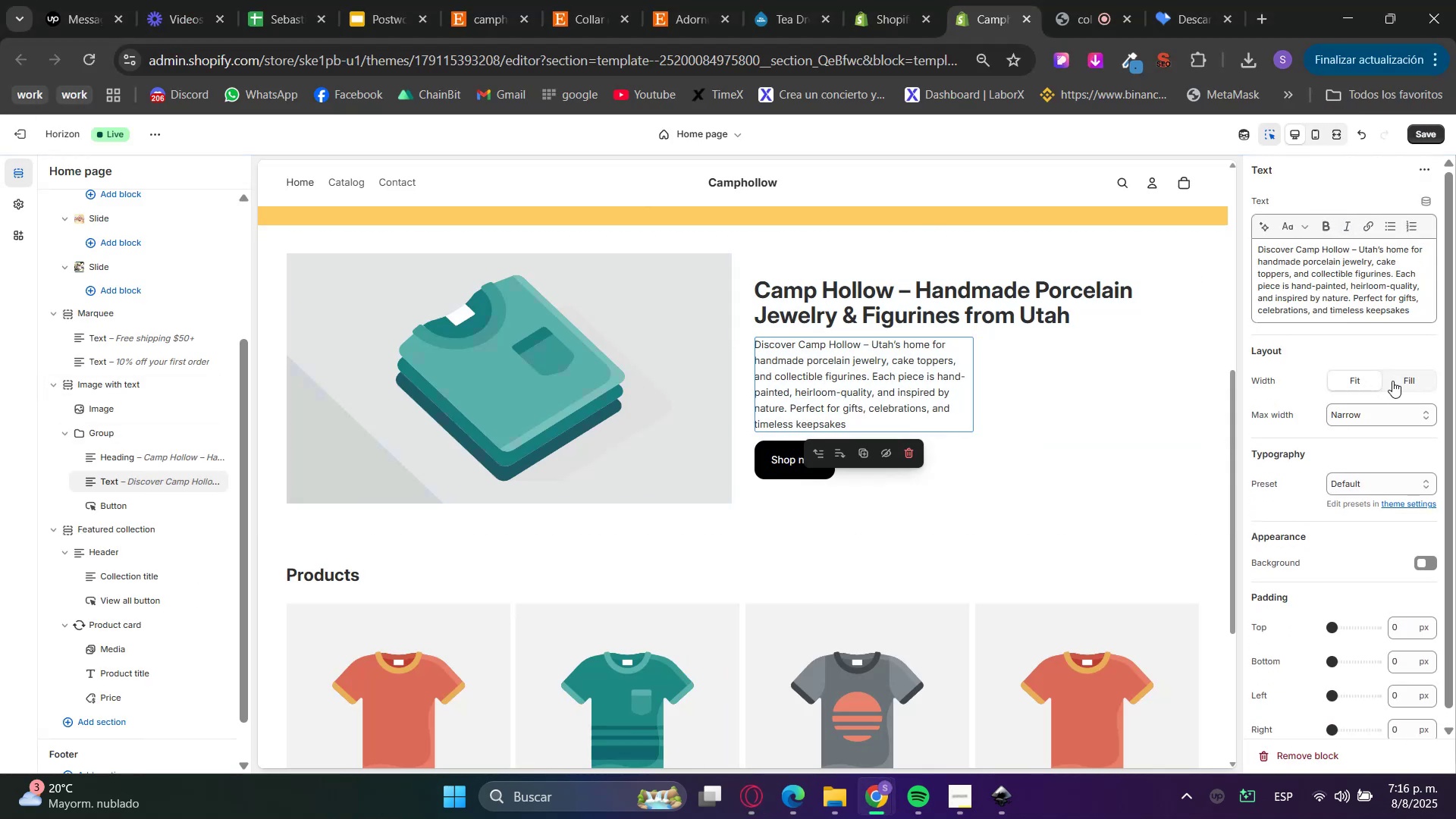 
double_click([1377, 420])
 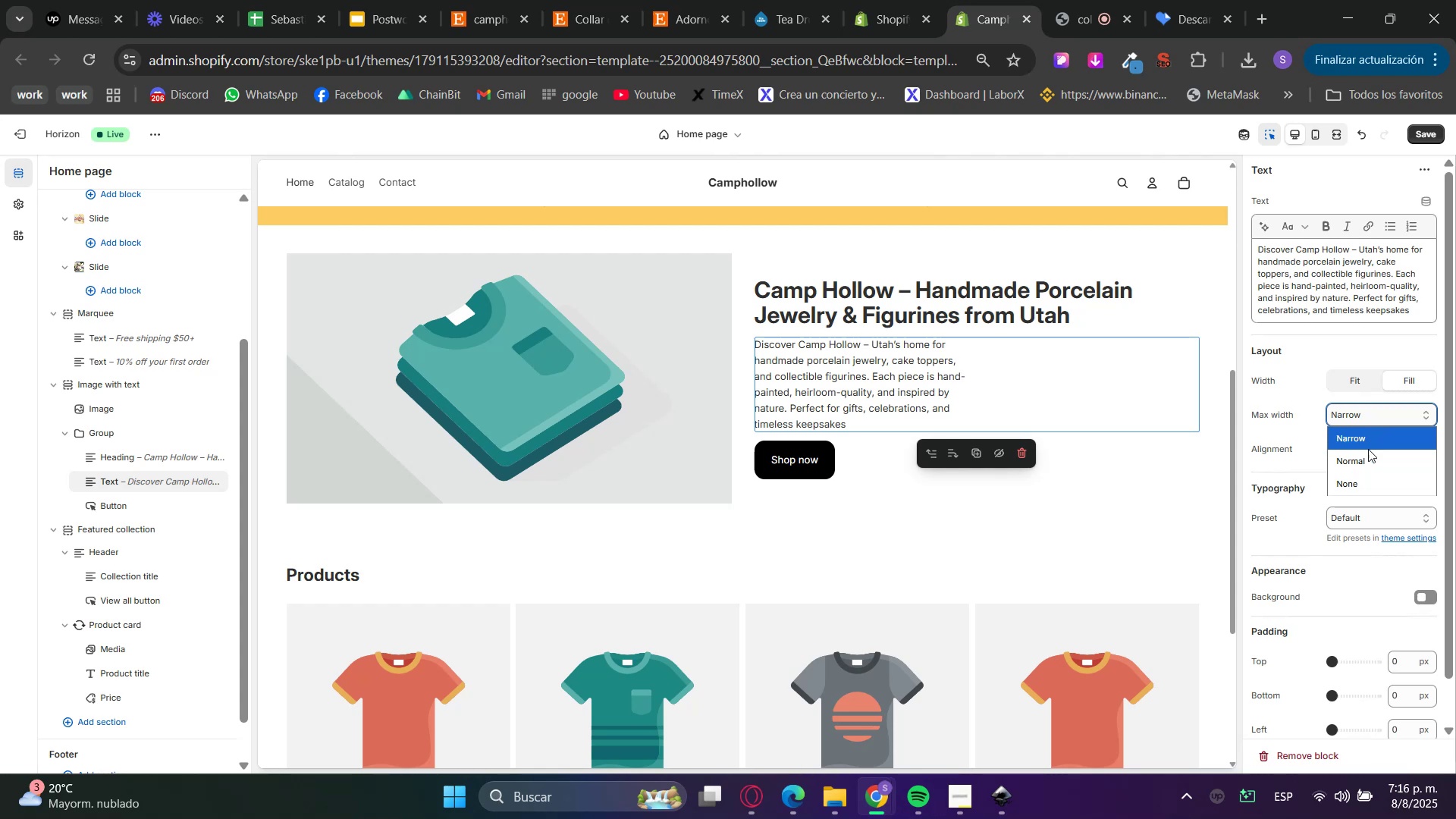 
triple_click([1364, 458])
 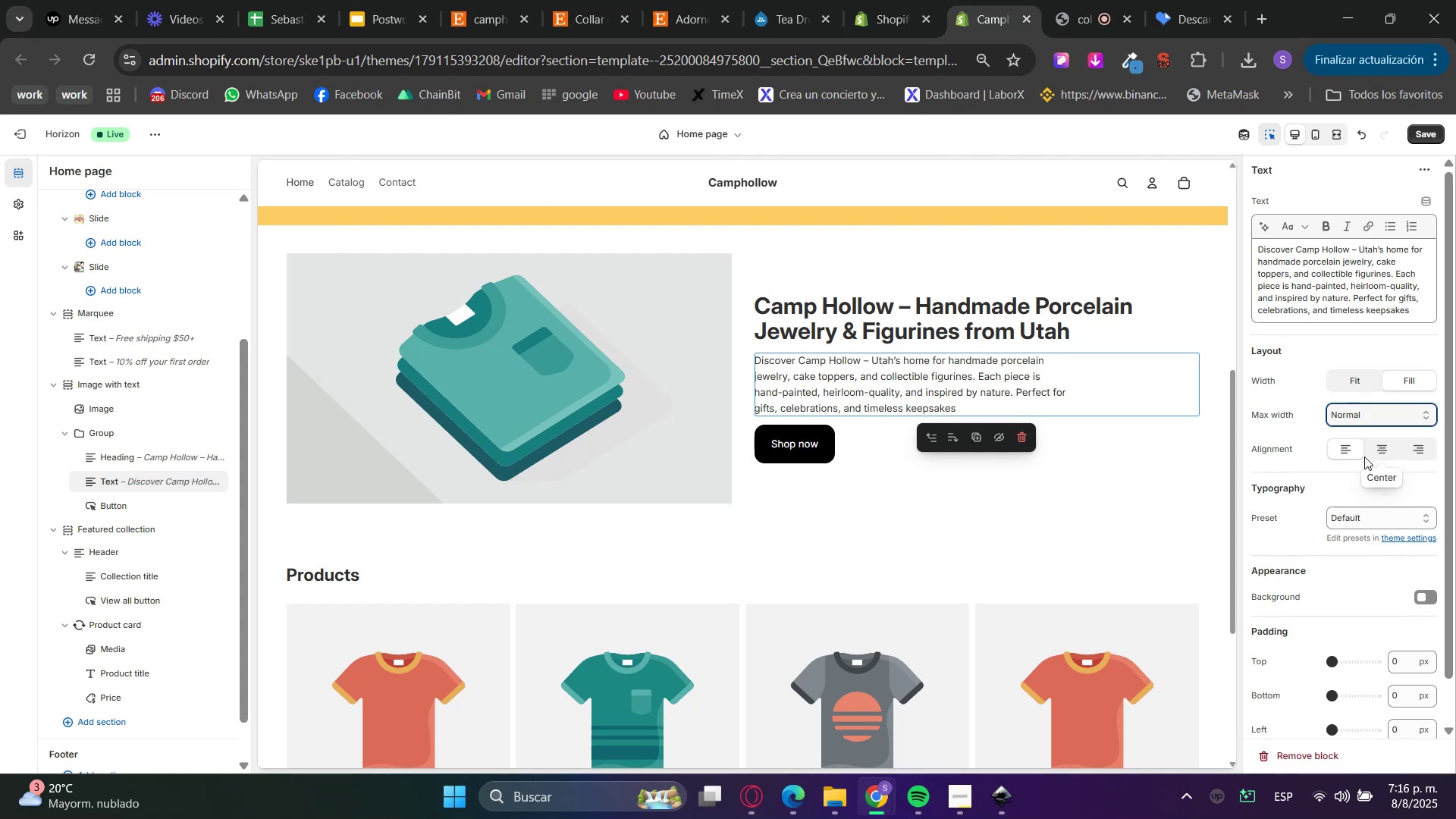 
left_click([1367, 419])
 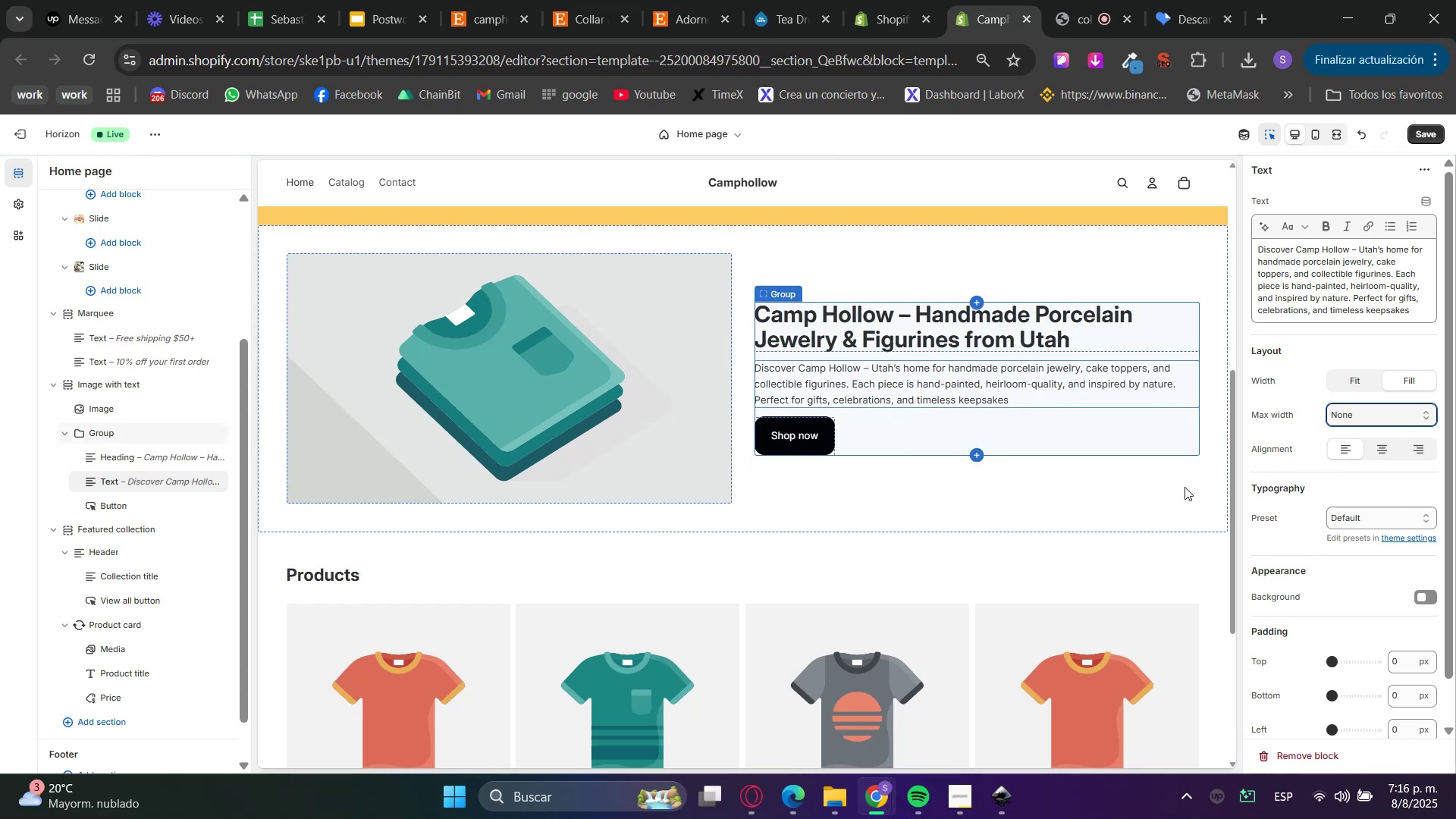 
left_click([797, 426])
 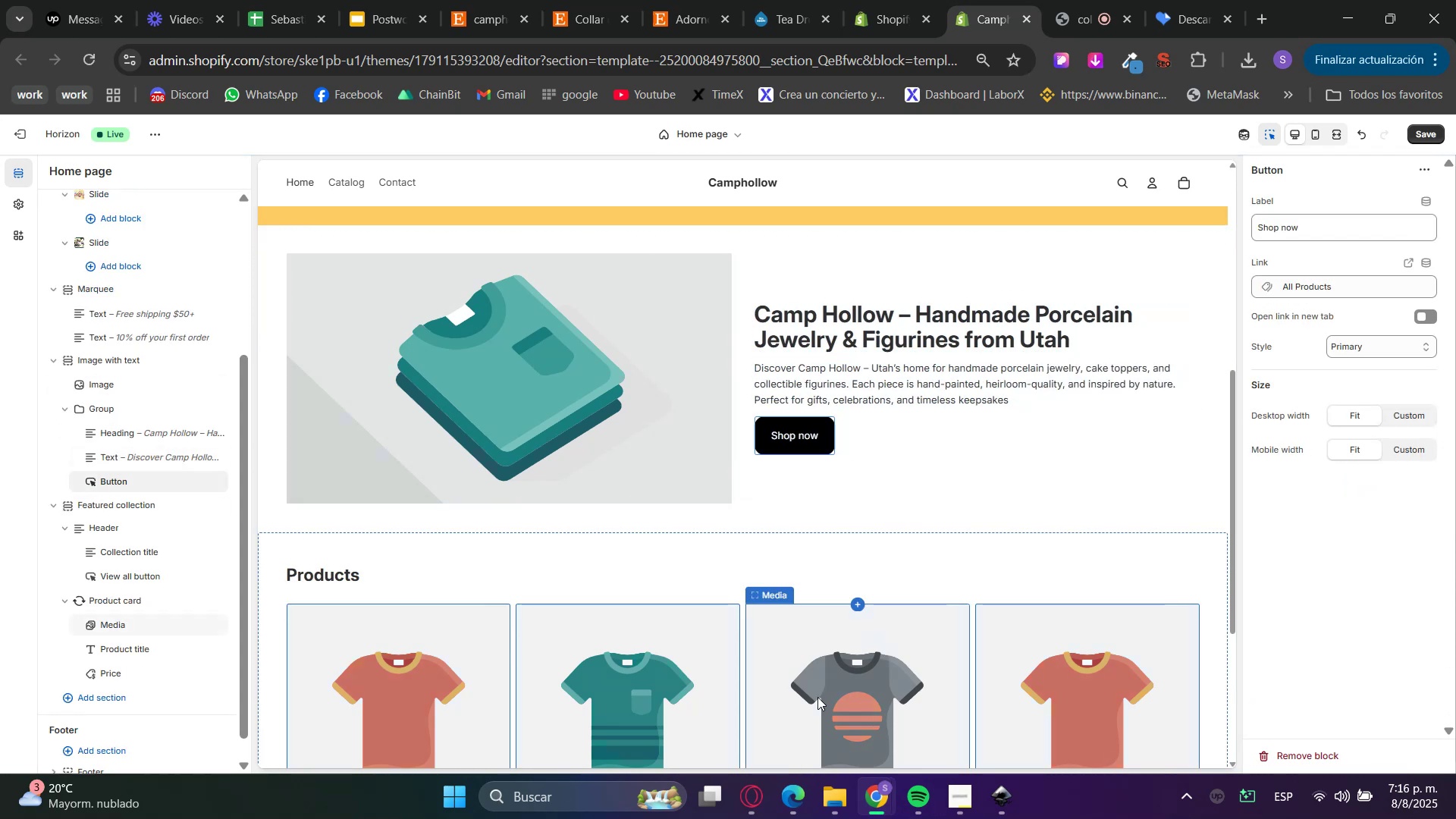 
left_click([749, 818])
 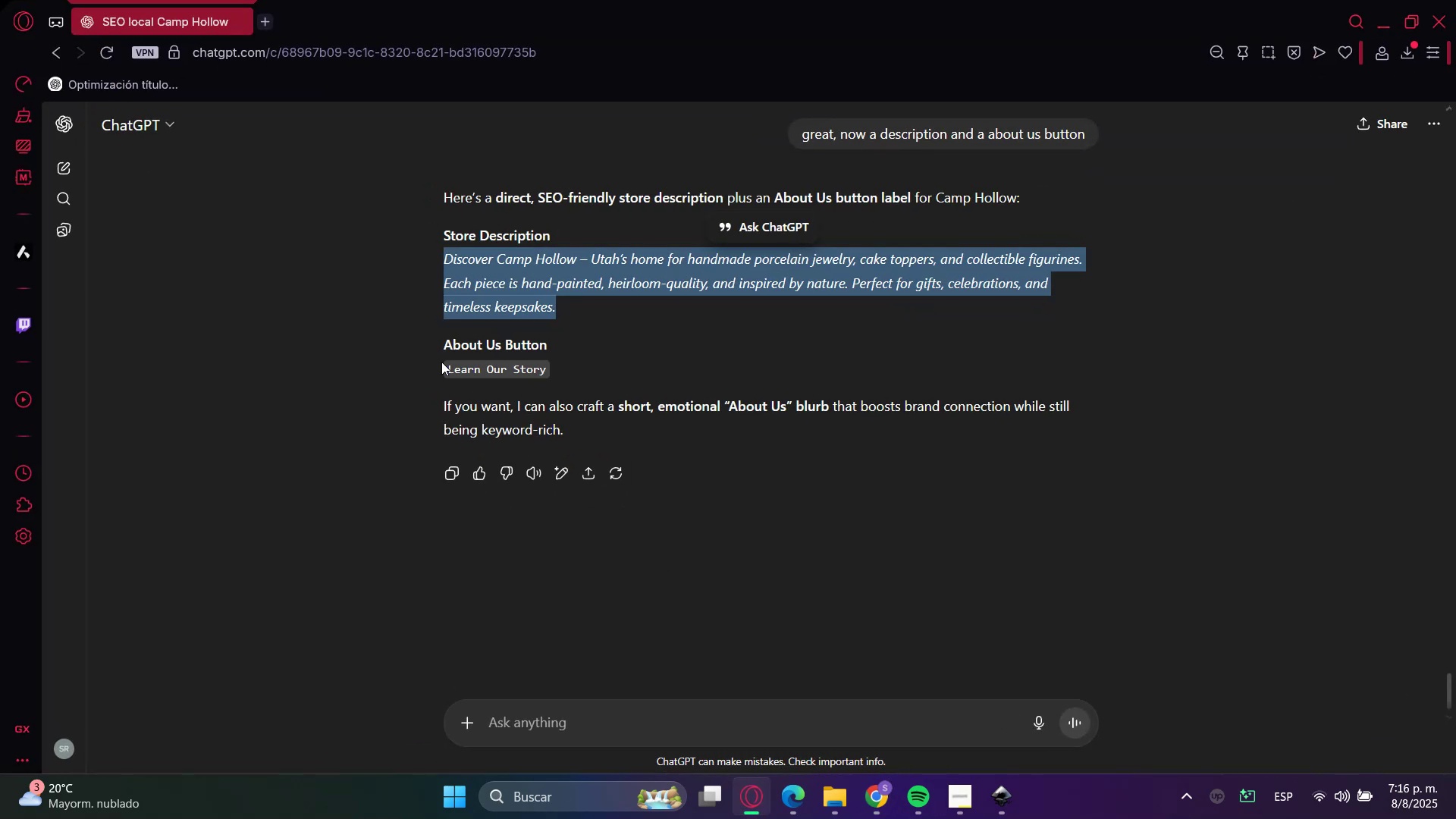 
left_click([460, 370])
 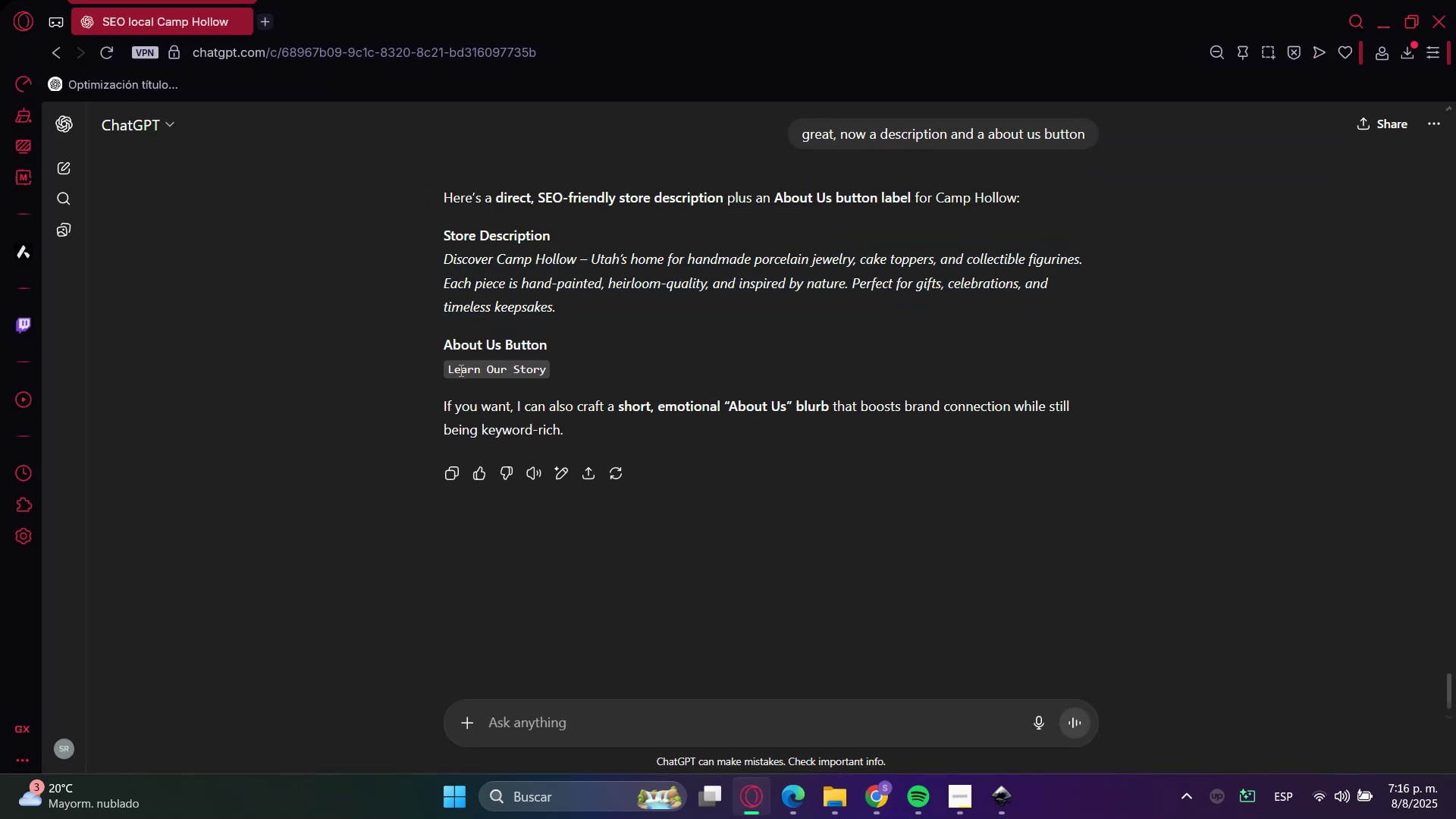 
left_click_drag(start_coordinate=[460, 370], to_coordinate=[531, 370])
 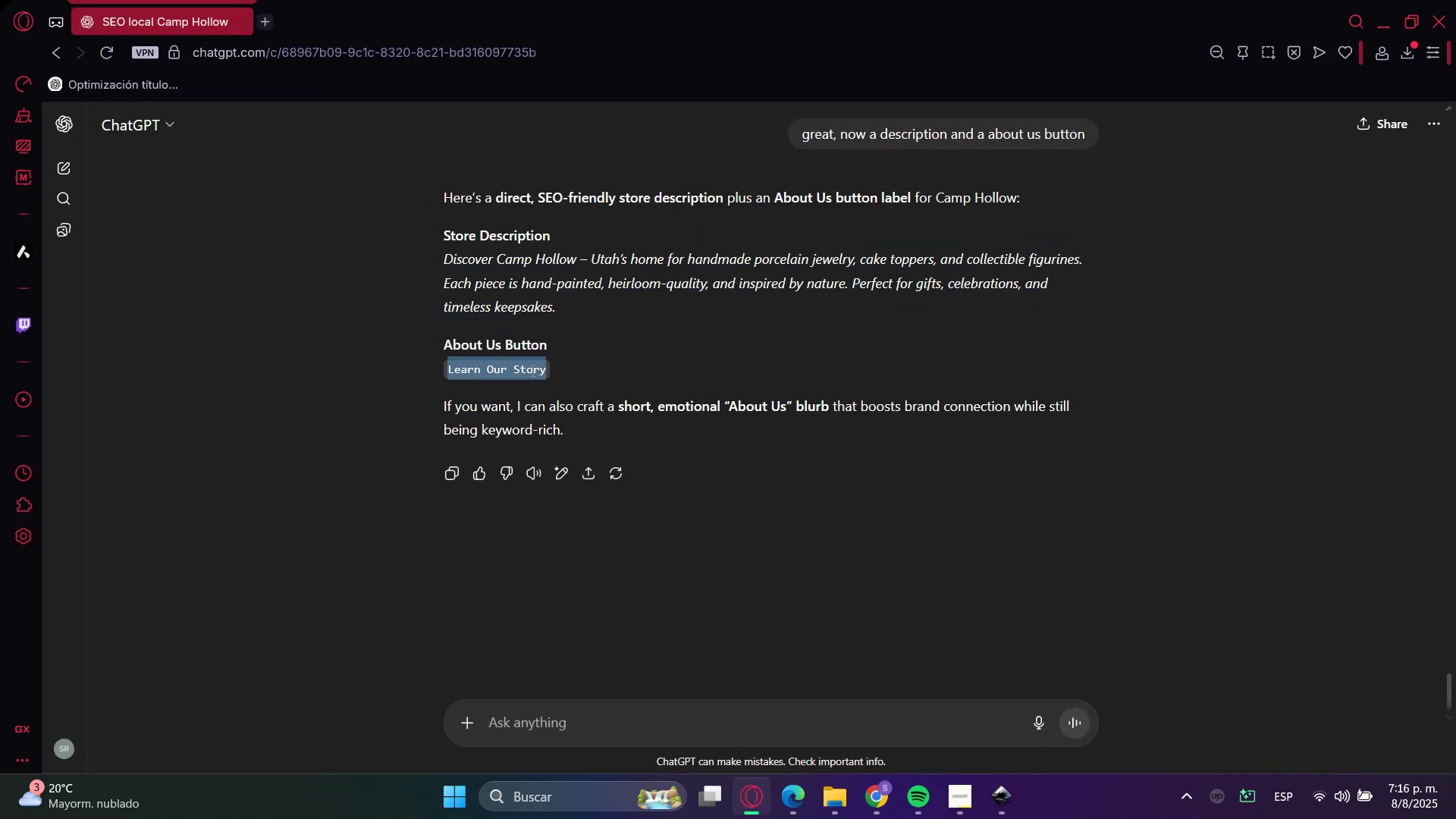 
key(Control+ControlLeft)
 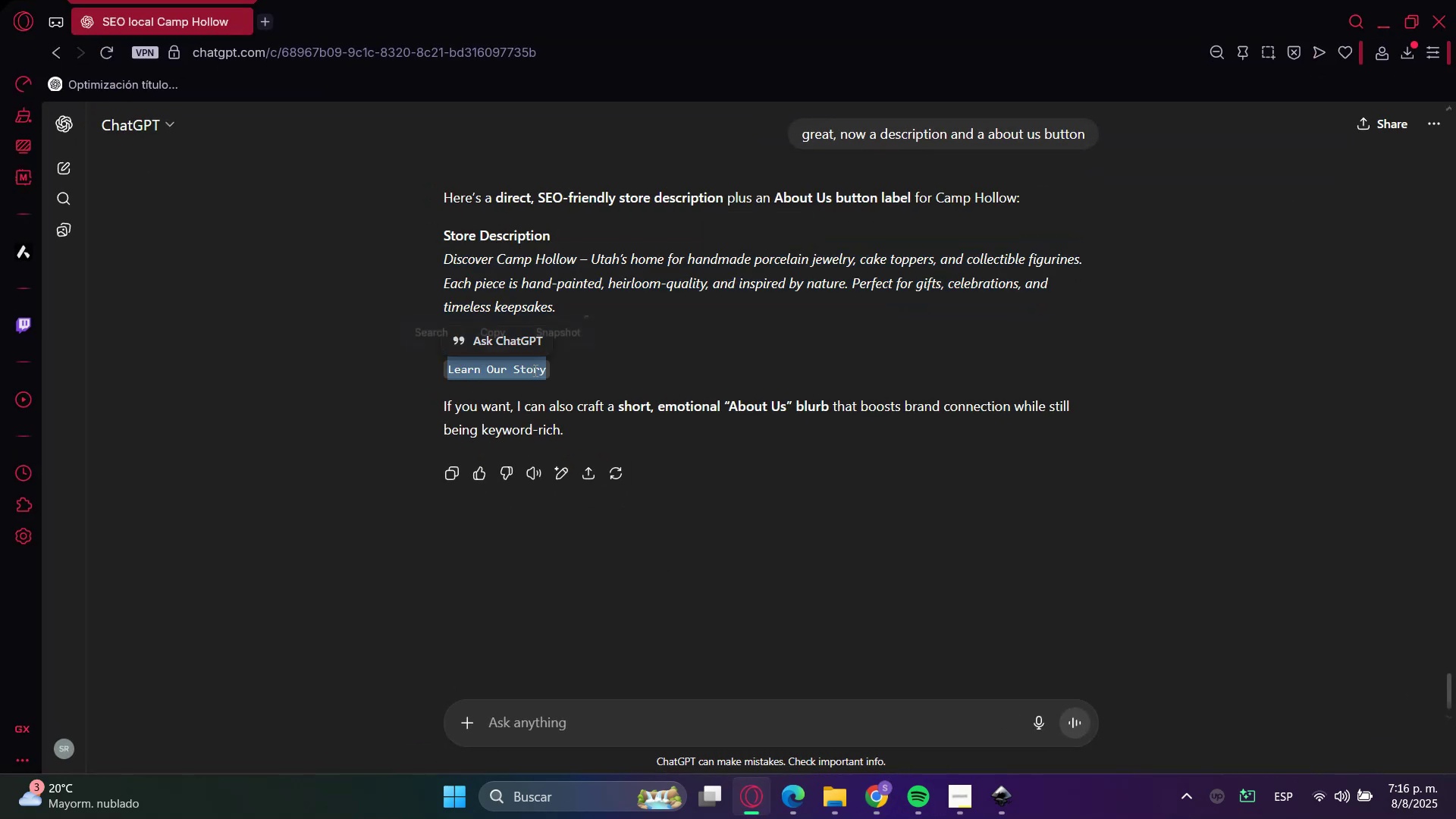 
key(Control+C)
 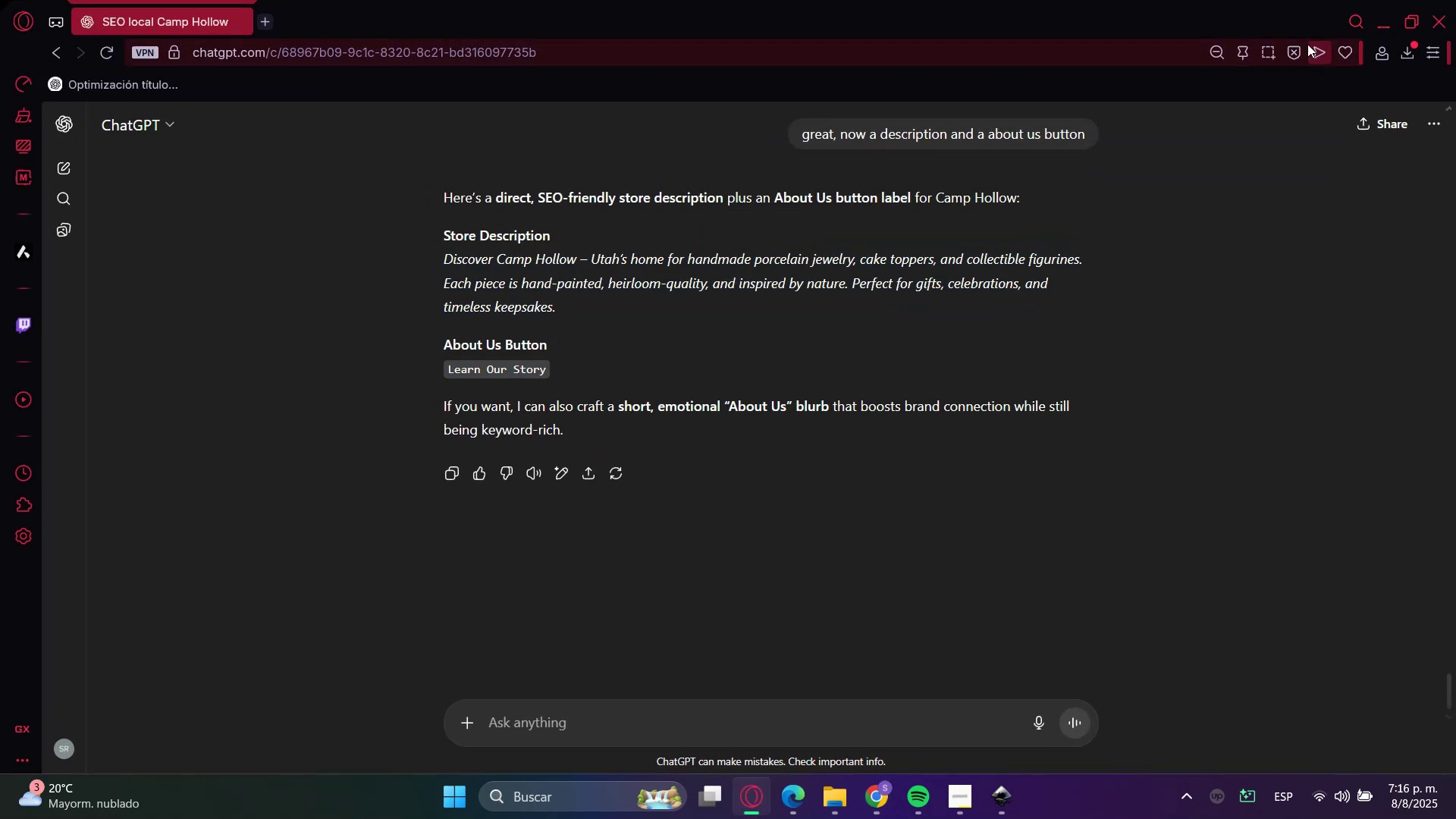 
left_click([1382, 13])
 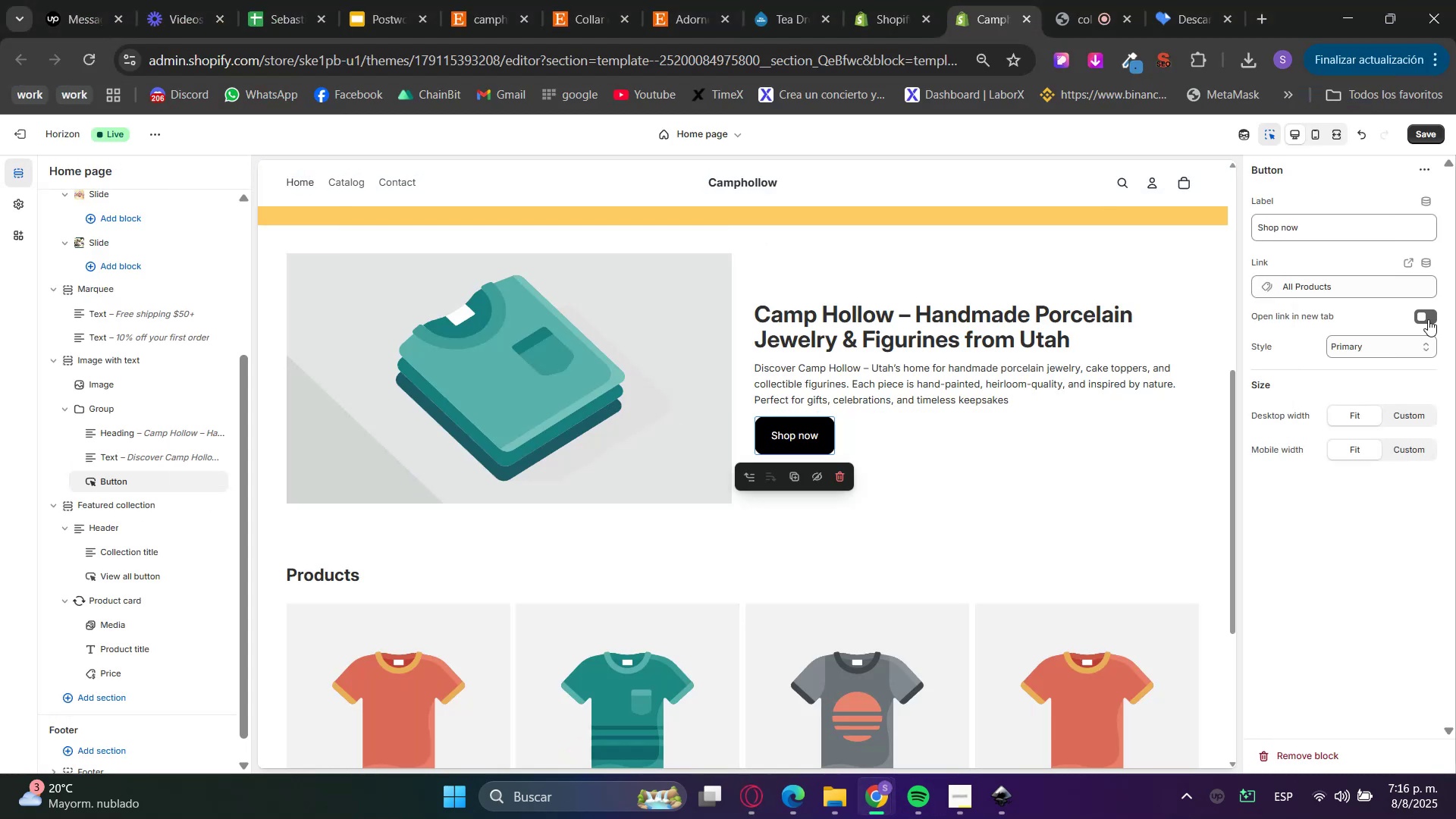 
left_click_drag(start_coordinate=[1352, 223], to_coordinate=[1101, 235])
 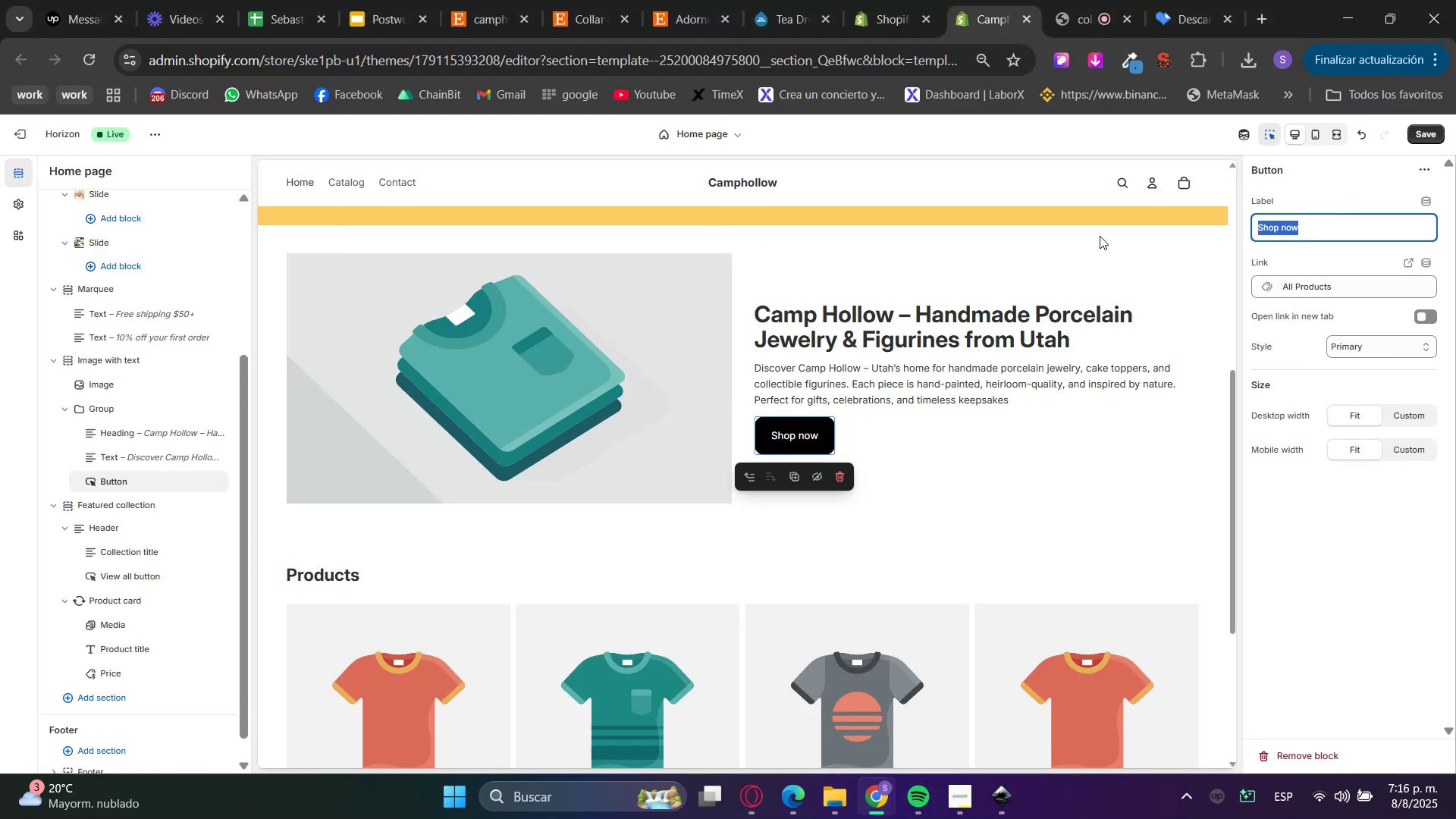 
type(o)
key(Backspace)
type(a)
key(Backspace)
type(a)
key(Backspace)
type(Abouyt )
key(Backspace)
key(Backspace)
key(Backspace)
type(us)
key(Backspace)
key(Backspace)
type(t us)
 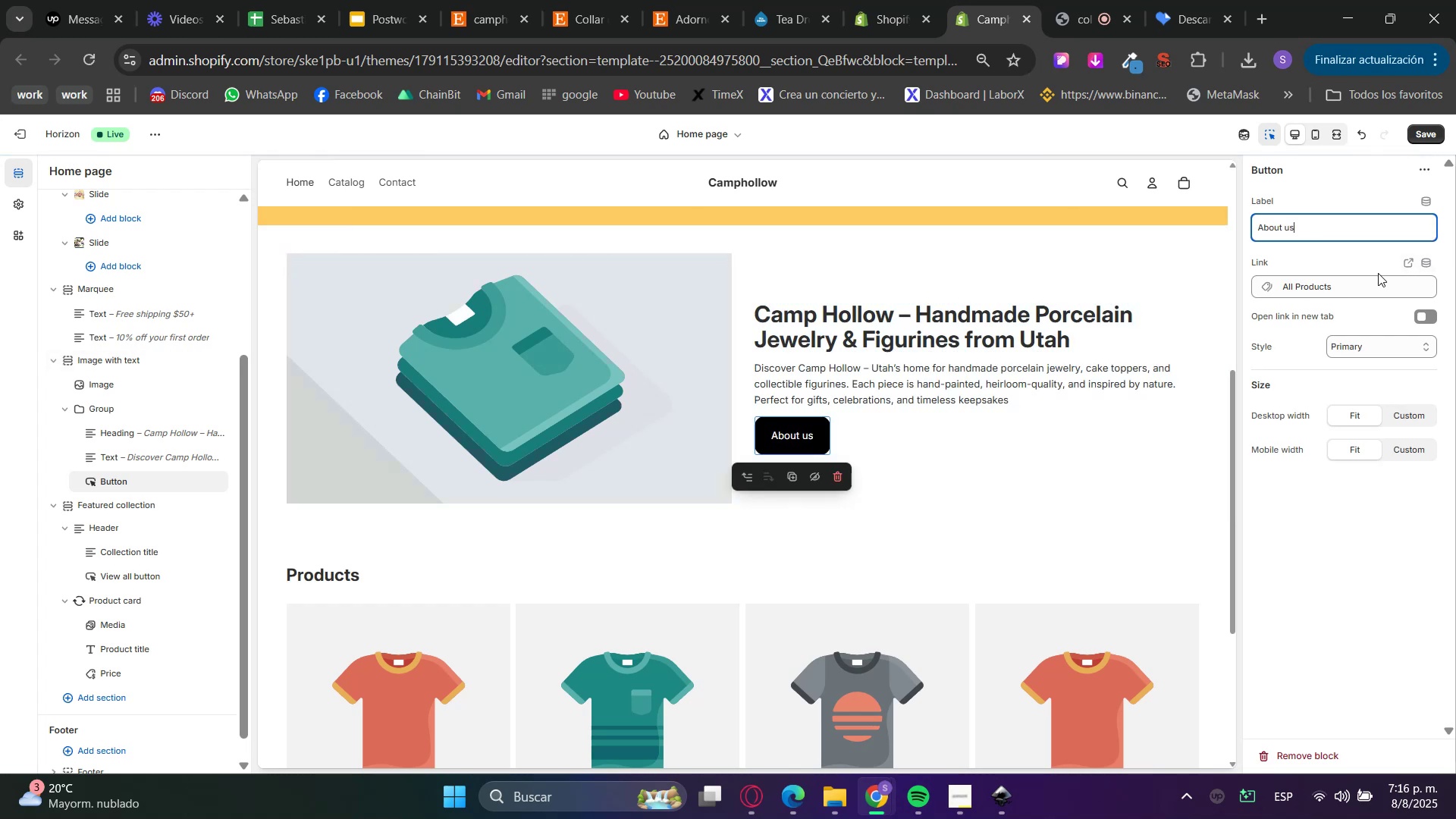 
left_click([1389, 584])
 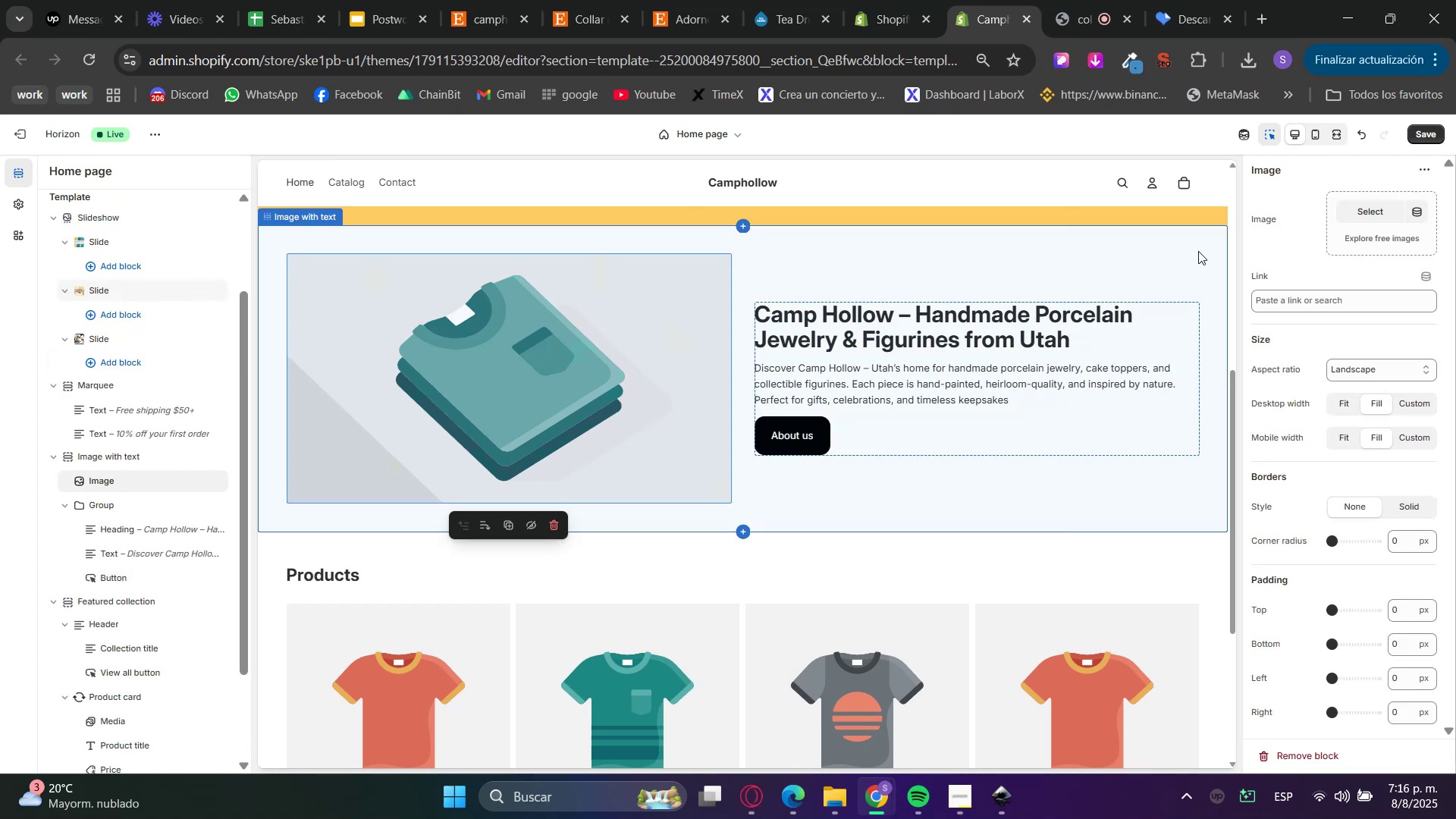 
left_click([1384, 210])
 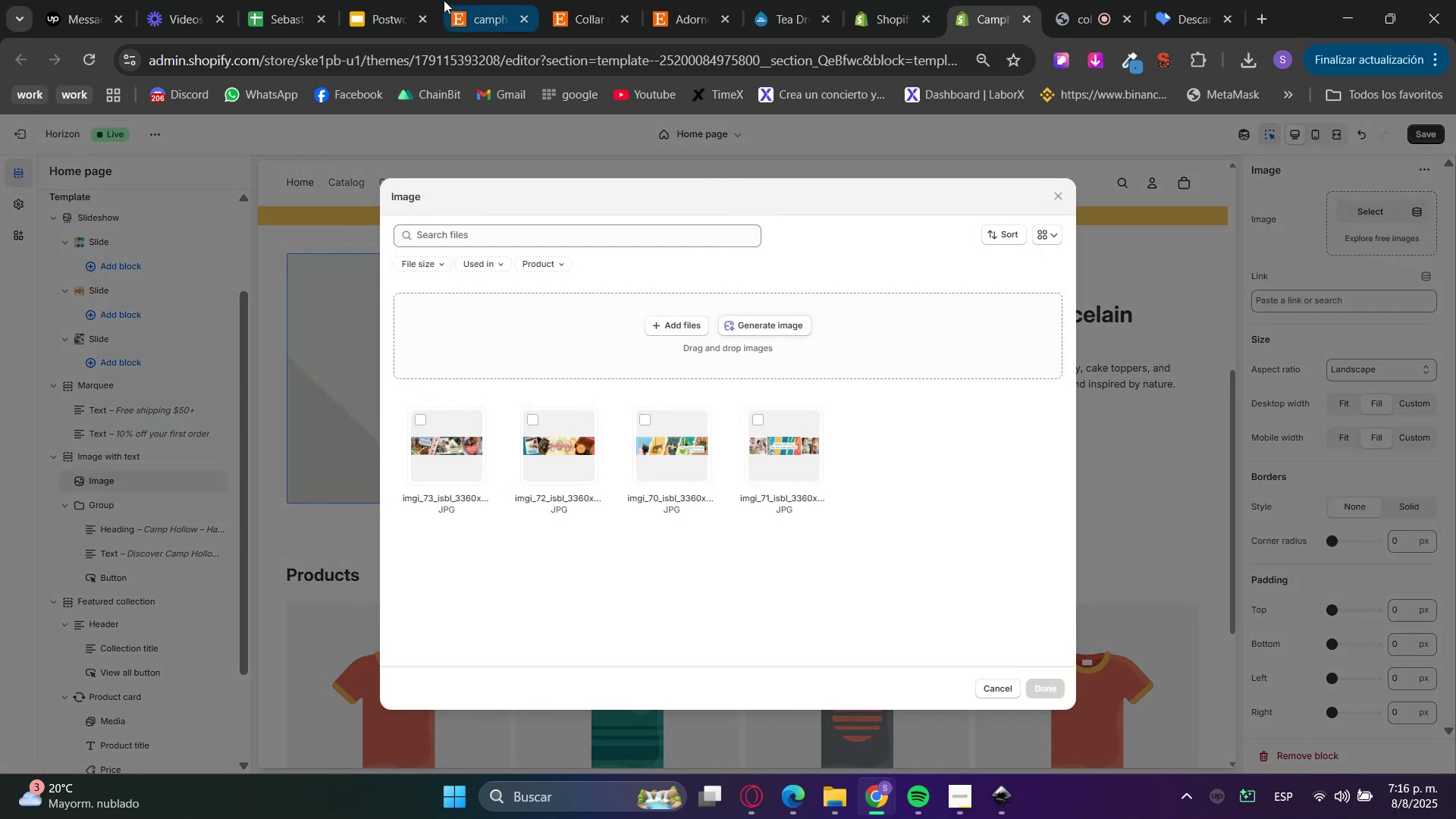 
left_click([502, 0])
 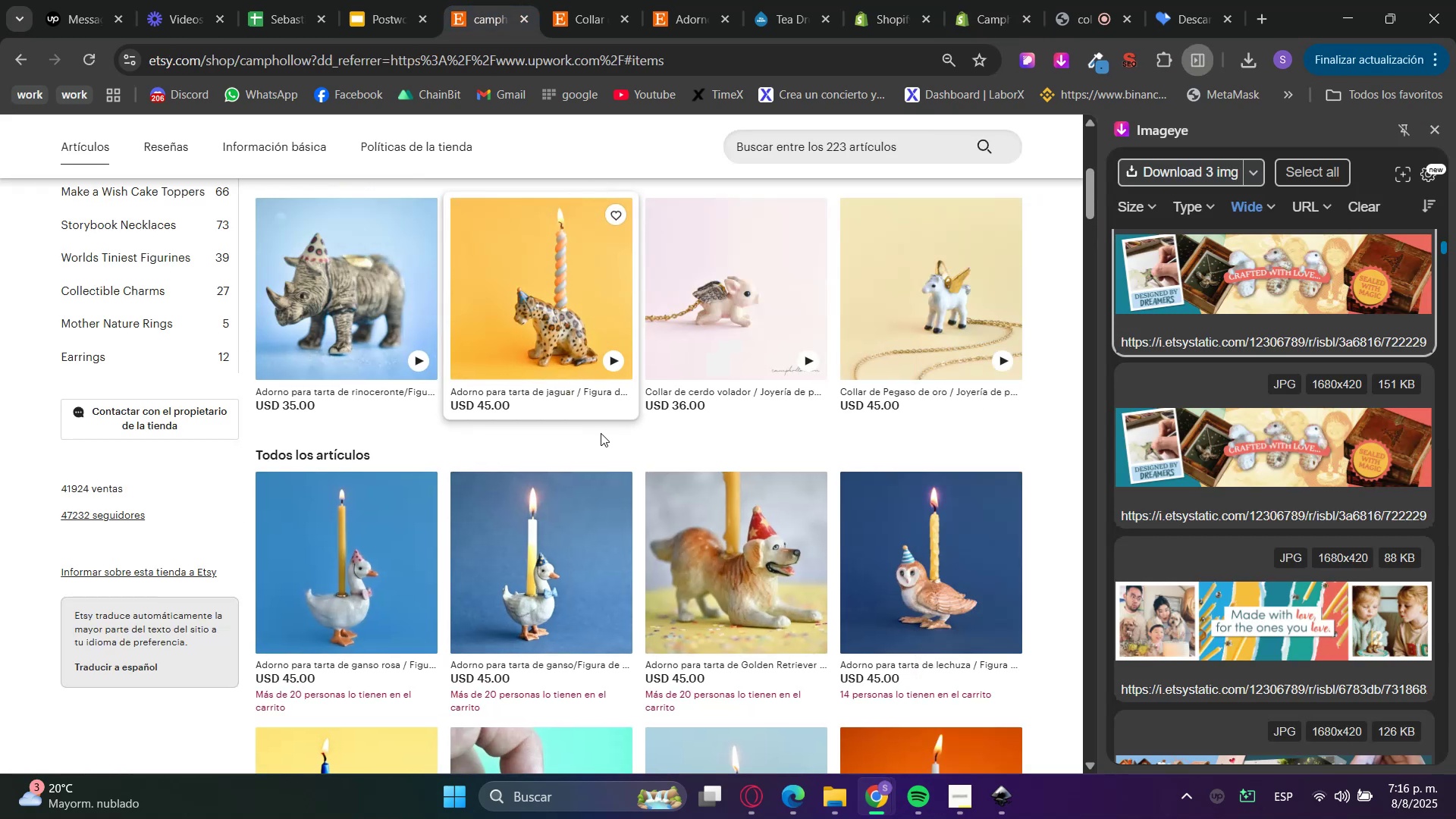 
scroll: coordinate [510, 579], scroll_direction: up, amount: 4.0
 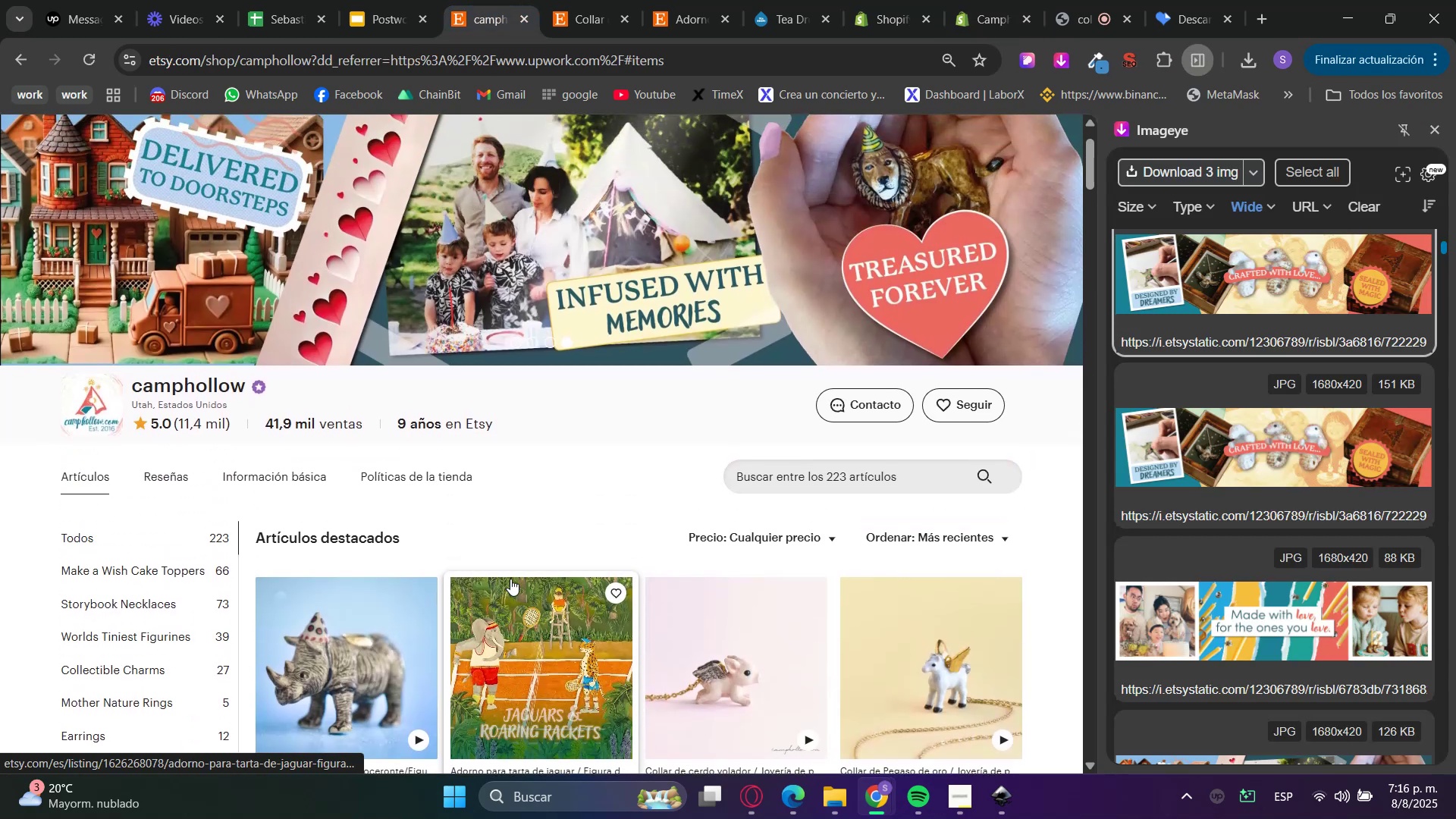 
scroll: coordinate [518, 565], scroll_direction: down, amount: 26.0
 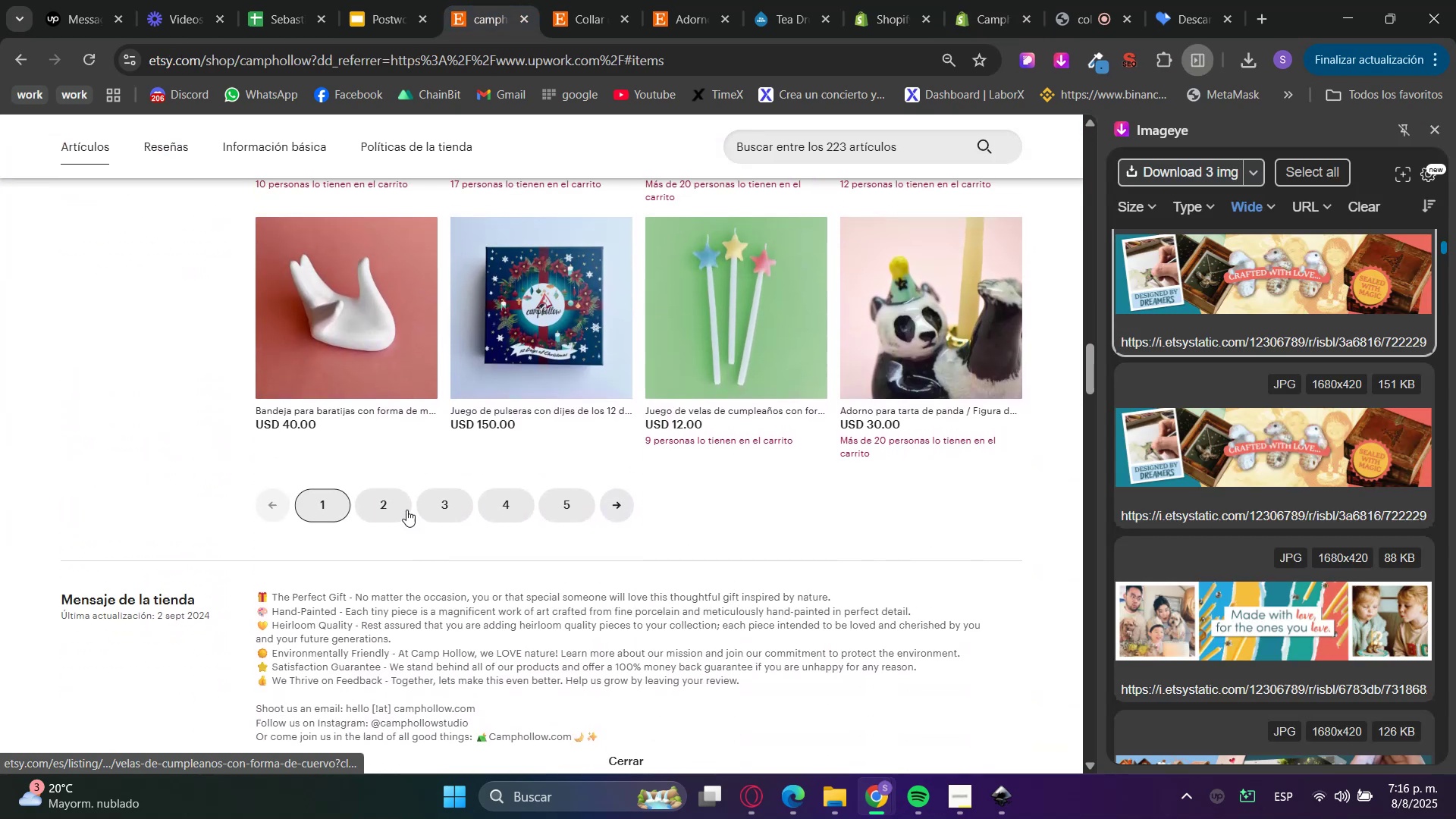 
left_click([394, 500])
 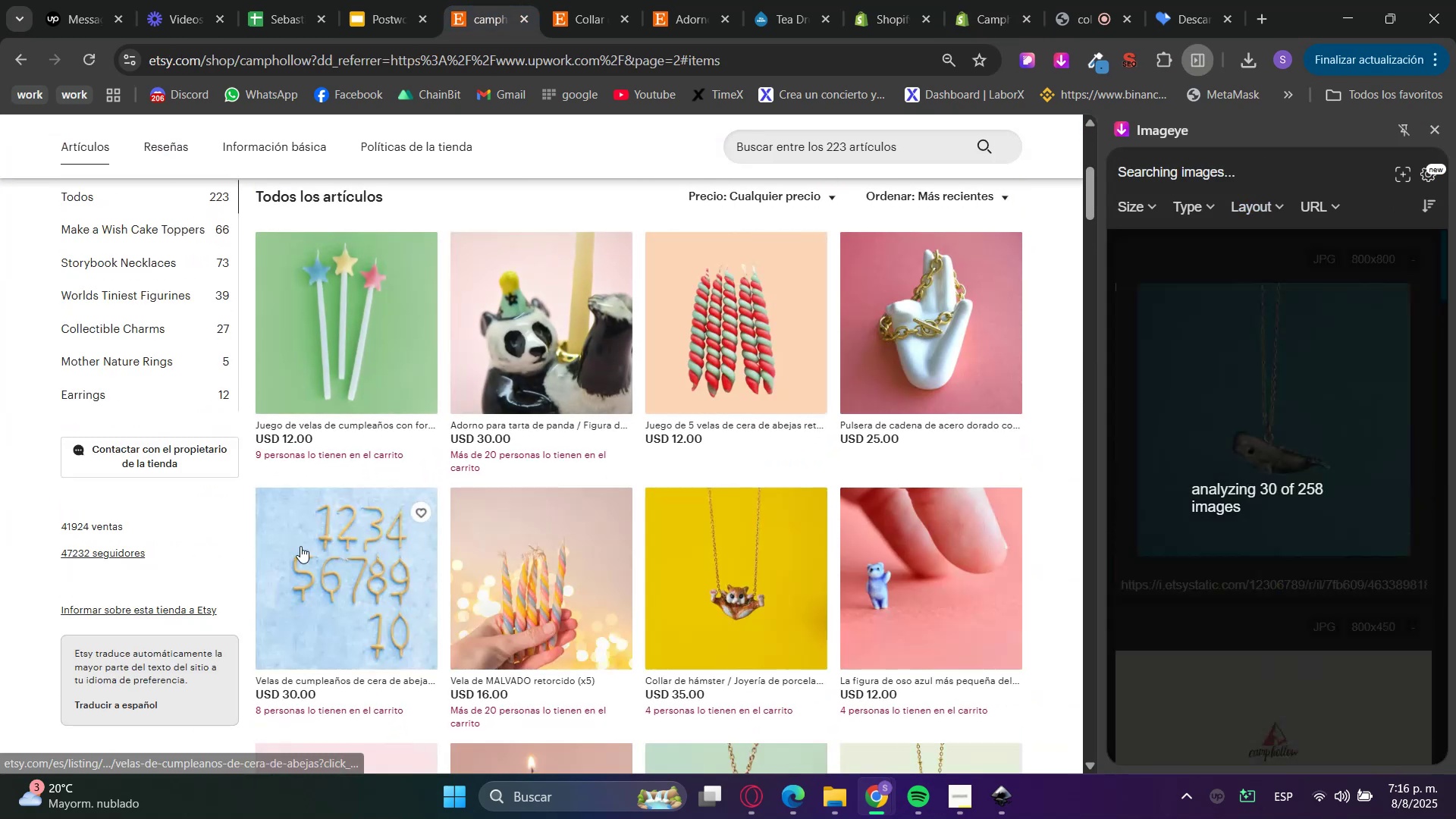 
scroll: coordinate [995, 648], scroll_direction: down, amount: 20.0
 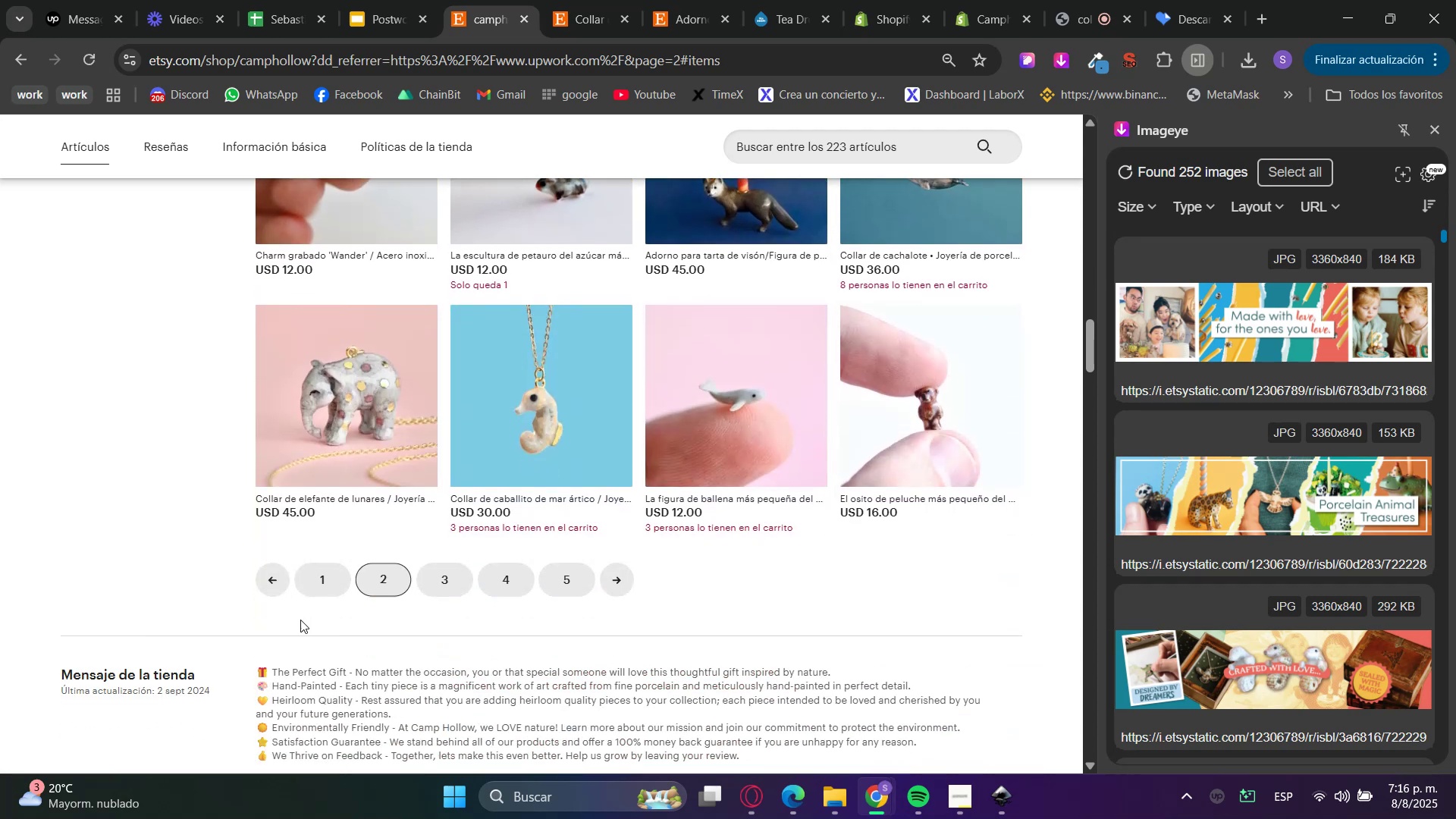 
left_click([447, 582])
 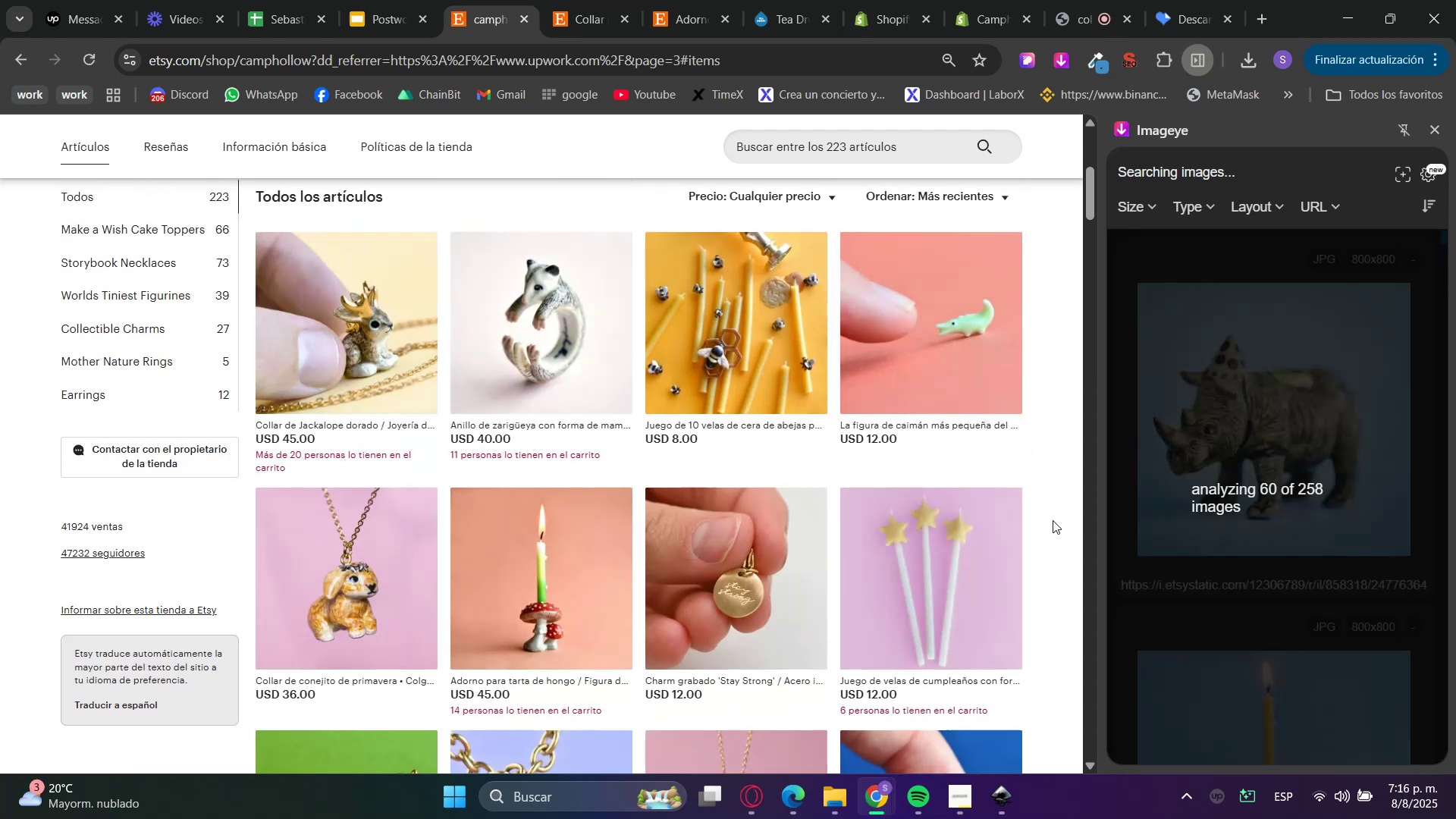 
scroll: coordinate [1051, 523], scroll_direction: down, amount: 15.0
 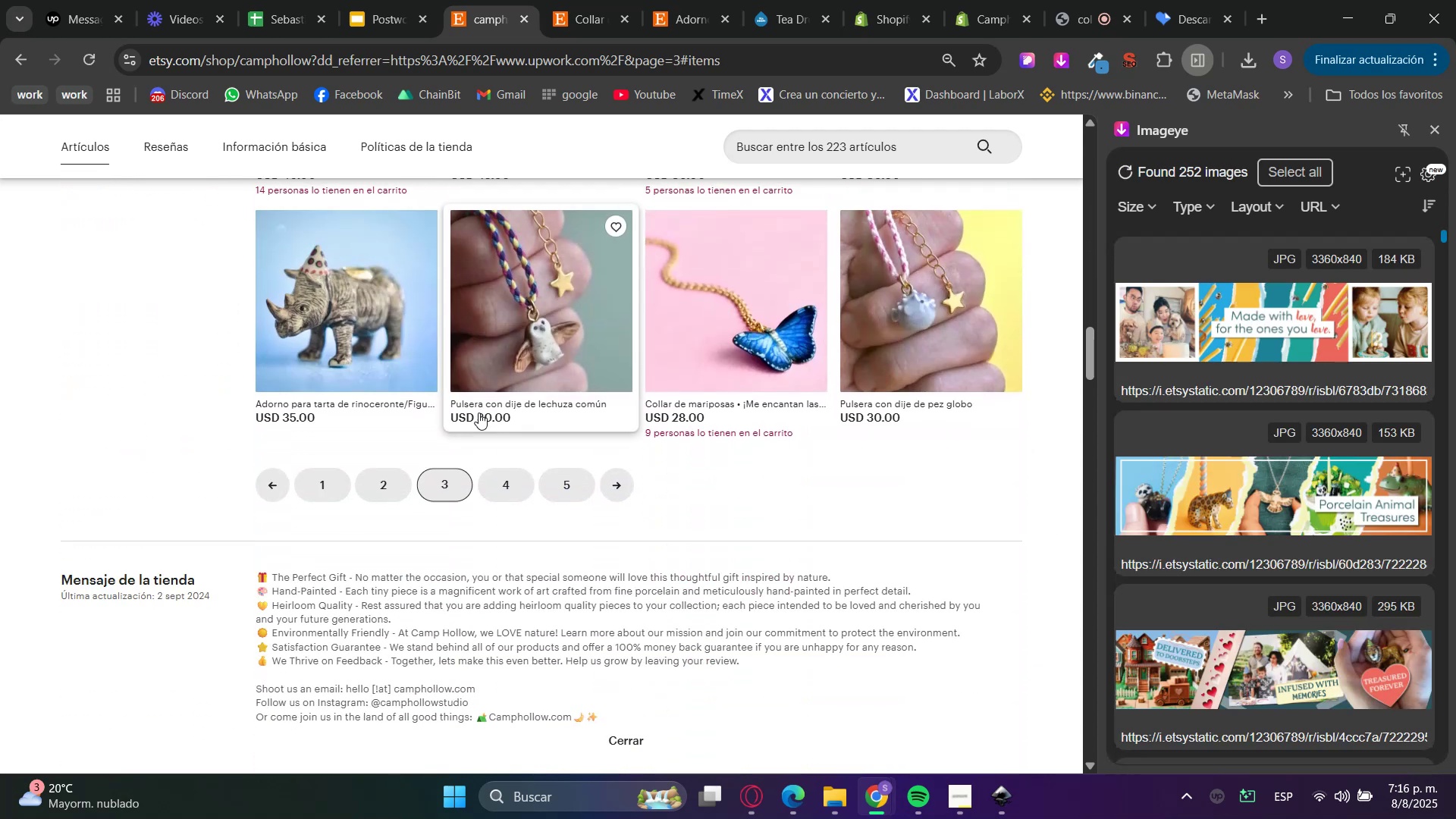 
left_click([491, 489])
 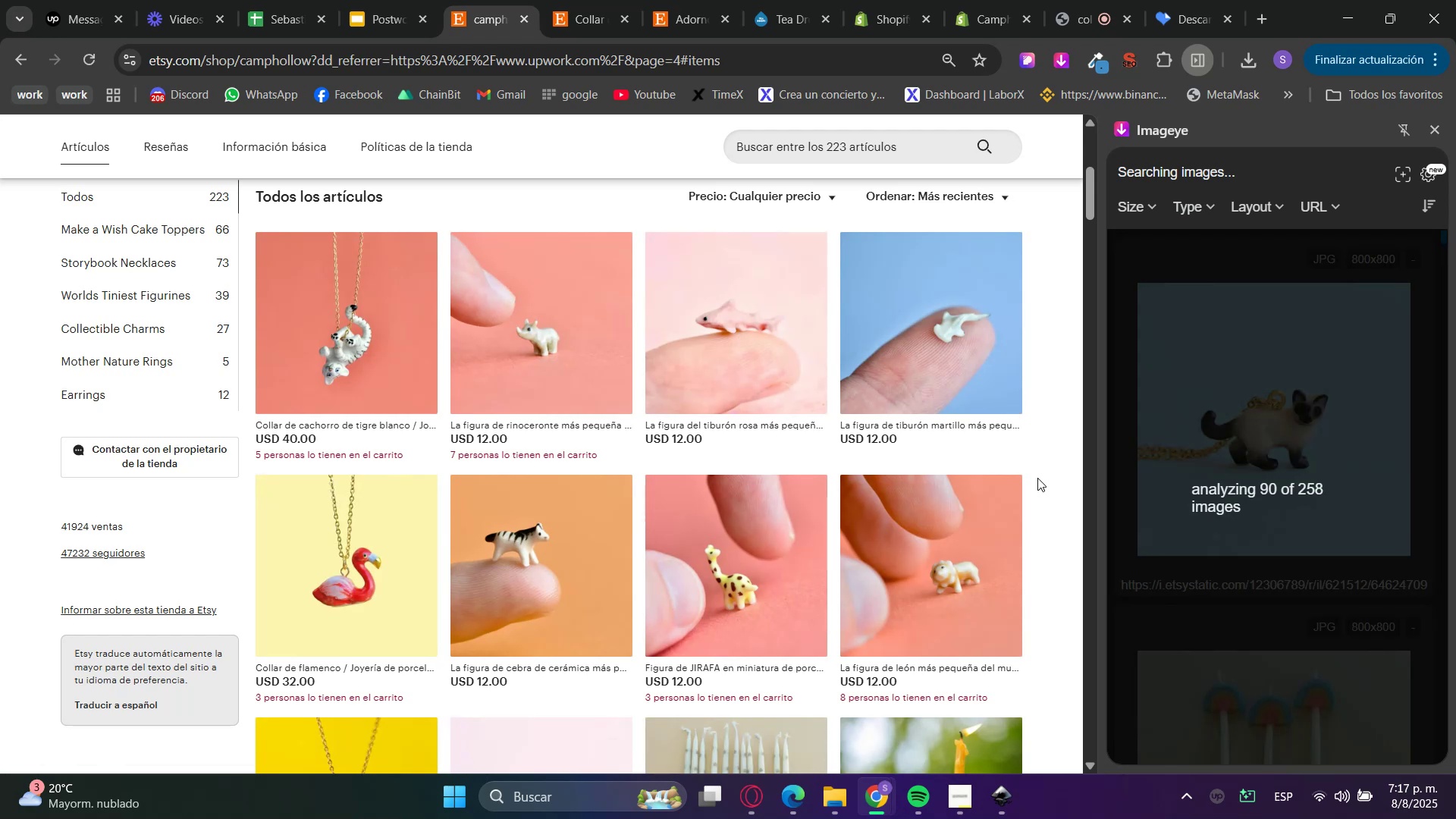 
scroll: coordinate [1036, 475], scroll_direction: up, amount: 4.0
 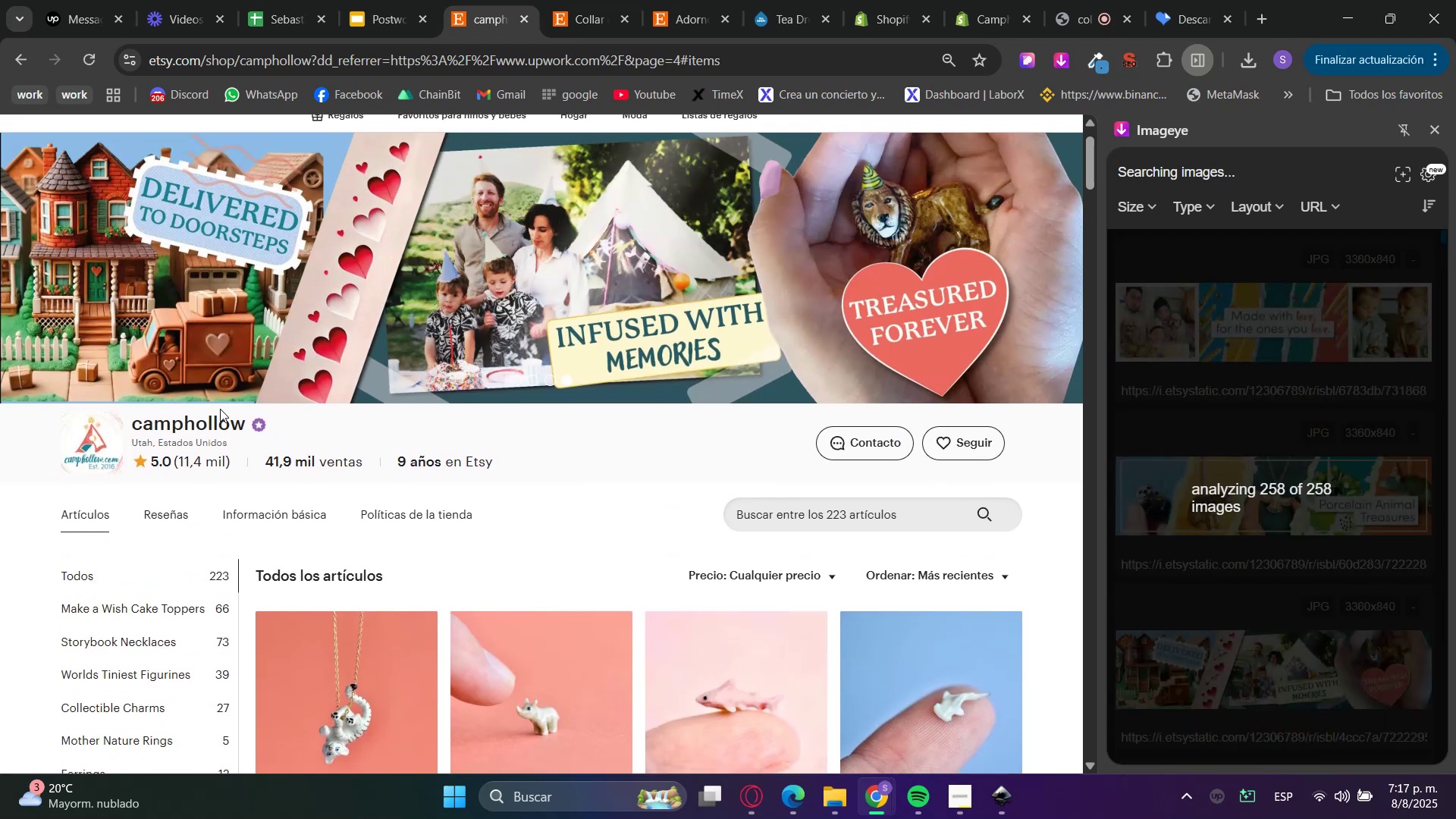 
double_click([212, 417])
 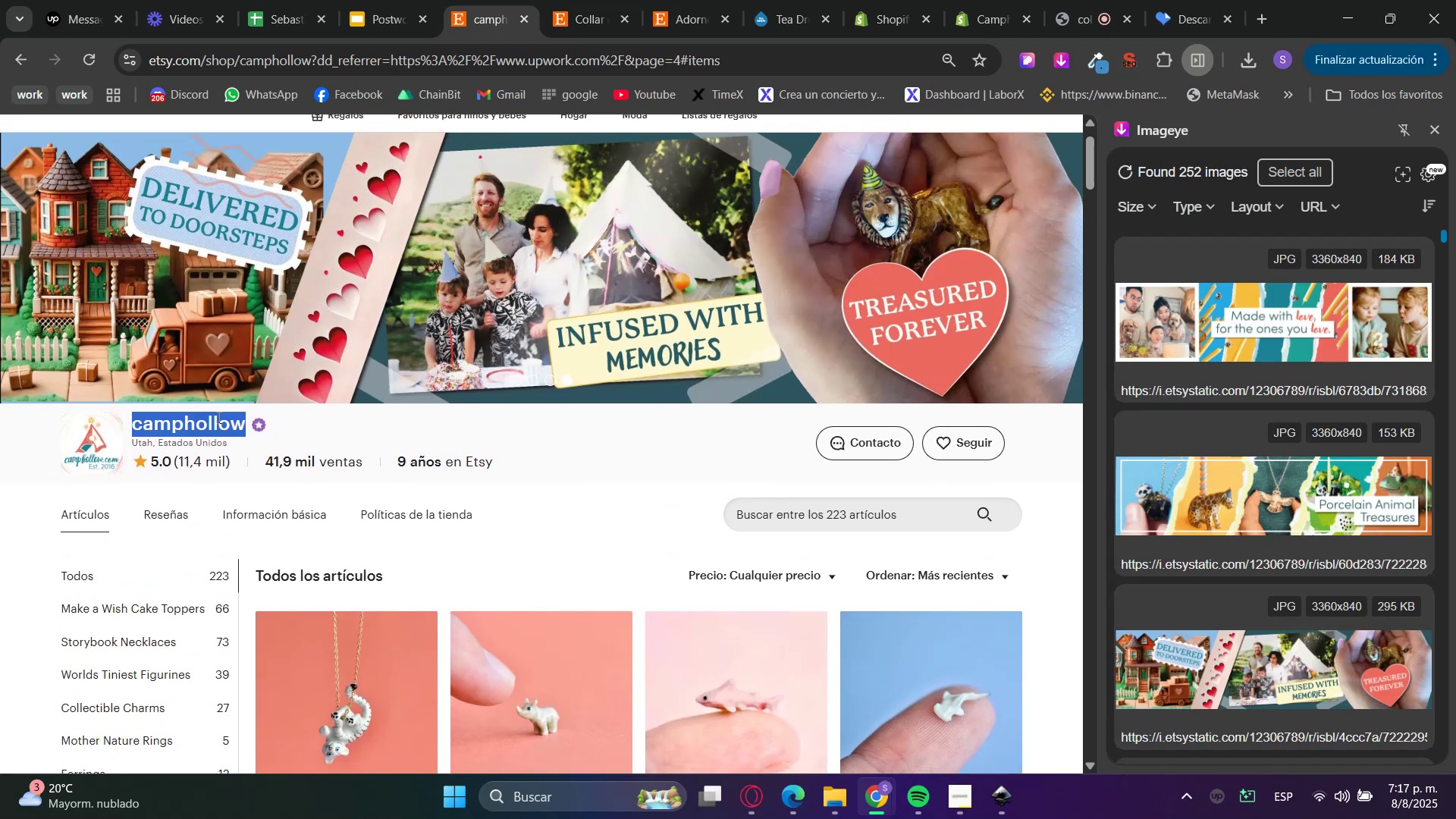 
key(Control+C)
 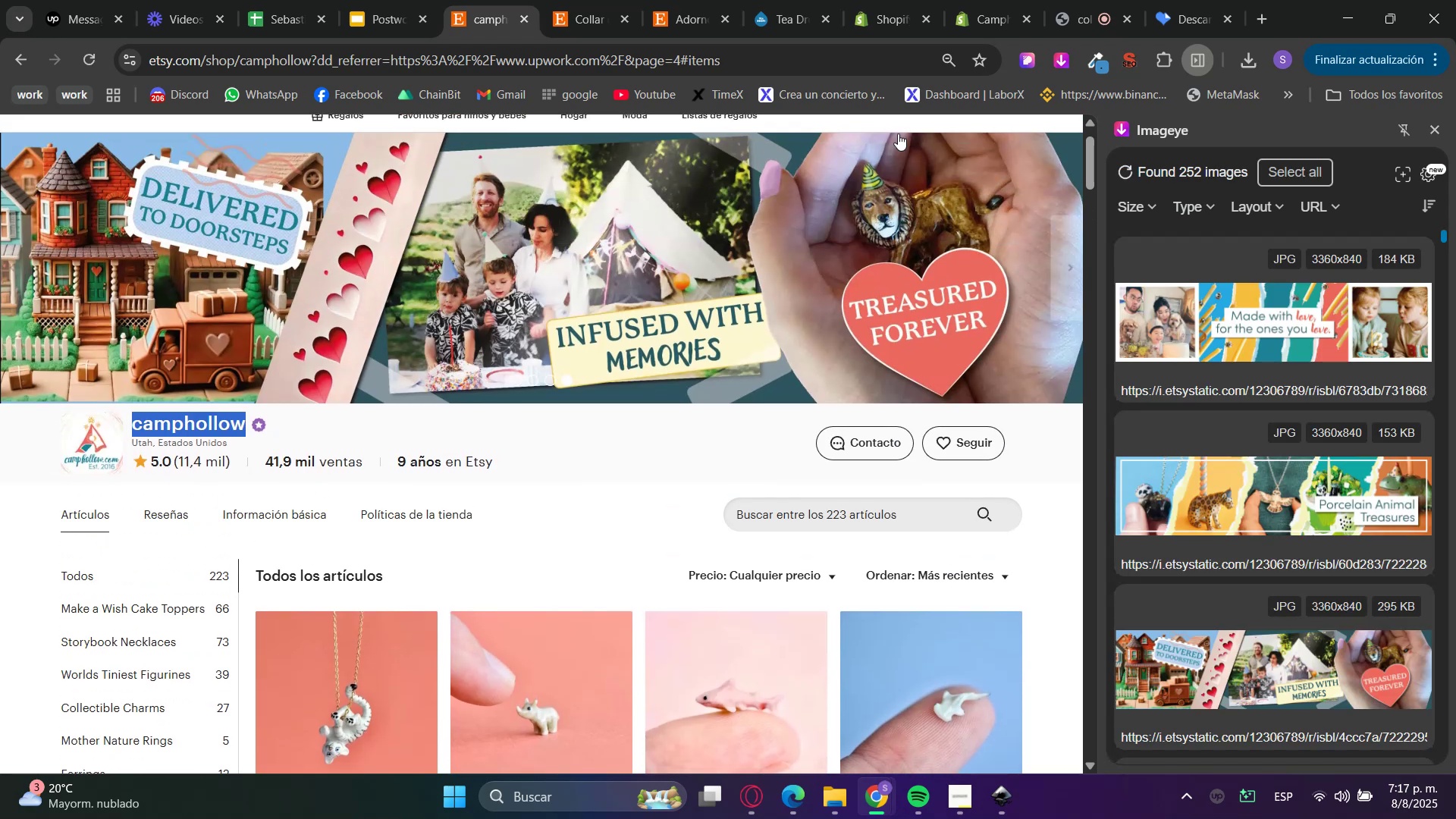 
key(Control+C)
 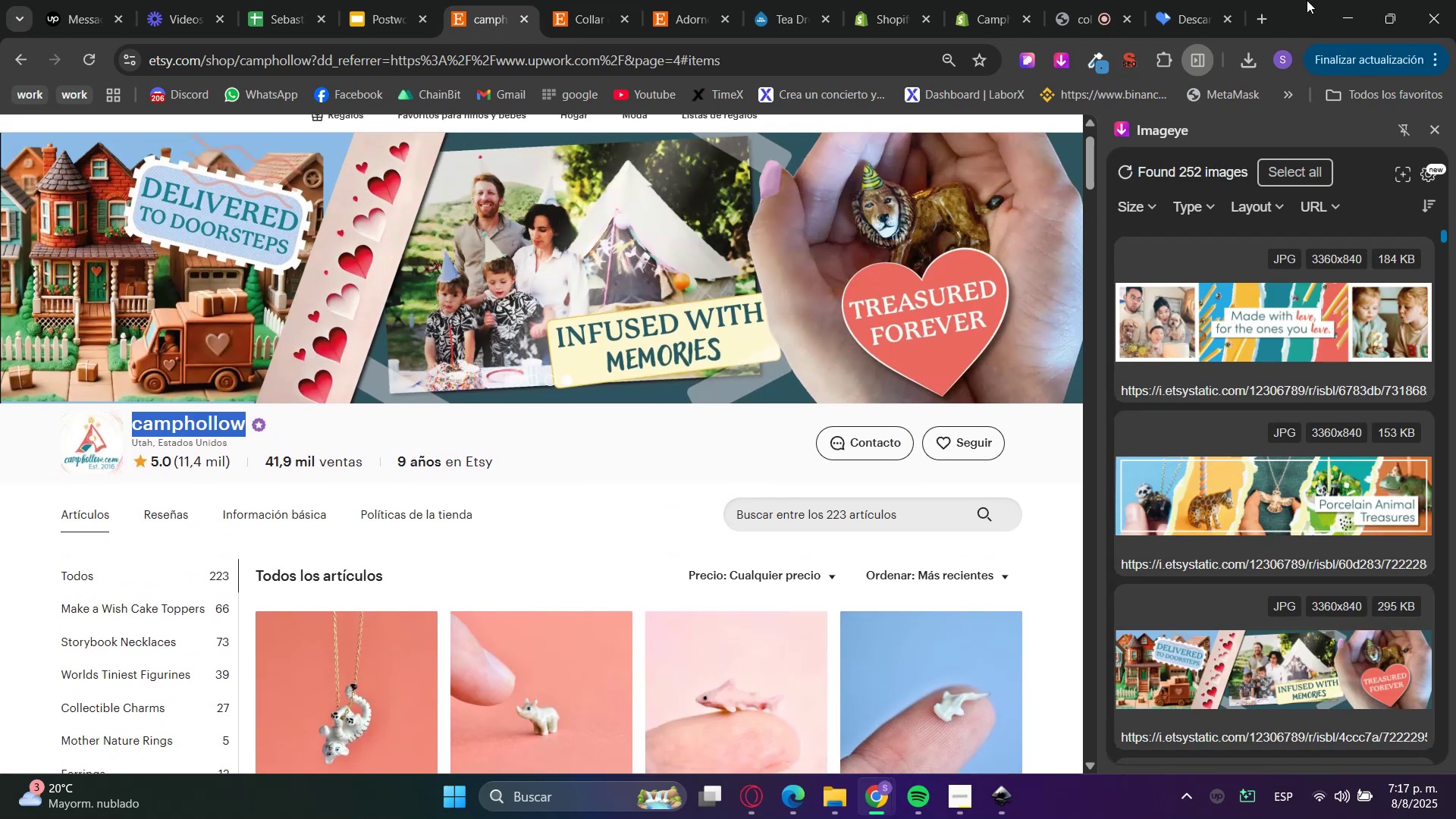 
key(Control+C)
 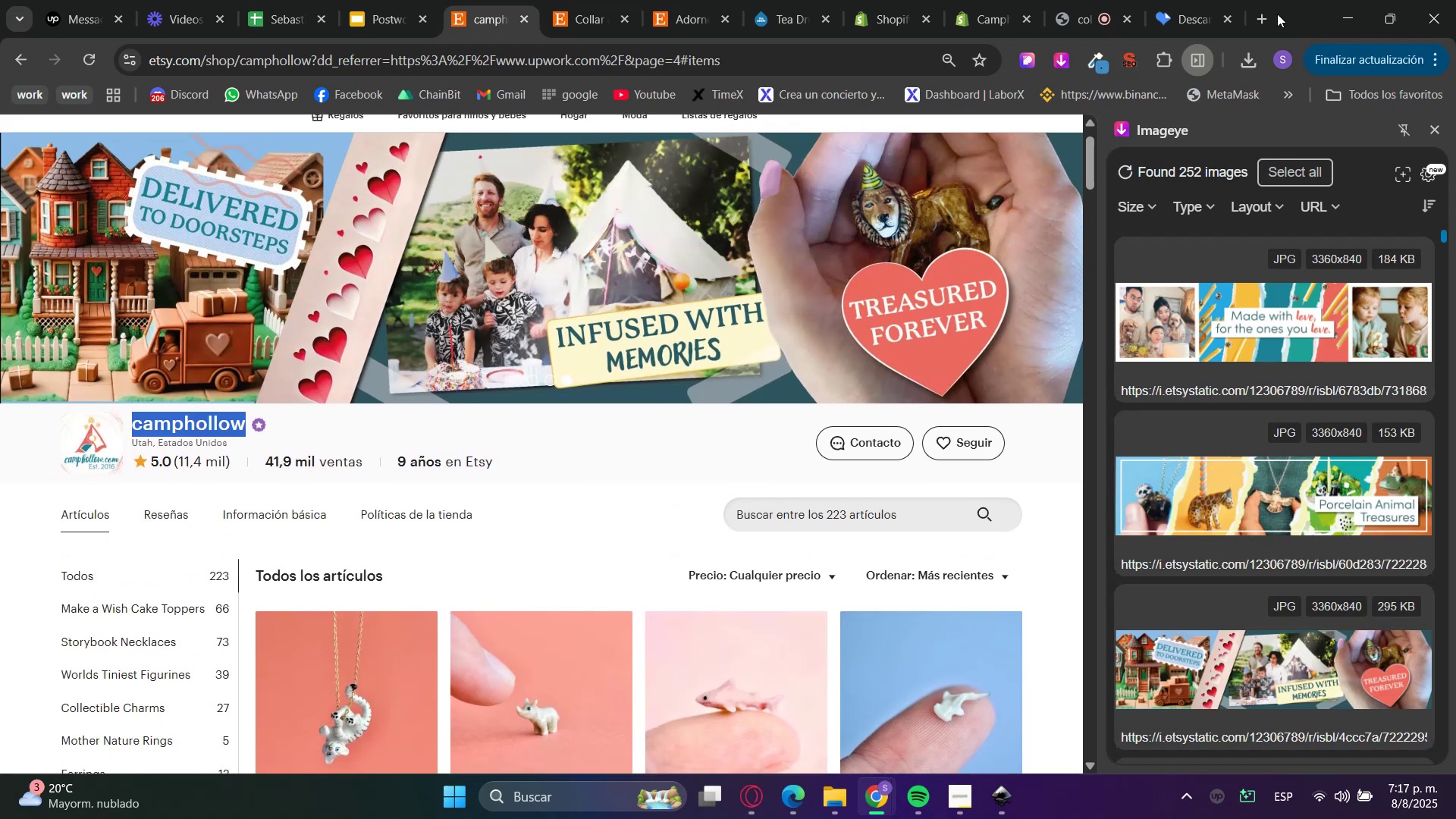 
left_click([1273, 14])
 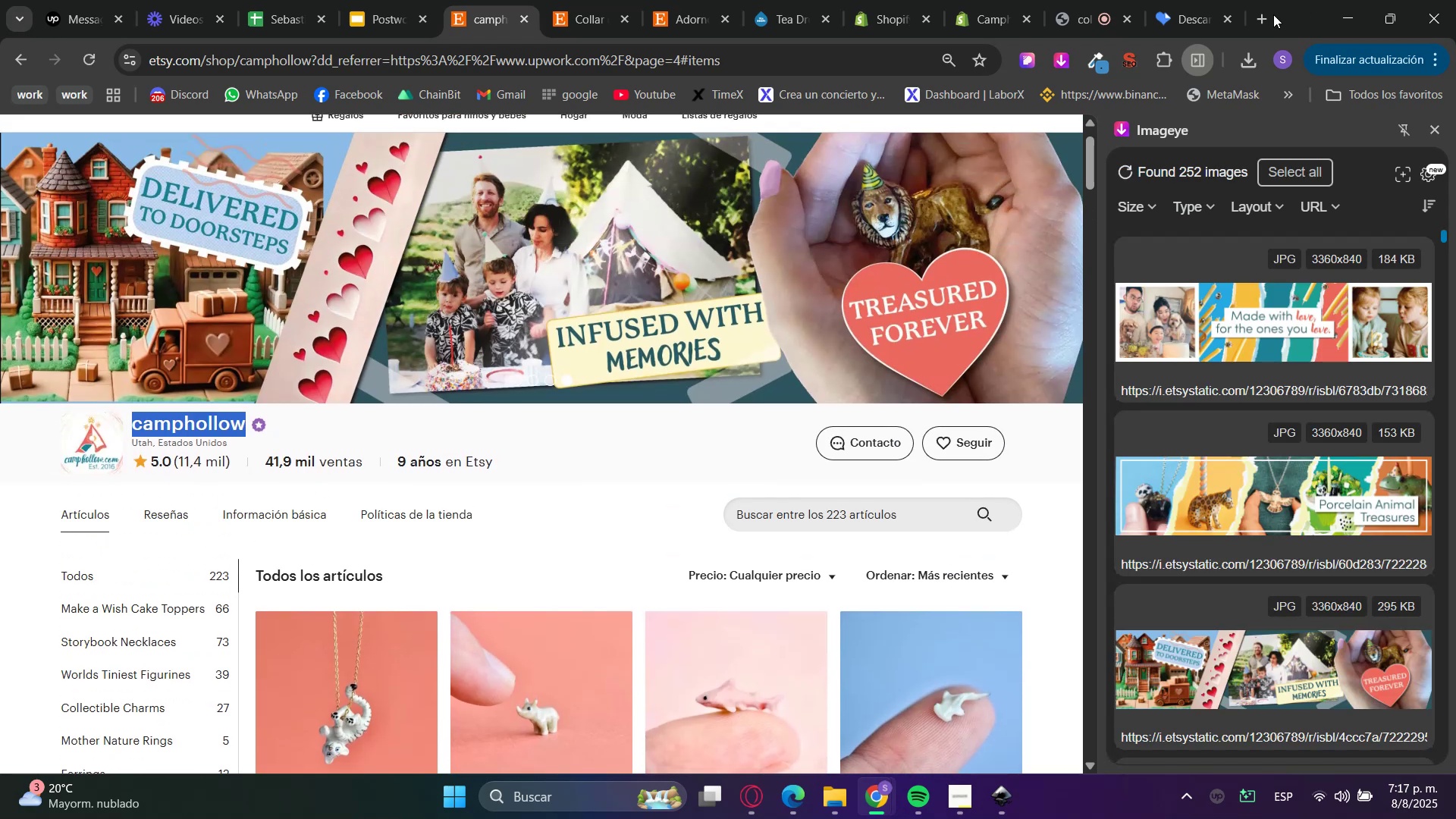 
key(Control+V)
 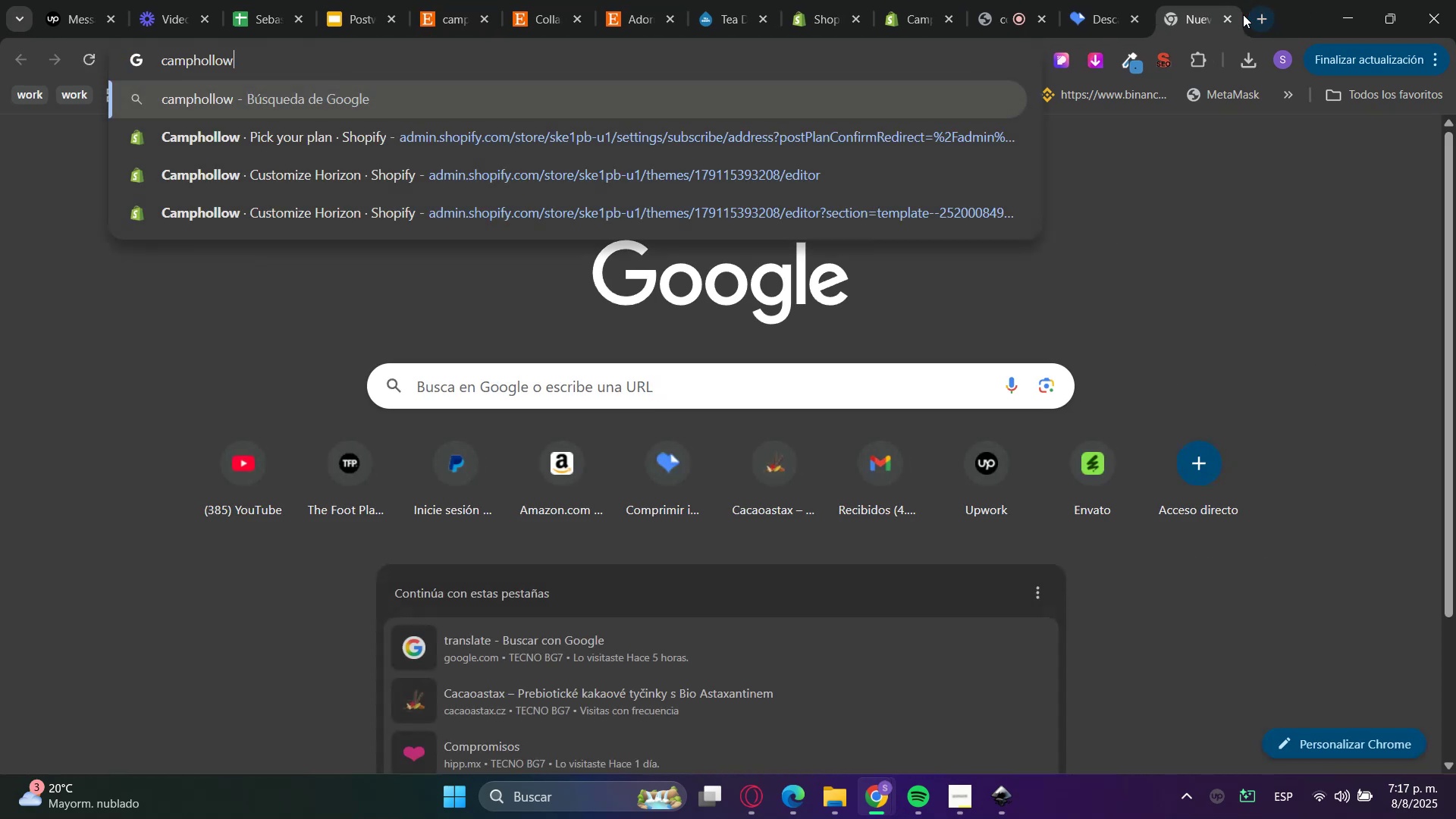 
key(Enter)
 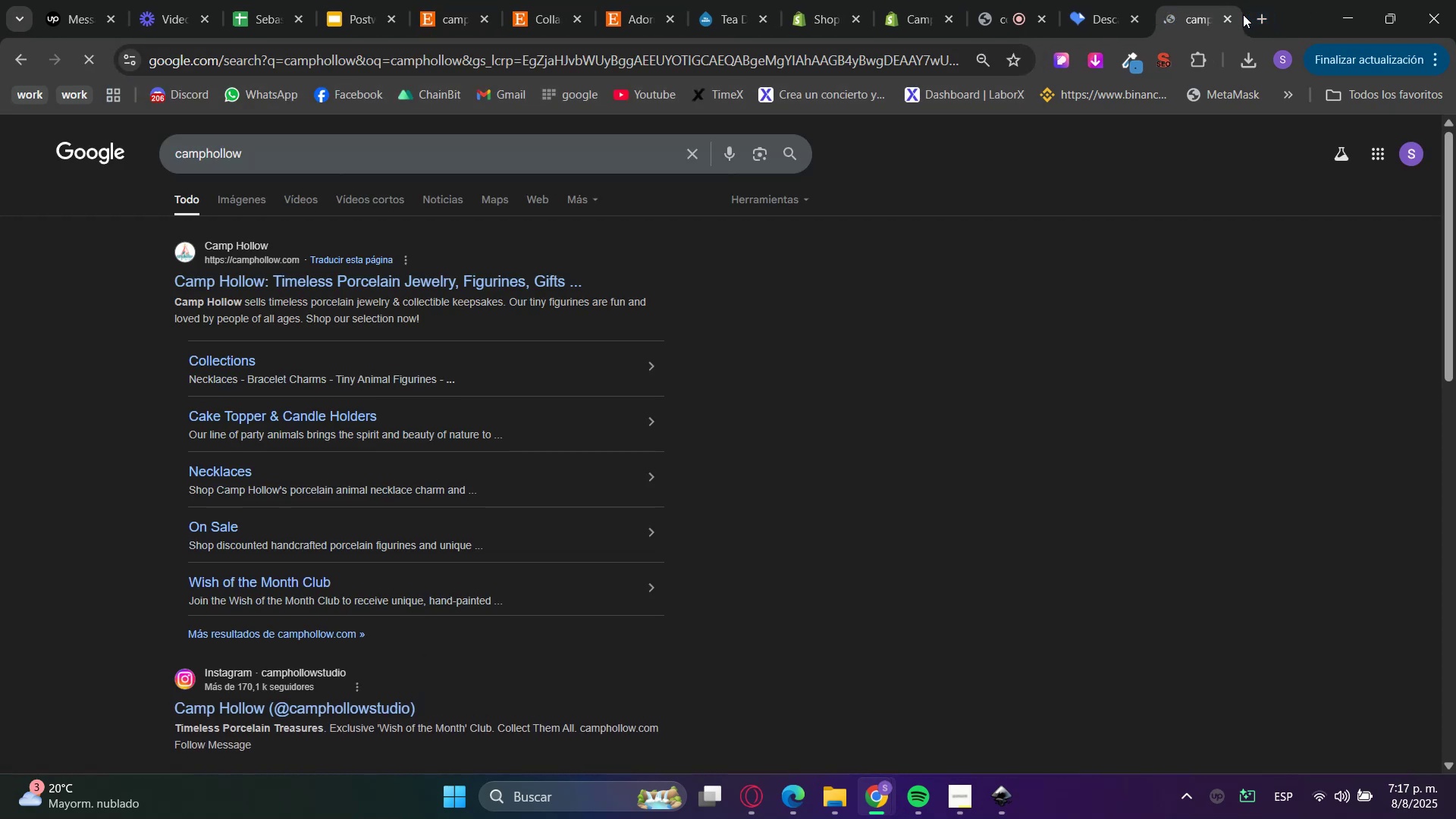 
hold_key(key=ControlLeft, duration=0.34)
left_click([451, 285])
 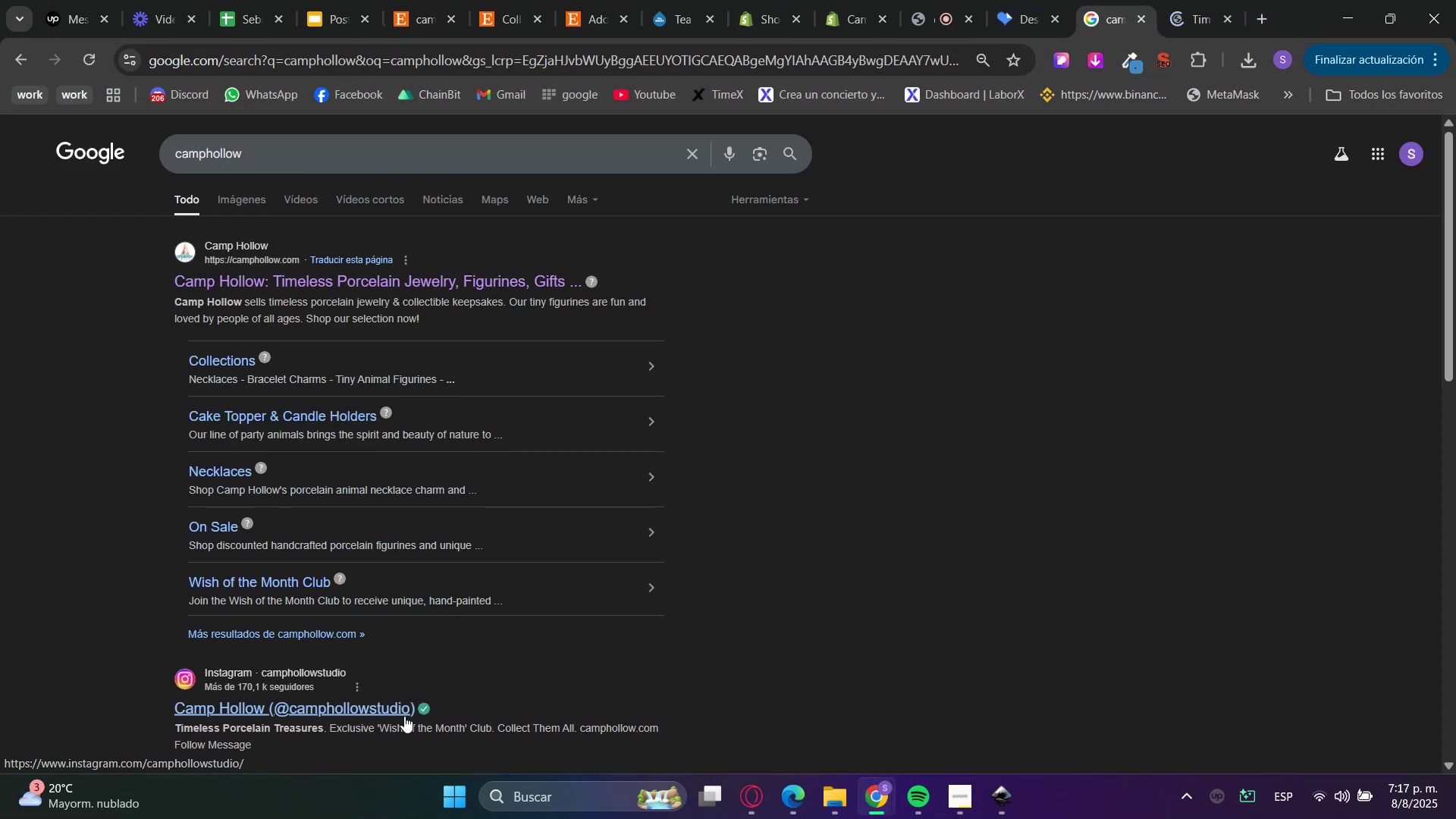 
left_click([349, 706])
 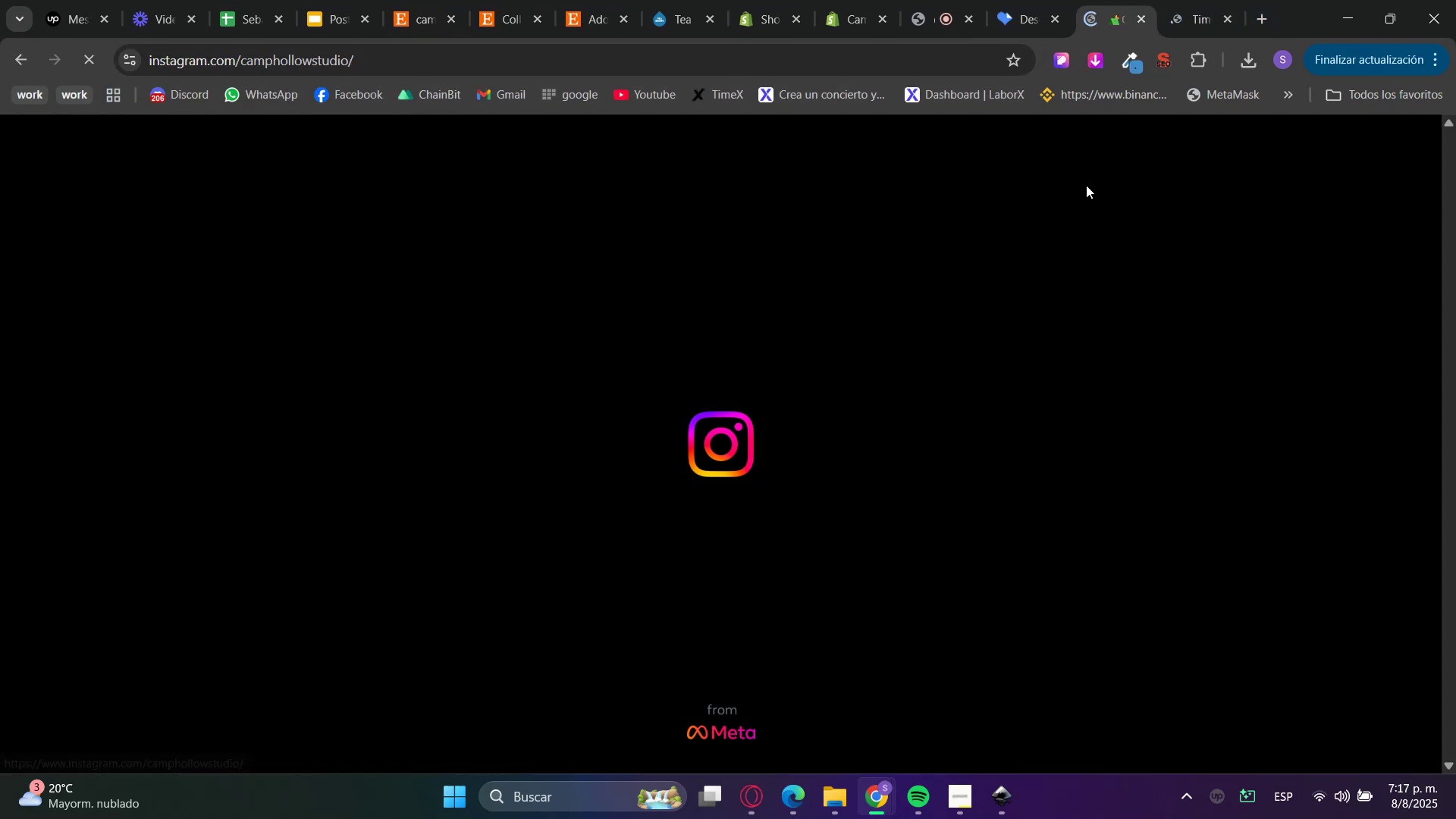 
left_click([1189, 0])
 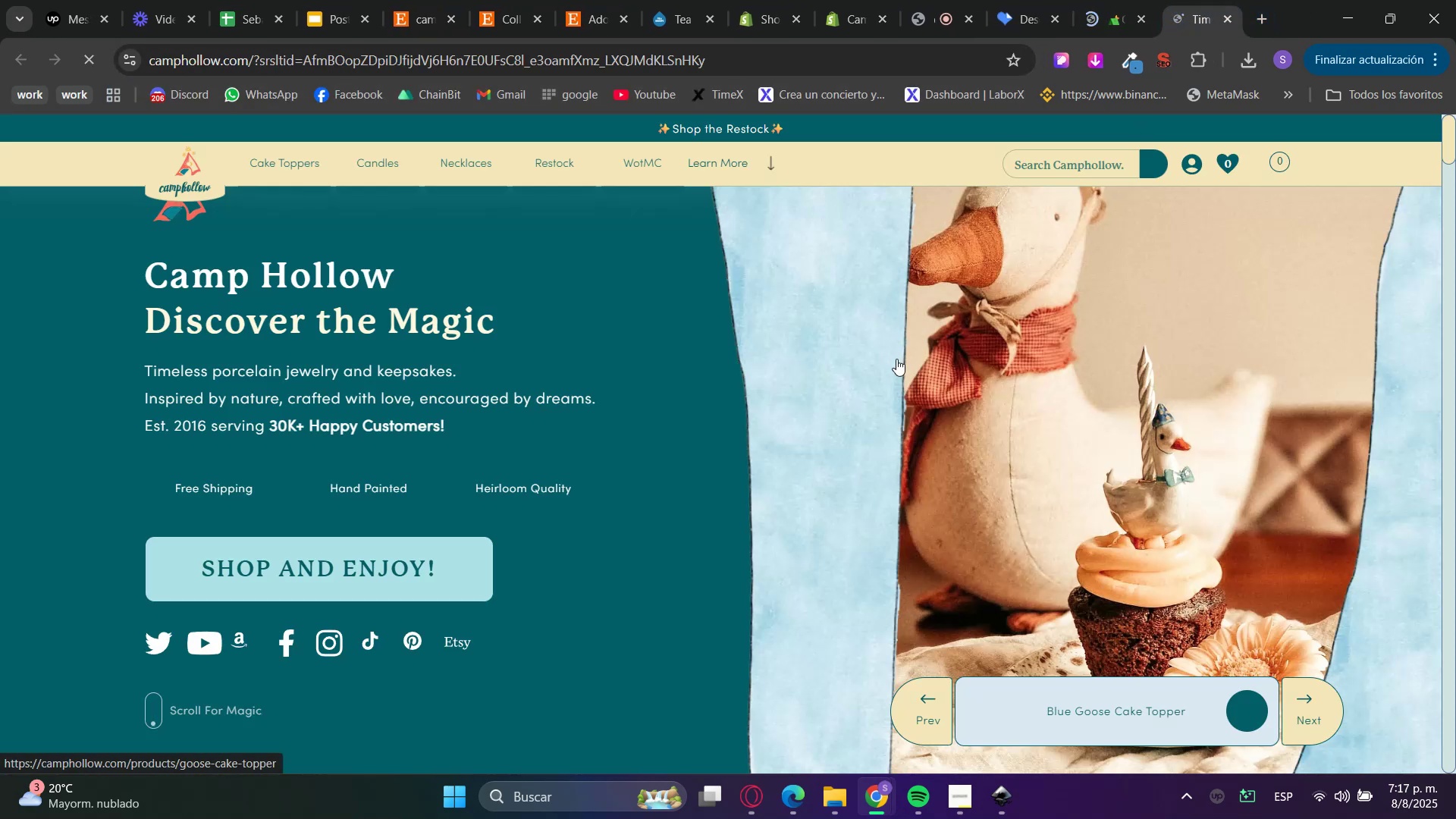 
scroll: coordinate [906, 349], scroll_direction: down, amount: 5.0
 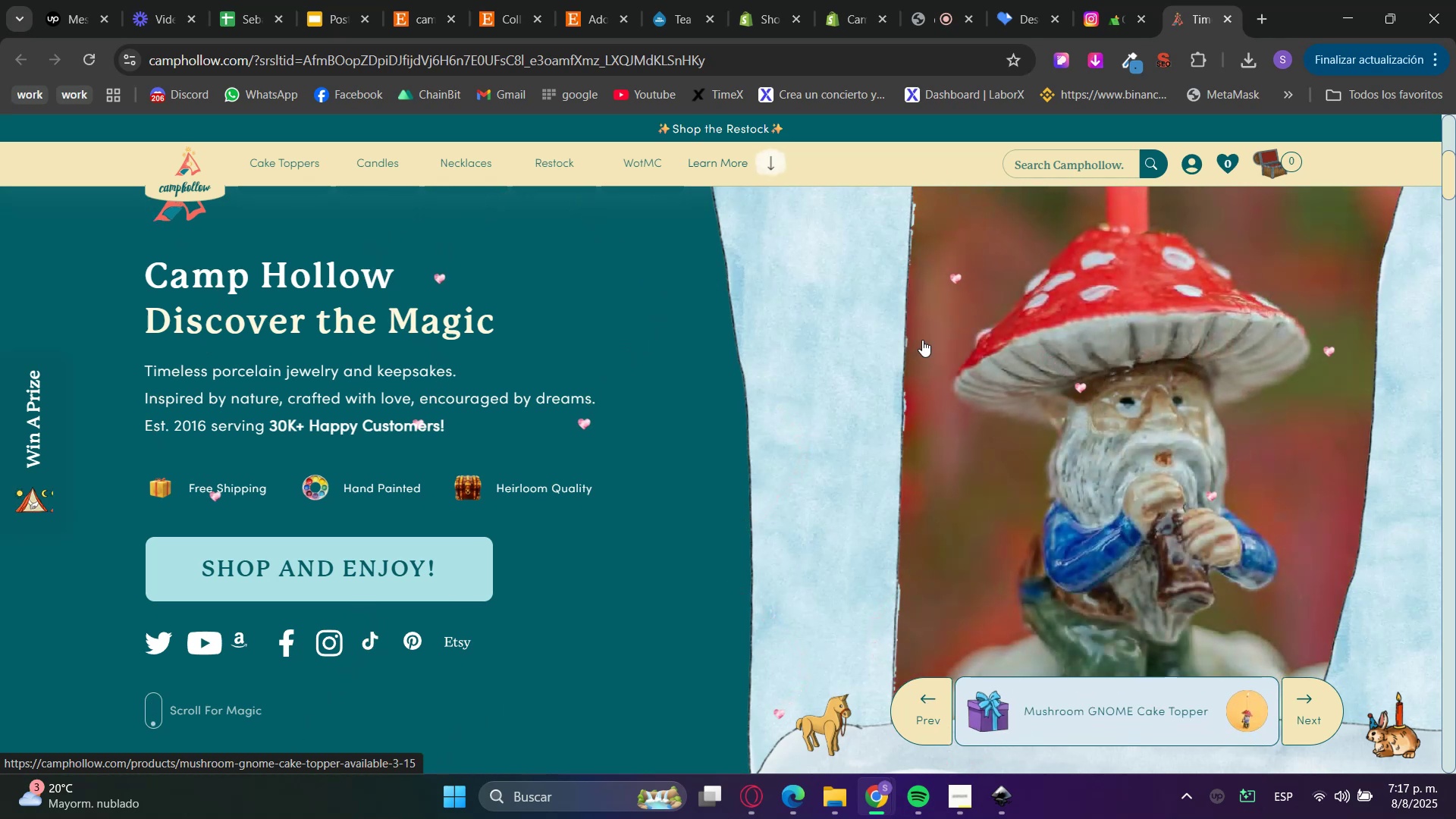 
wait(18.79)
 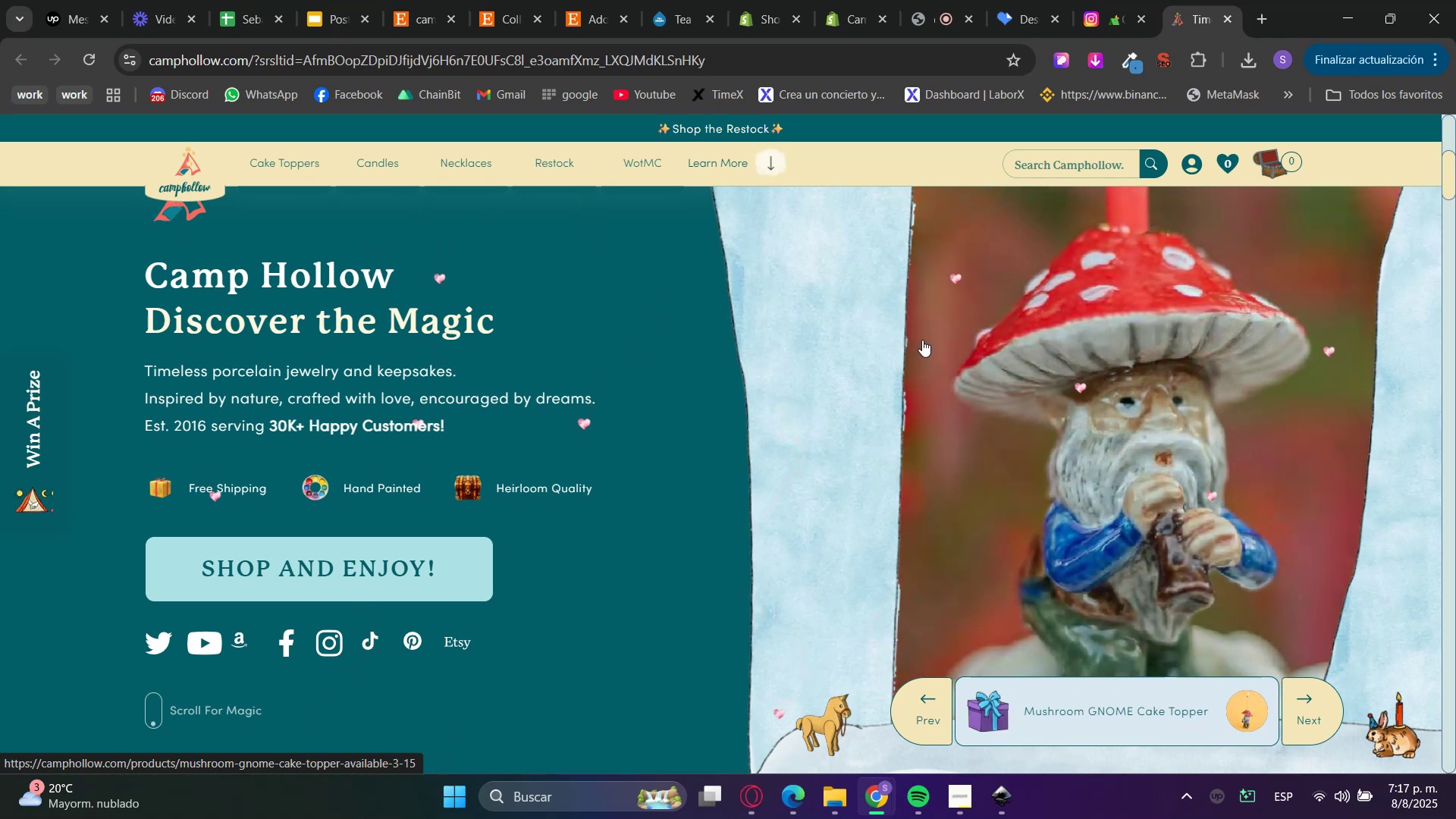 
left_click([1151, 0])
 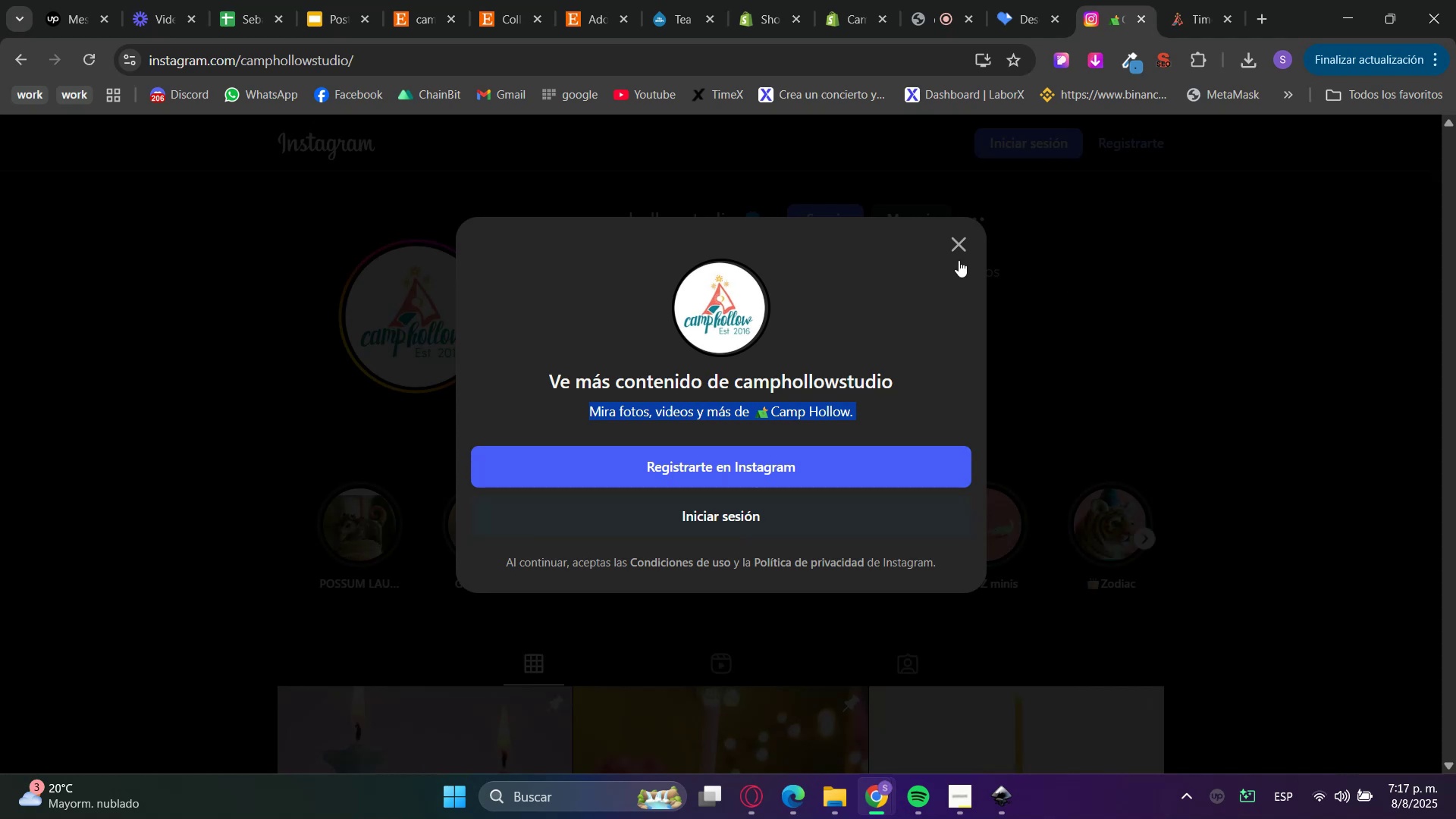 
left_click([963, 241])
 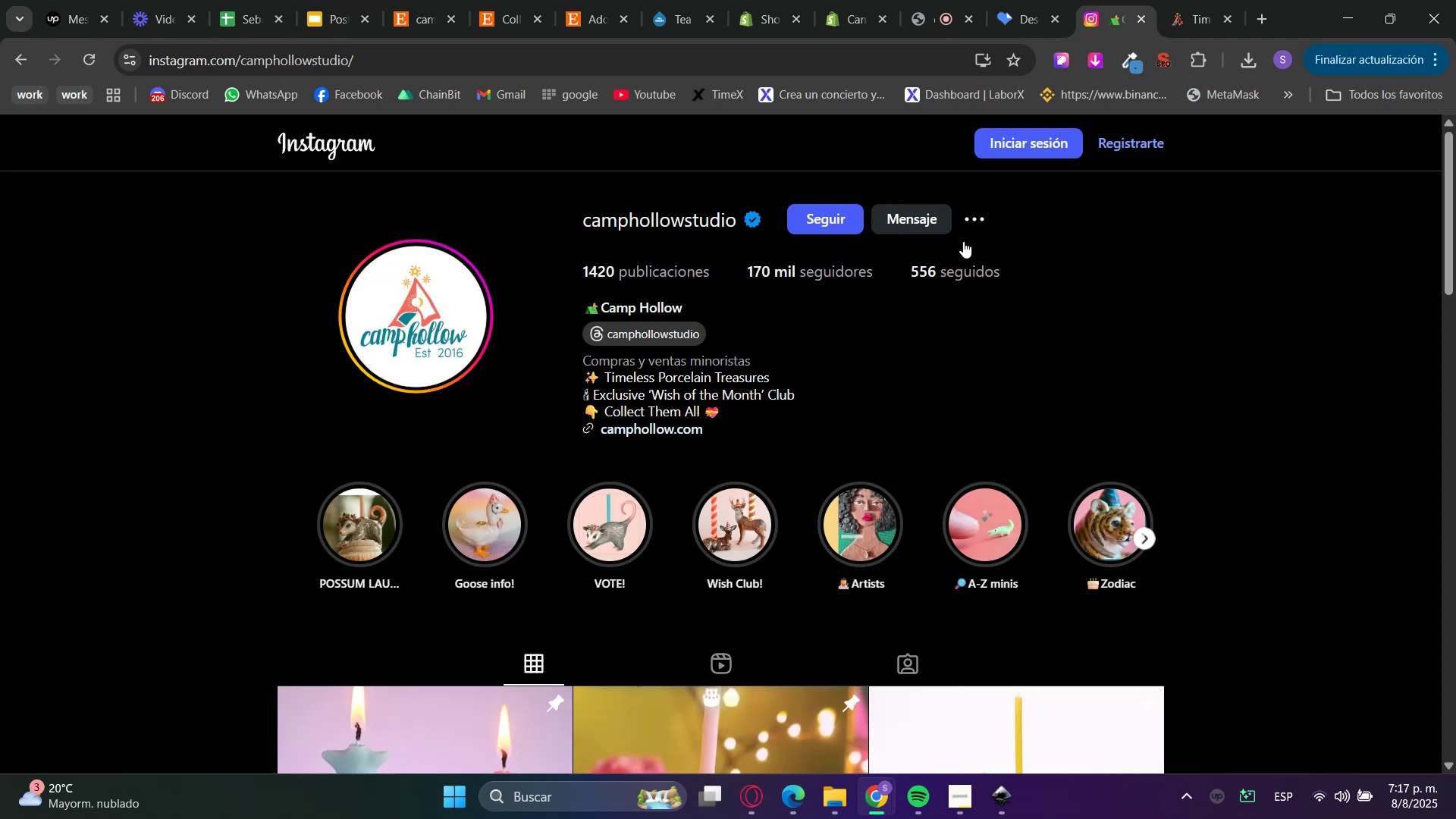 
scroll: coordinate [1451, 366], scroll_direction: down, amount: 5.0
 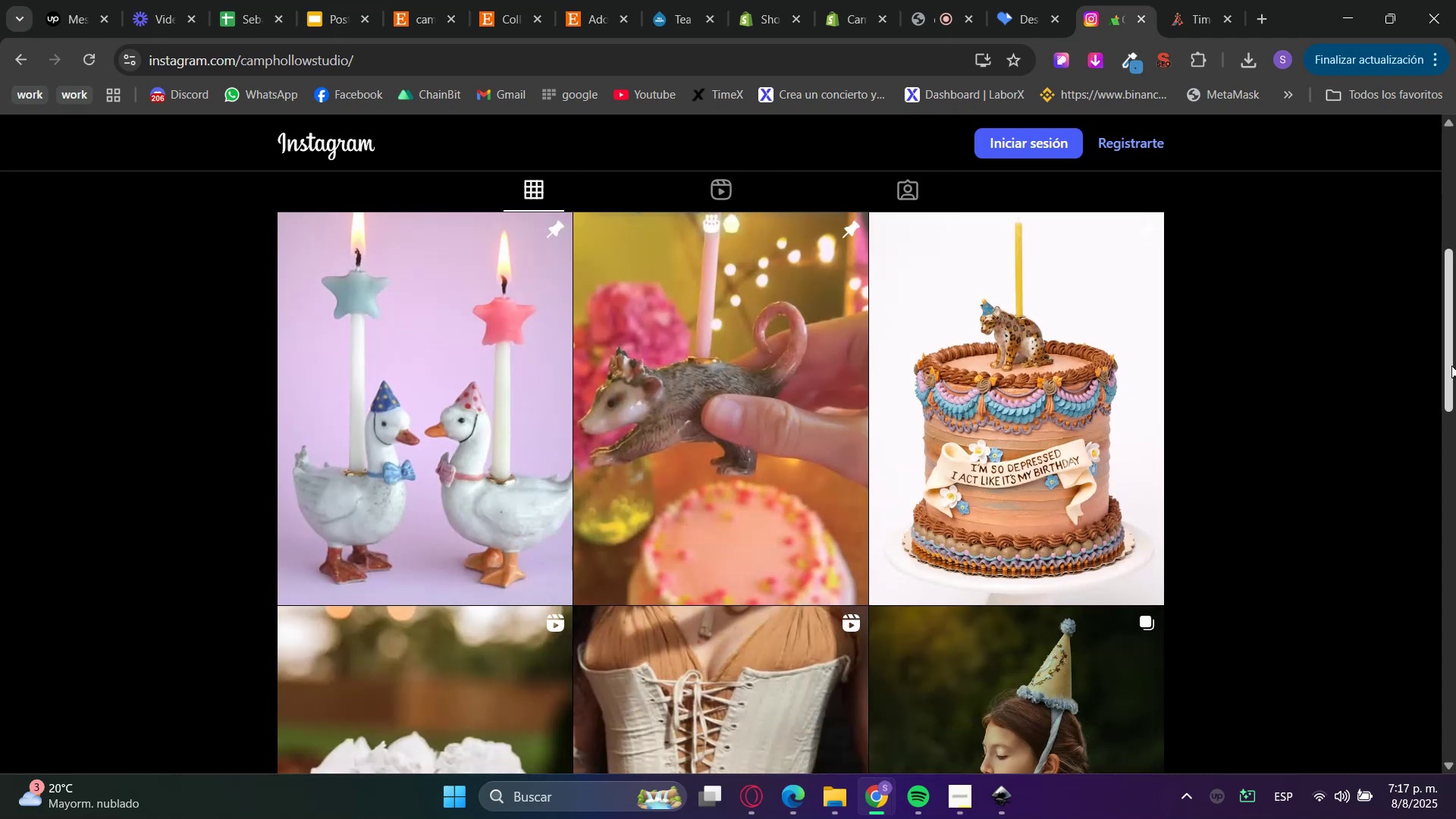 
scroll: coordinate [1301, 494], scroll_direction: up, amount: 5.0
 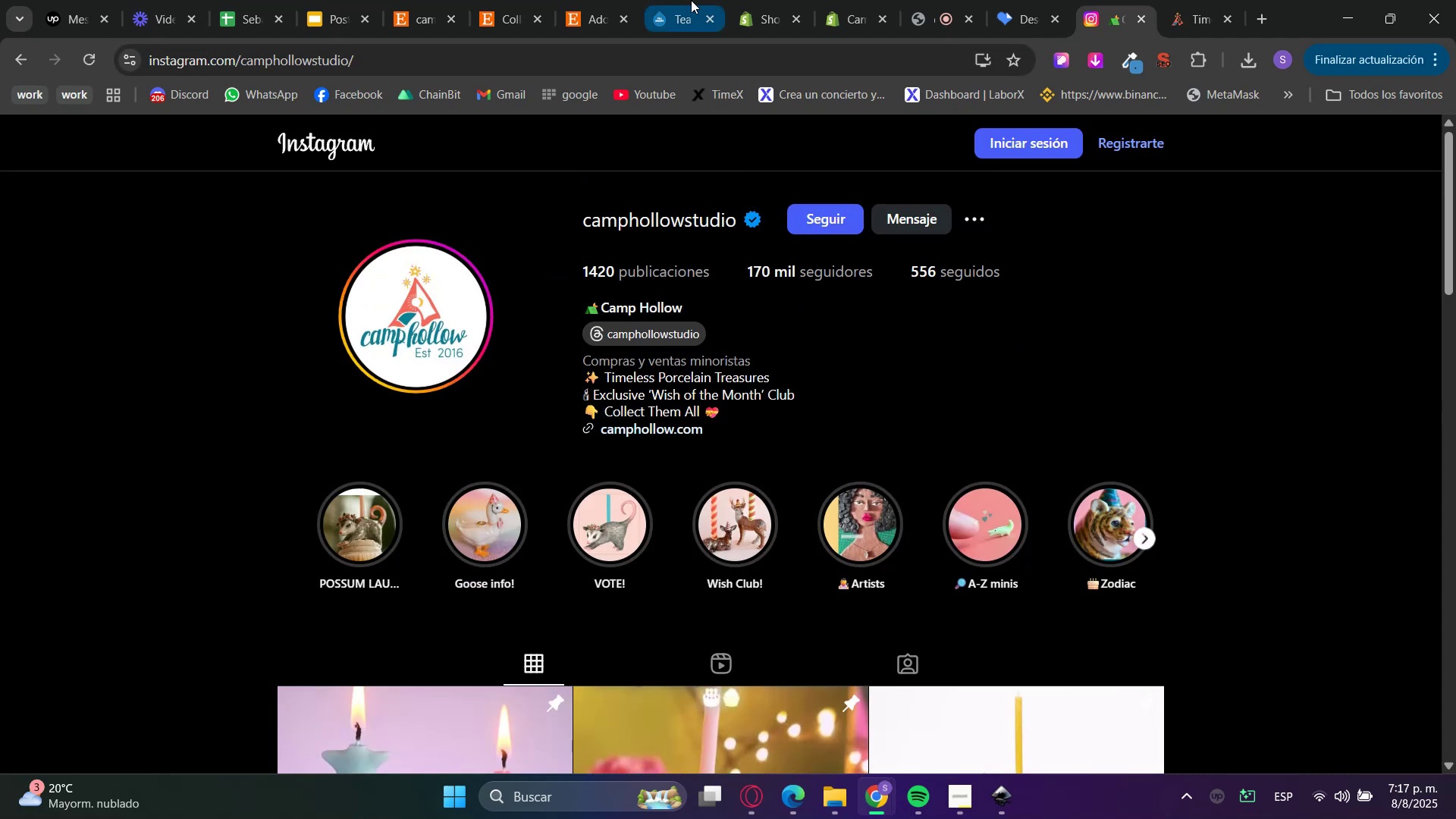 
left_click([611, 0])
 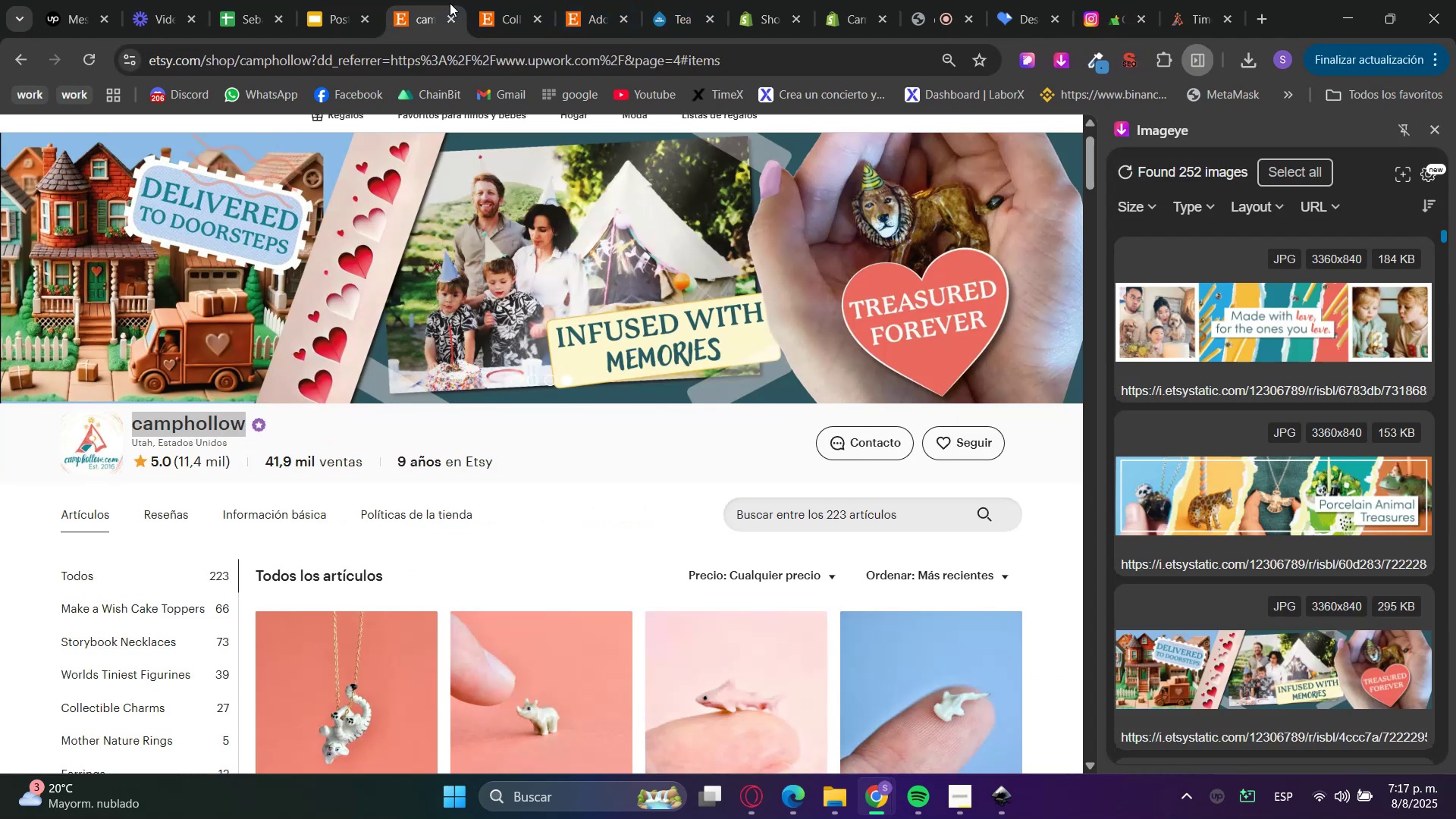 
left_click([1108, 0])
 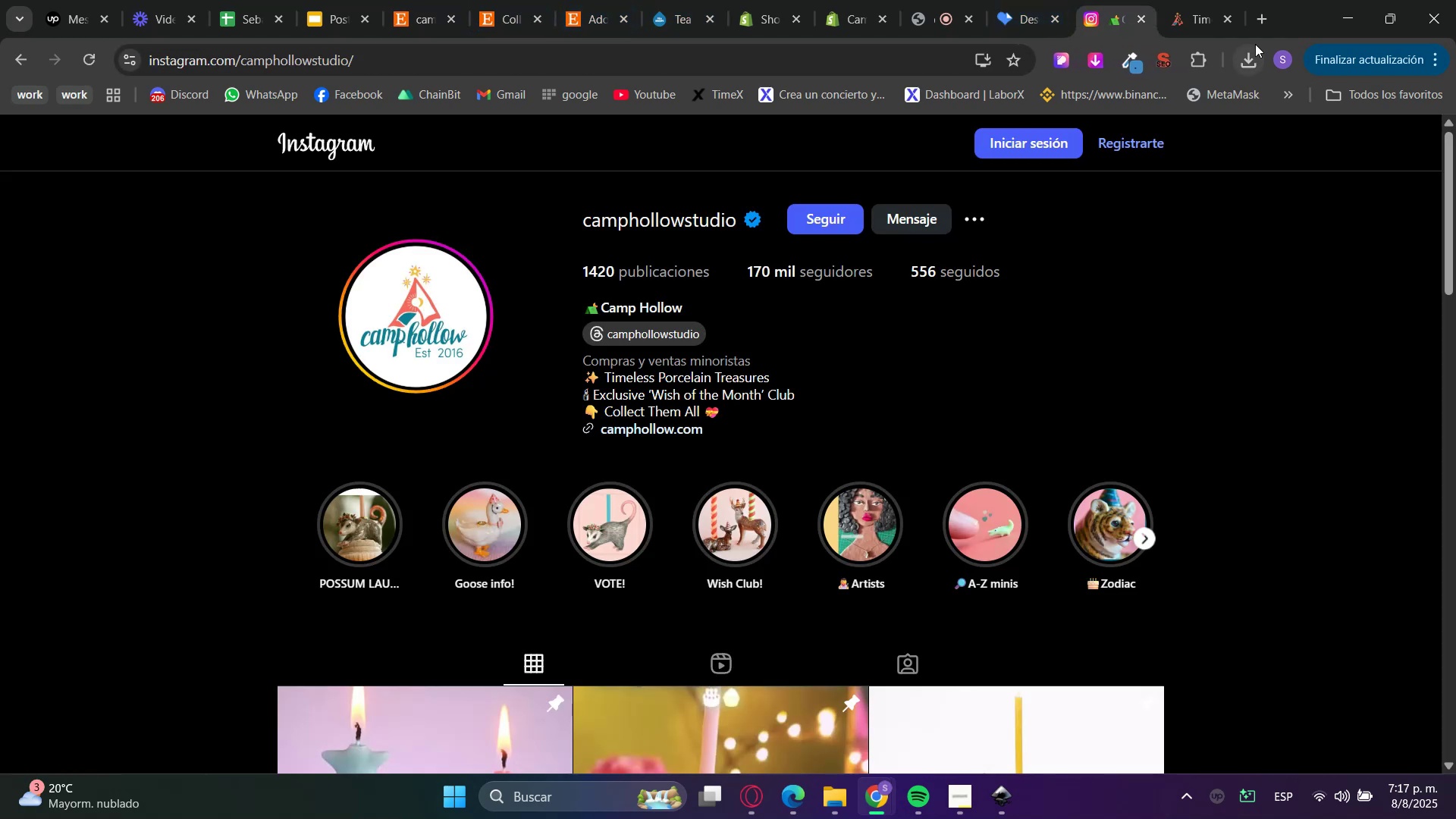 
left_click([1225, 18])
 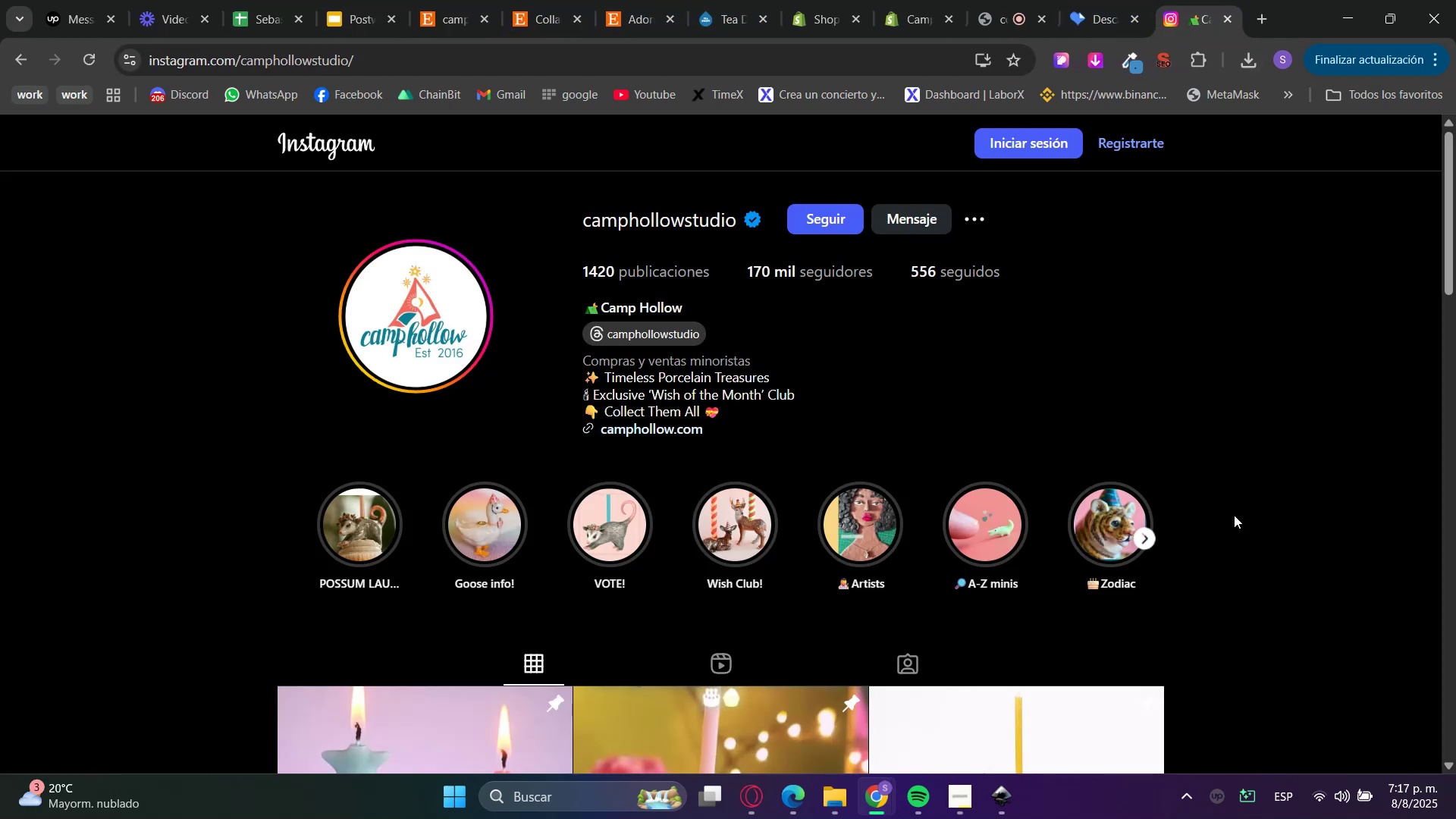 
scroll: coordinate [1178, 506], scroll_direction: down, amount: 17.0
 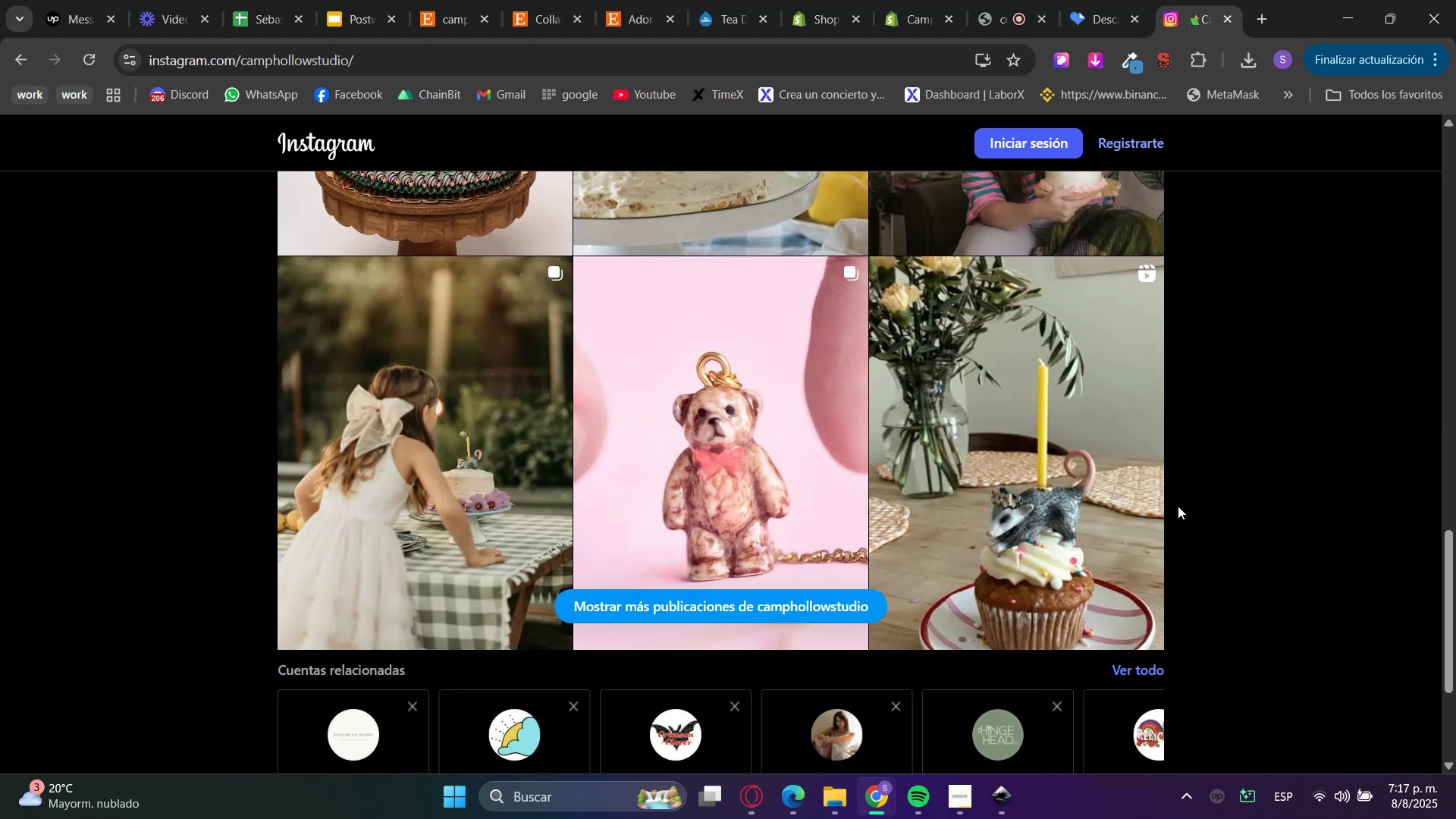 
scroll: coordinate [1178, 506], scroll_direction: up, amount: 3.0
 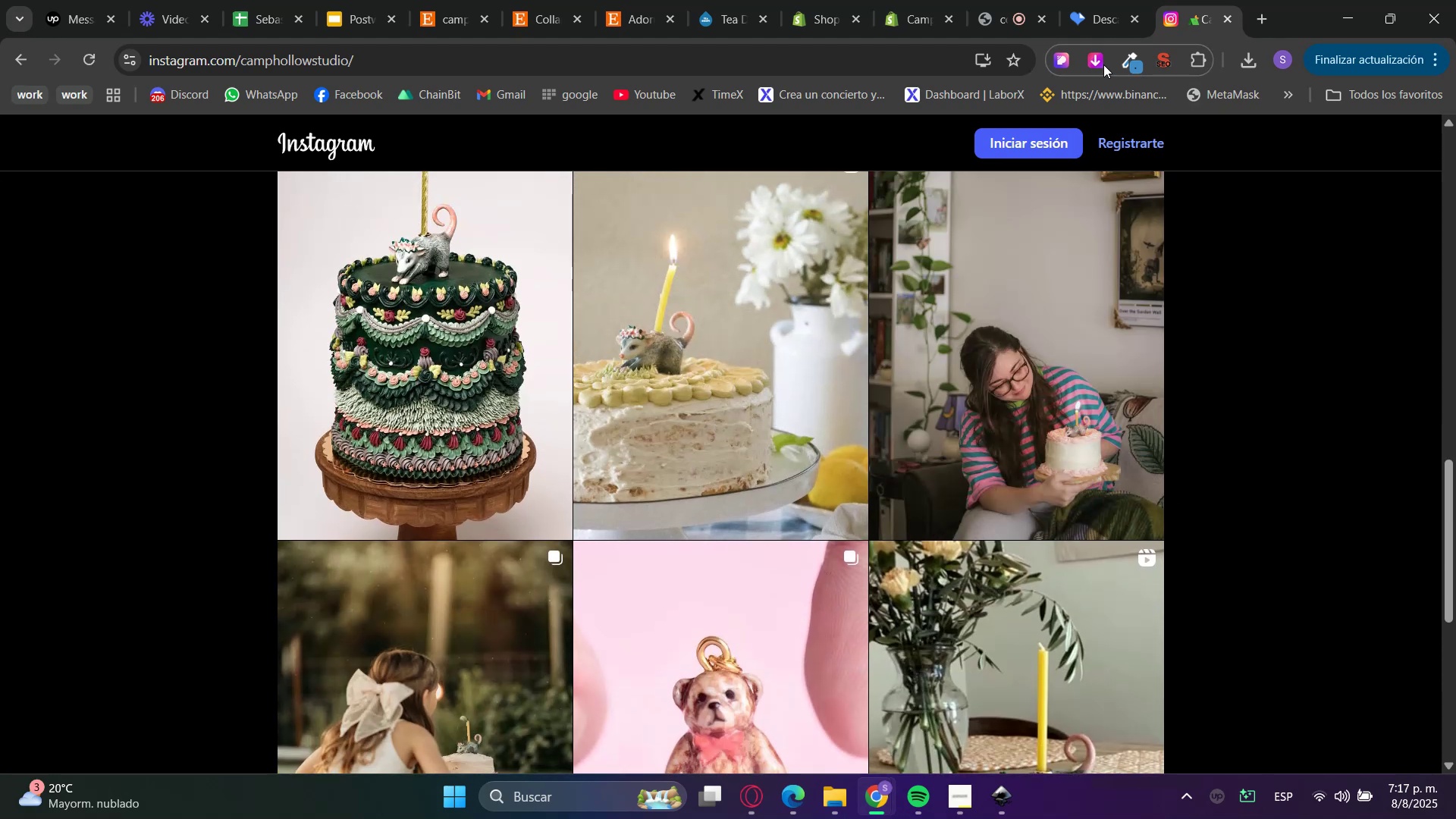 
left_click([1087, 55])
 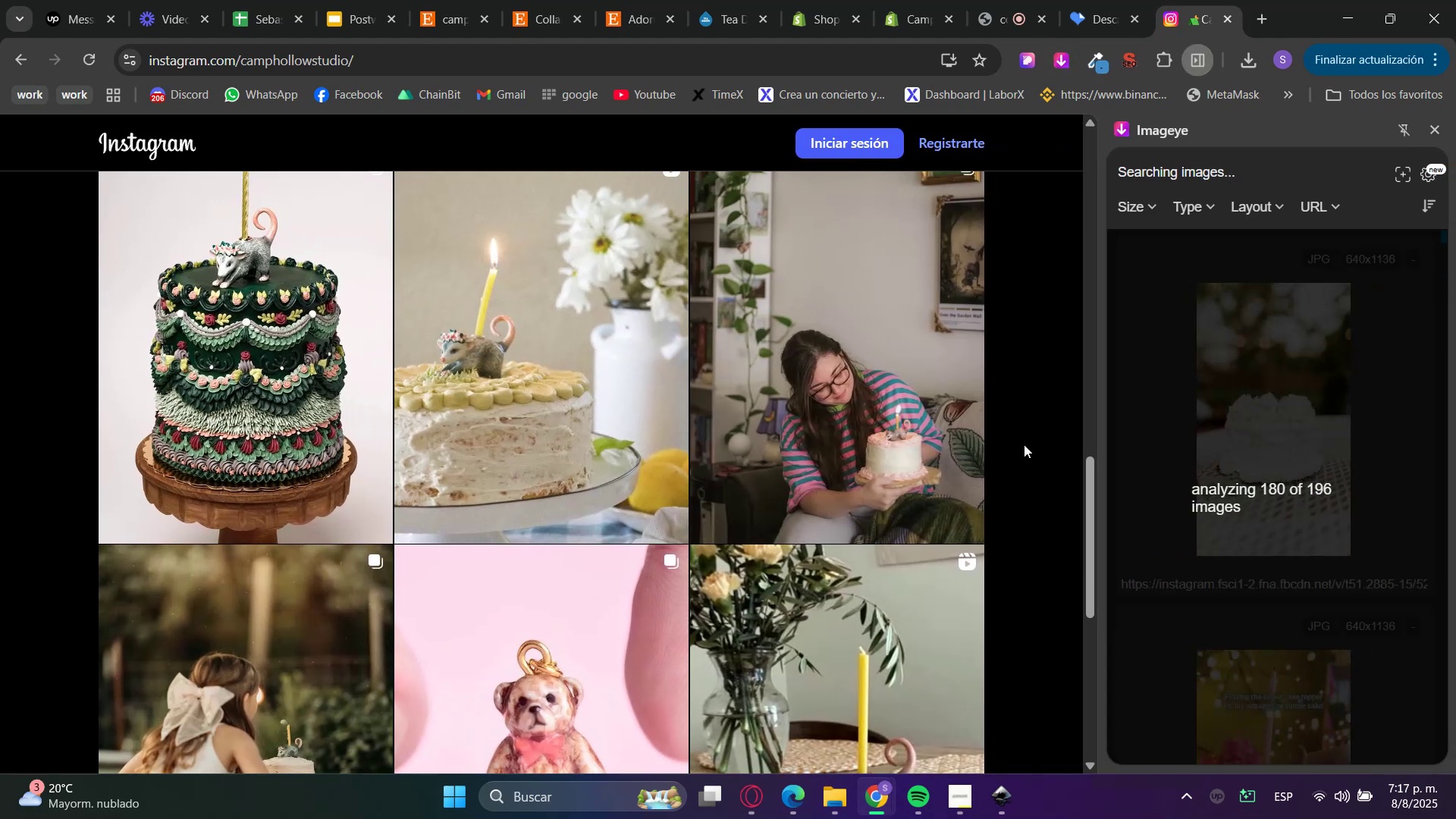 
scroll: coordinate [1194, 453], scroll_direction: down, amount: 24.0
 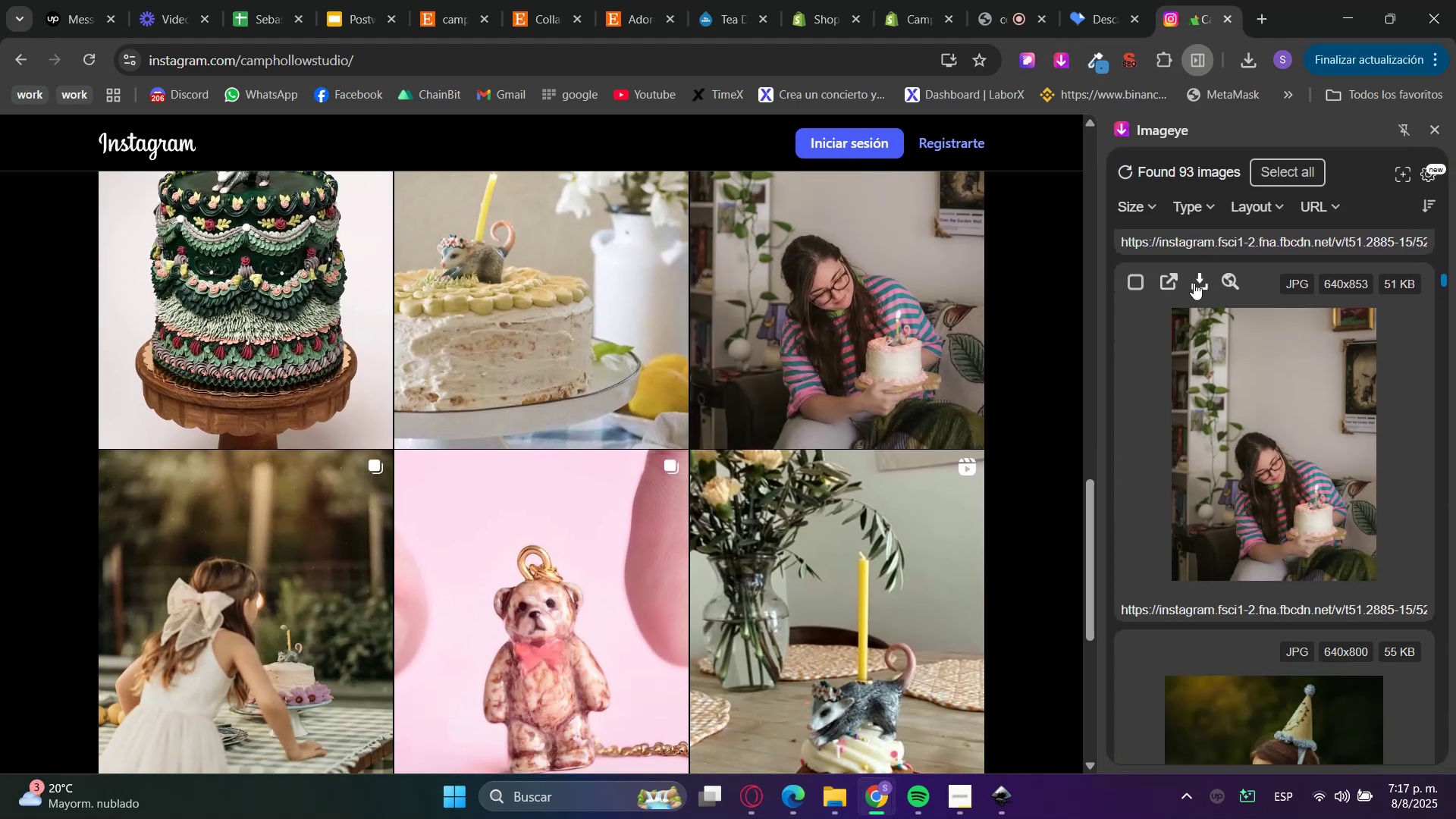 
left_click([1199, 281])
 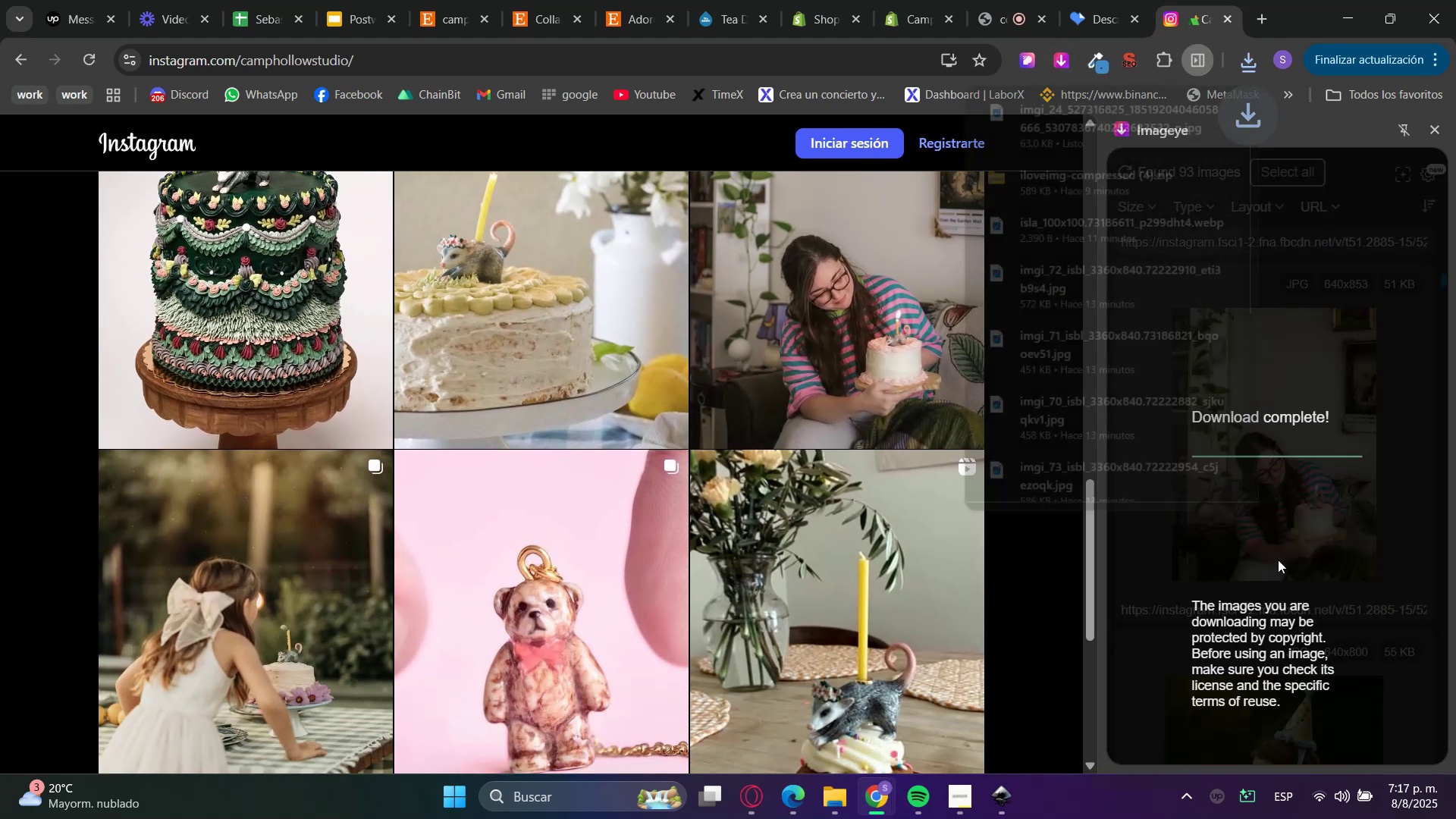 
scroll: coordinate [1372, 570], scroll_direction: down, amount: 6.0
 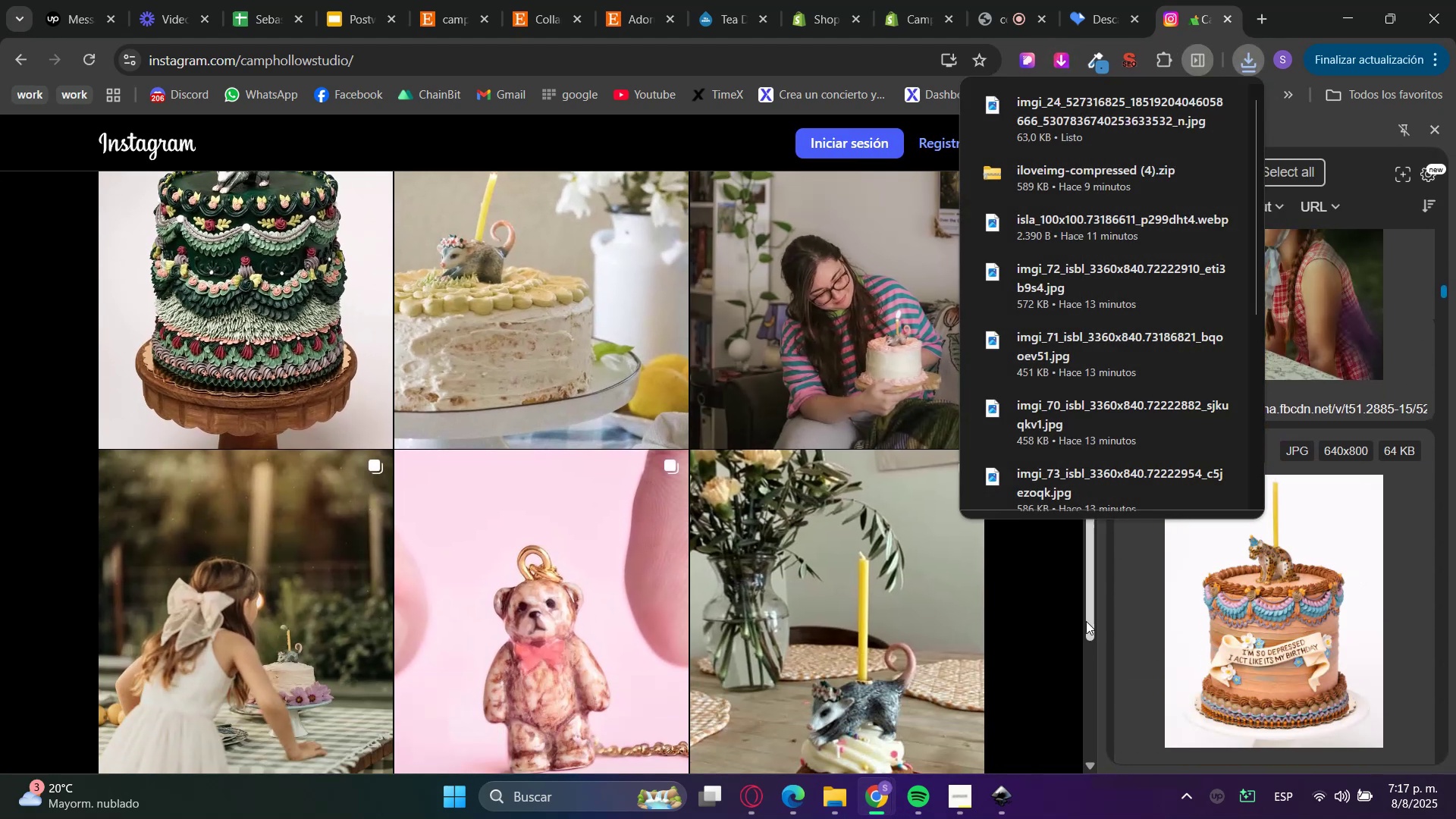 
left_click([1051, 620])
 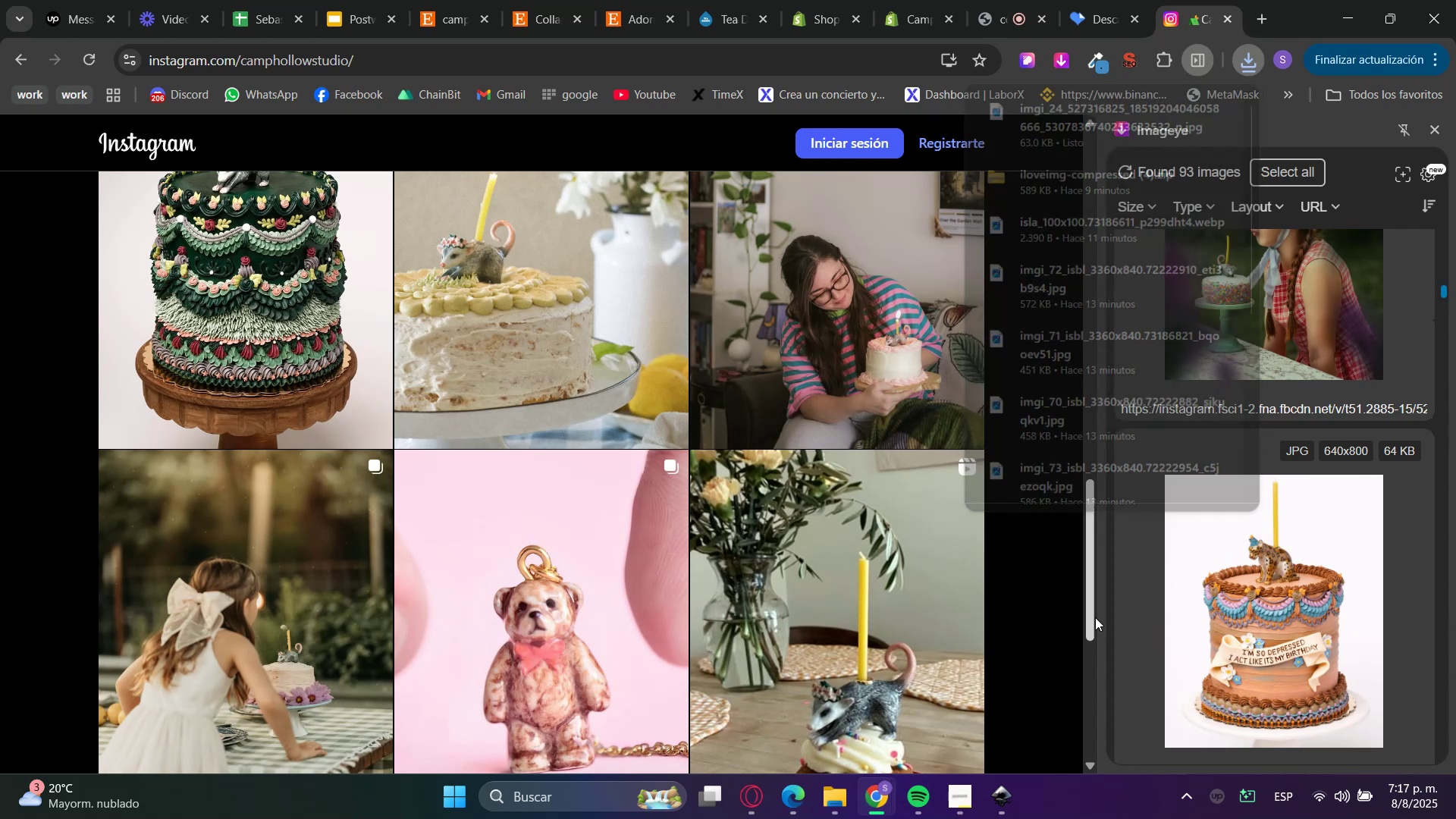 
scroll: coordinate [831, 617], scroll_direction: down, amount: 67.0
 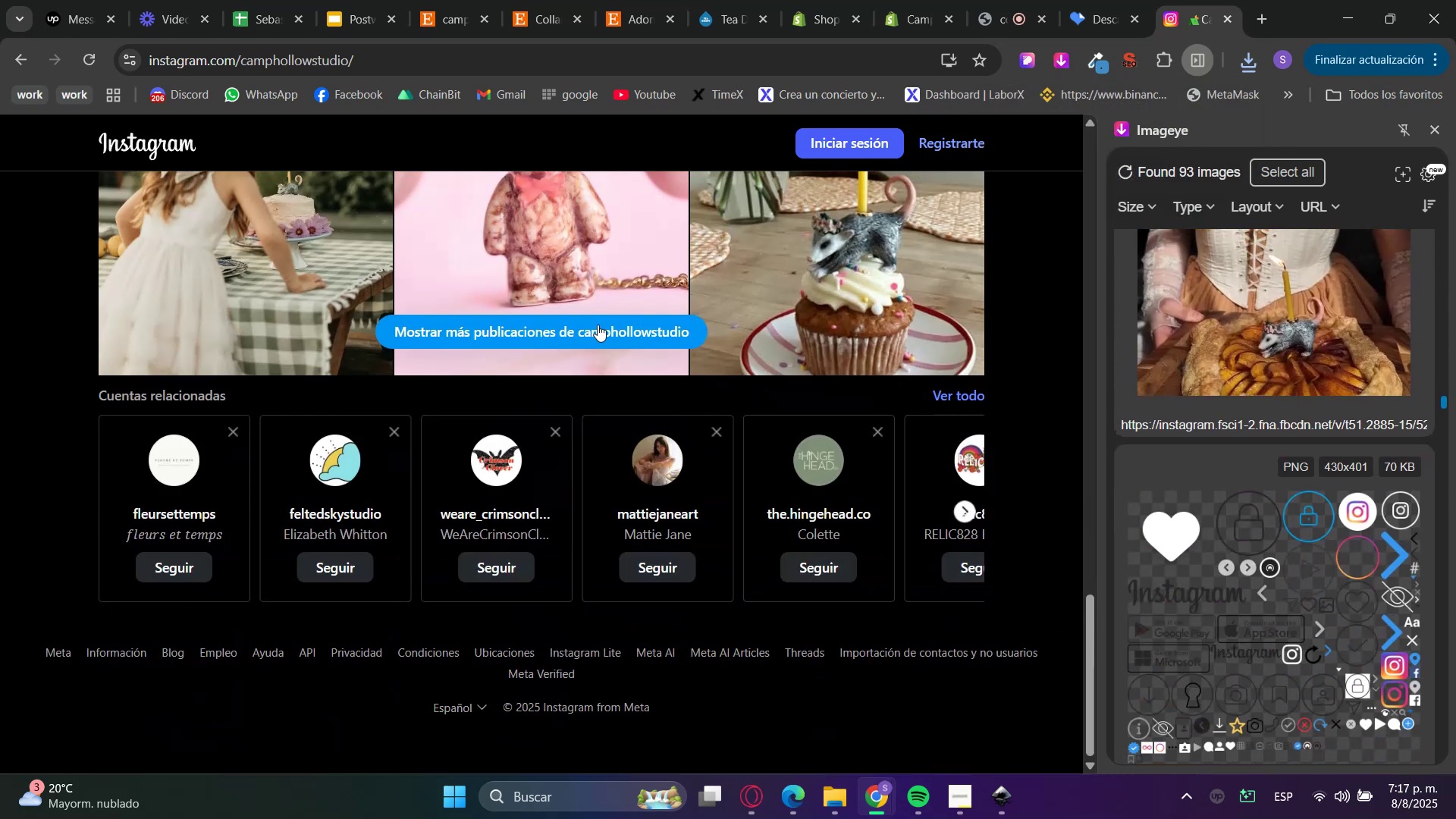 
left_click([594, 331])
 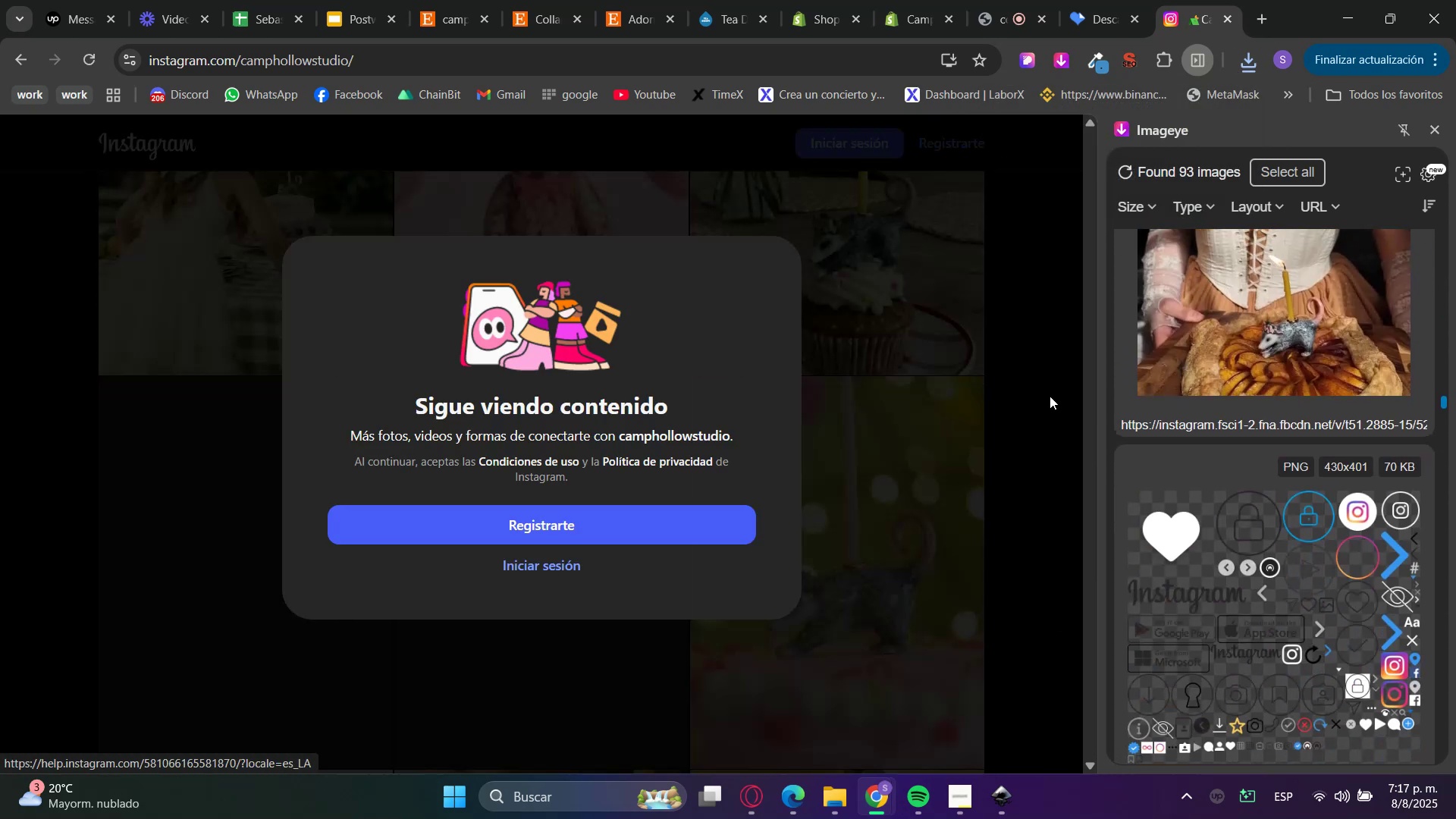 
left_click([1044, 429])
 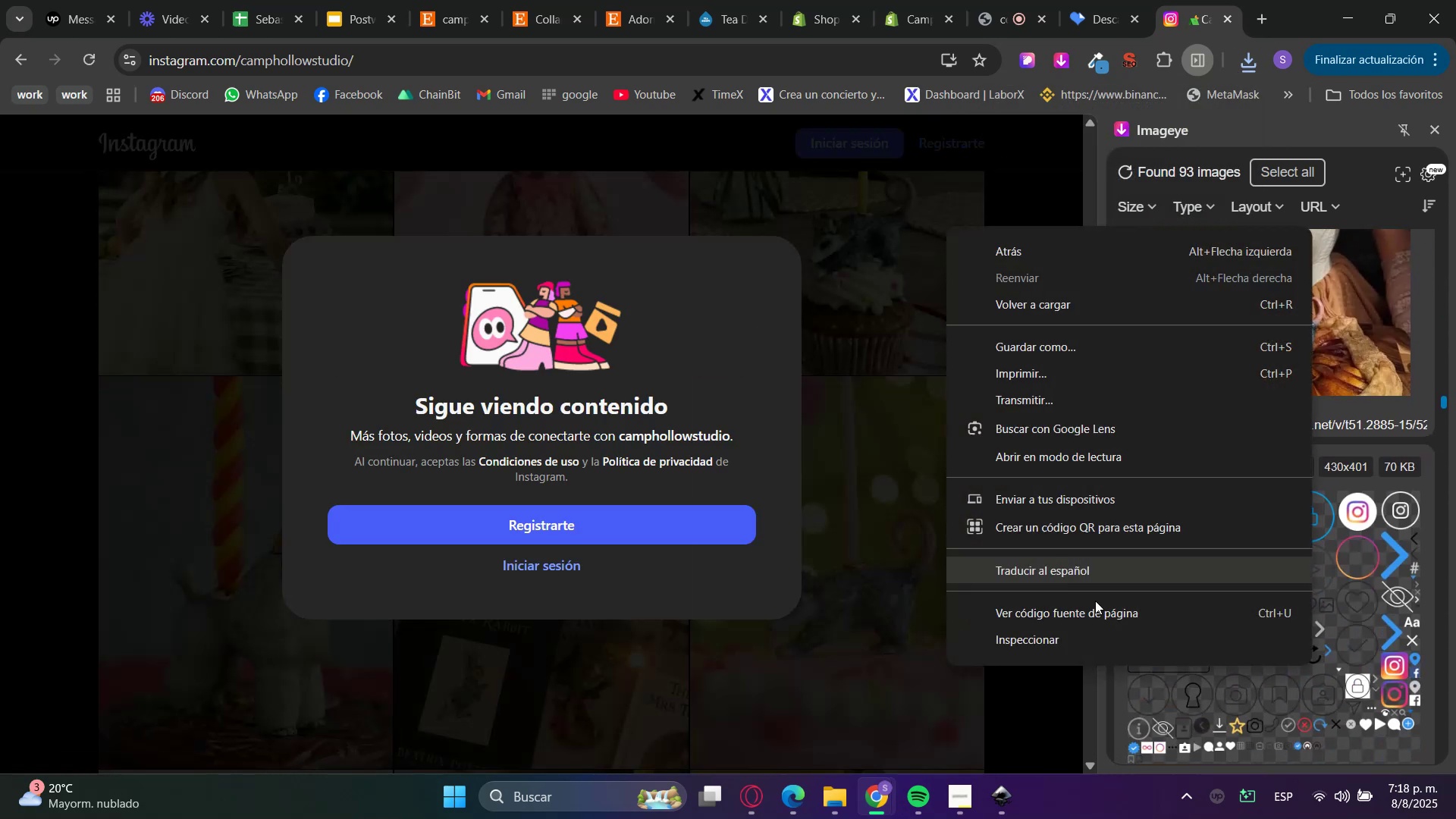 
left_click([1055, 639])
 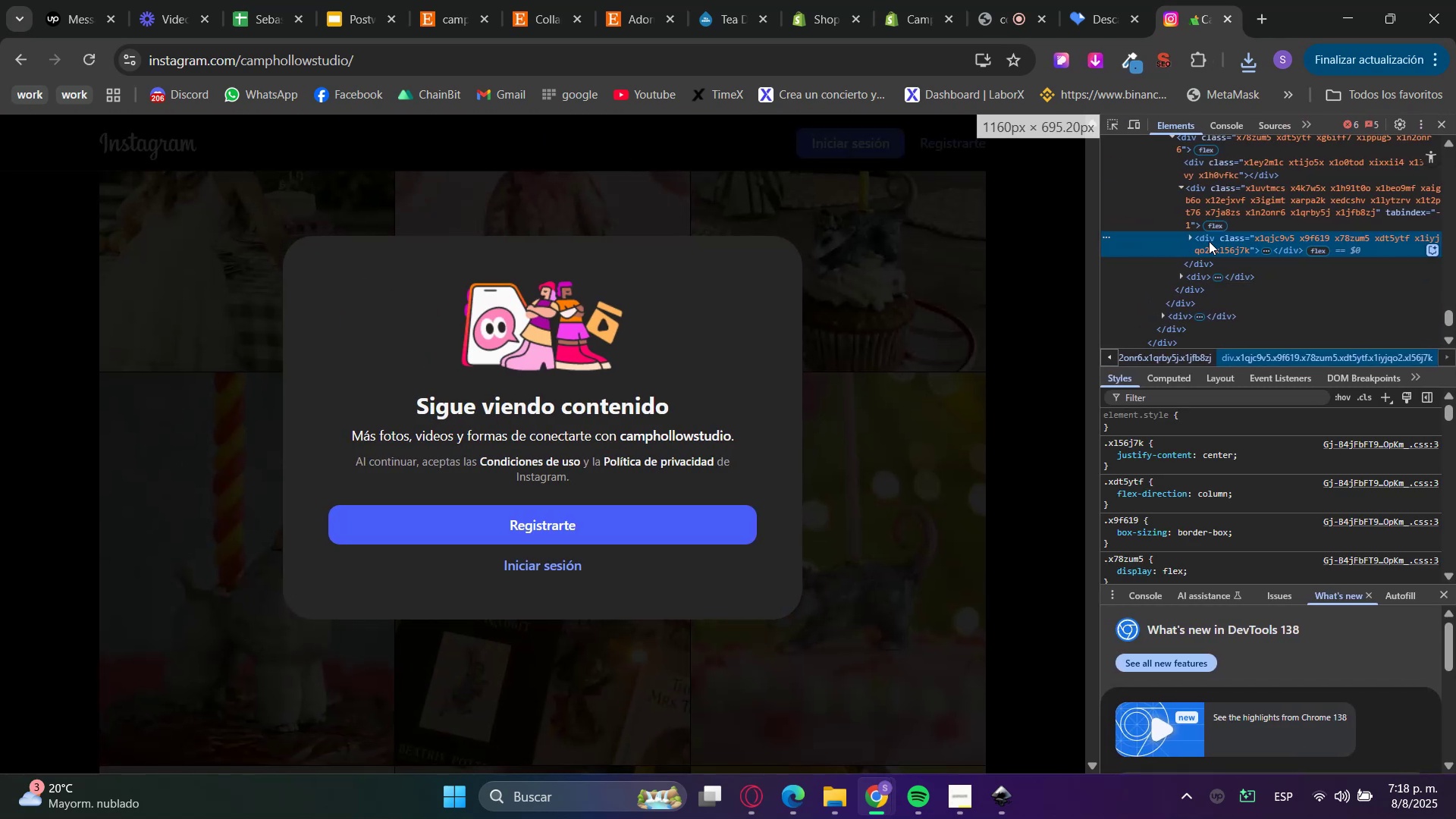 
left_click([1247, 216])
 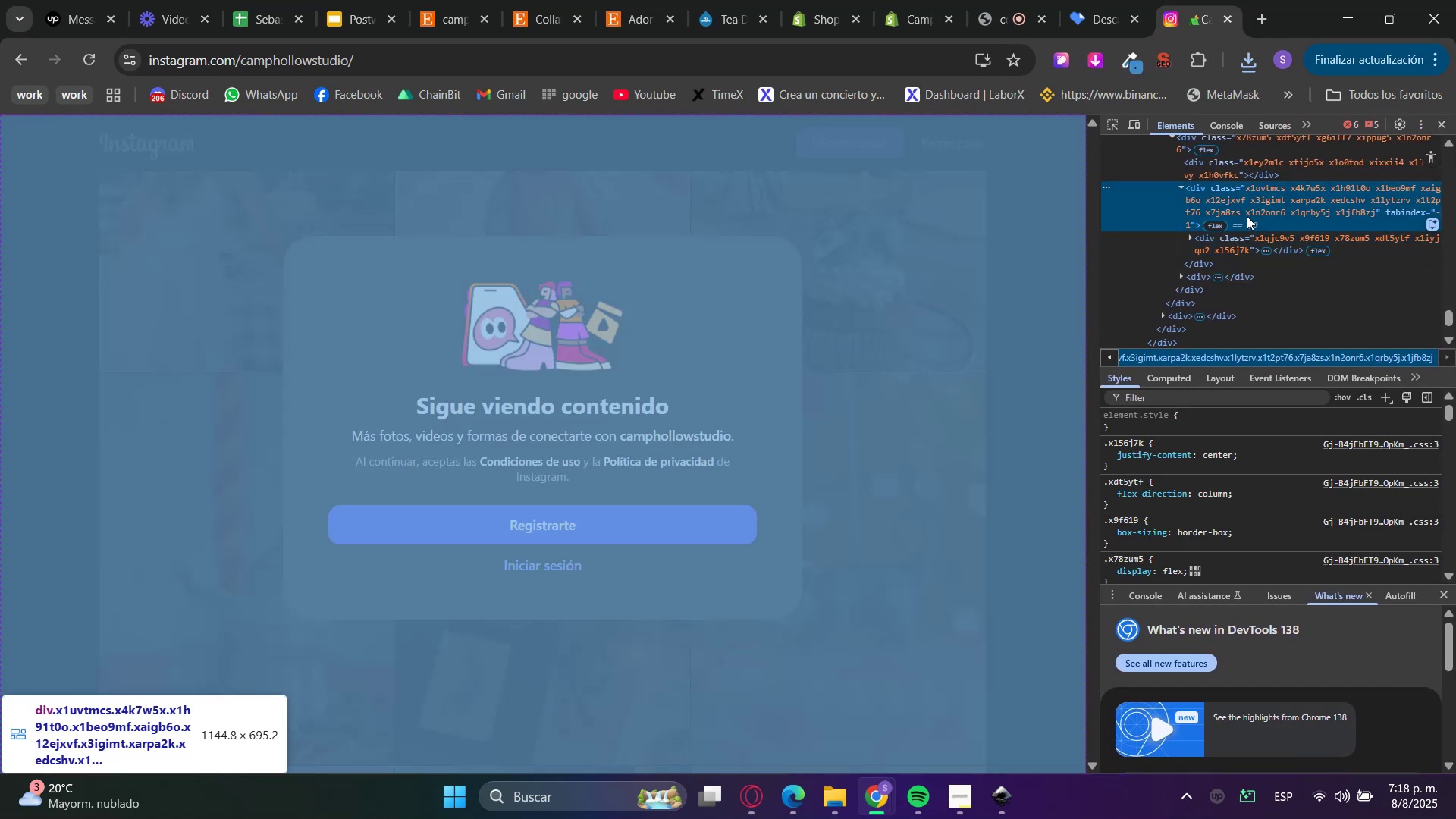 
key(Backspace)
 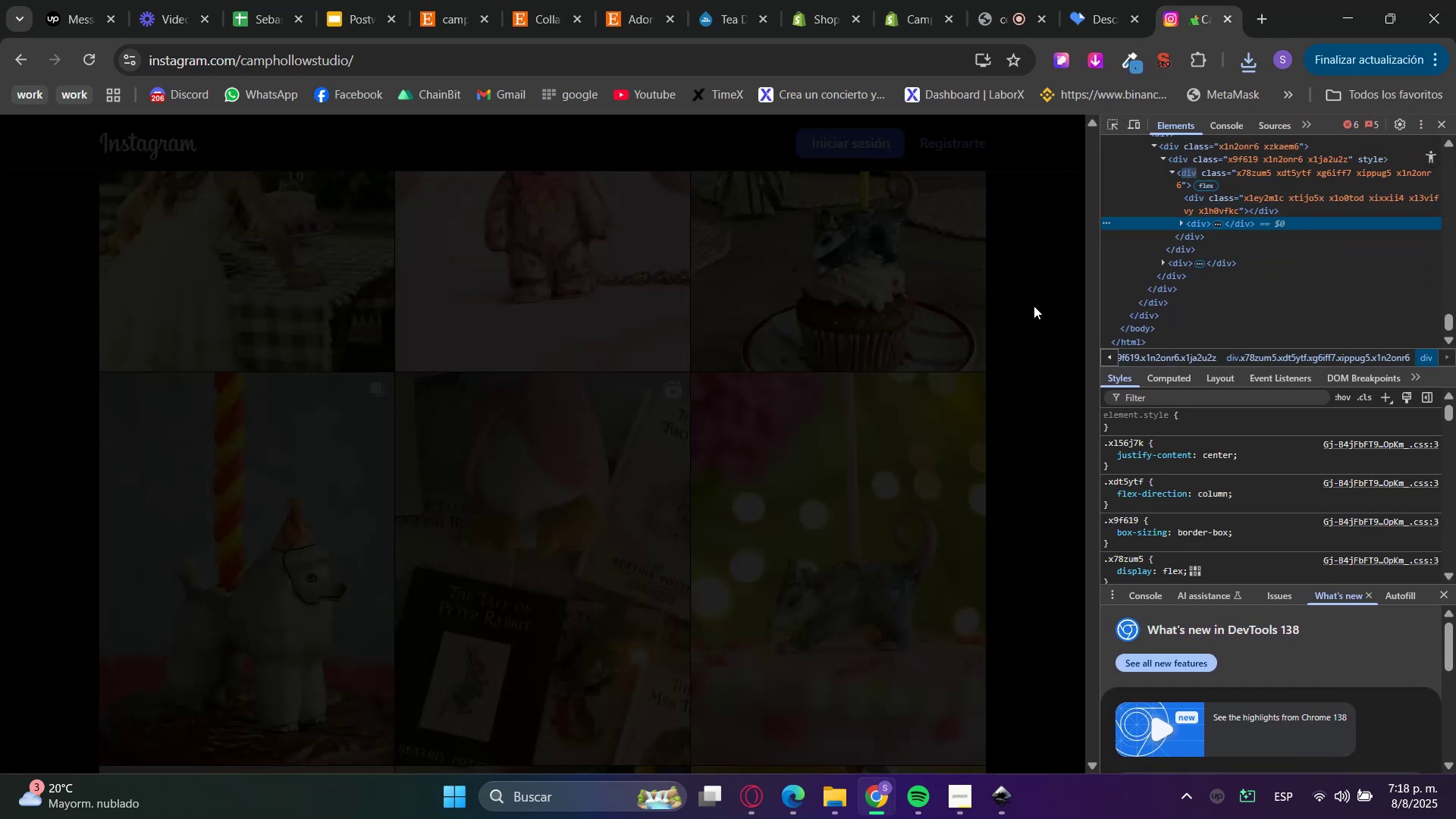 
scroll: coordinate [1037, 312], scroll_direction: down, amount: 3.0
 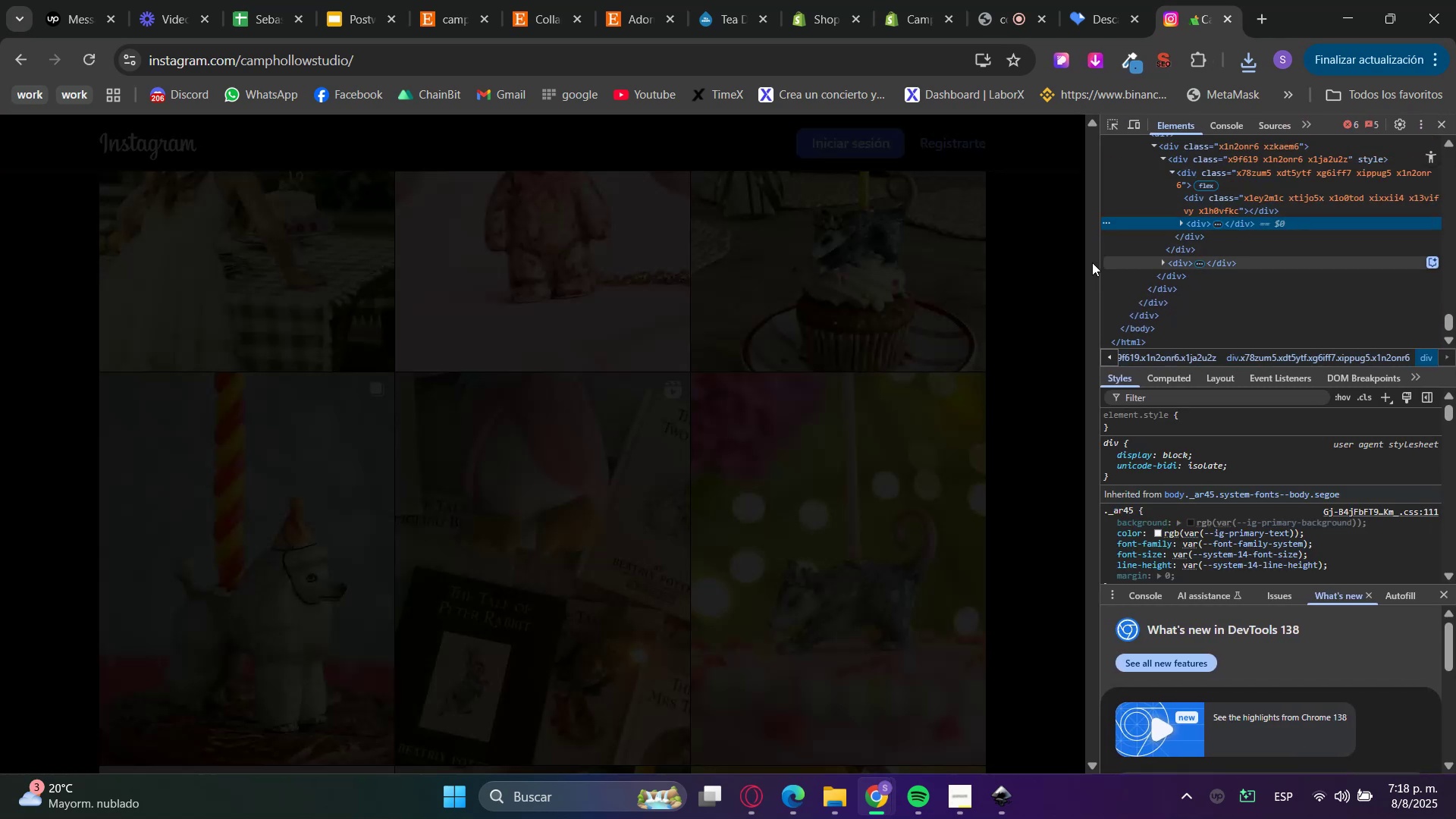 
scroll: coordinate [1037, 349], scroll_direction: up, amount: 4.0
 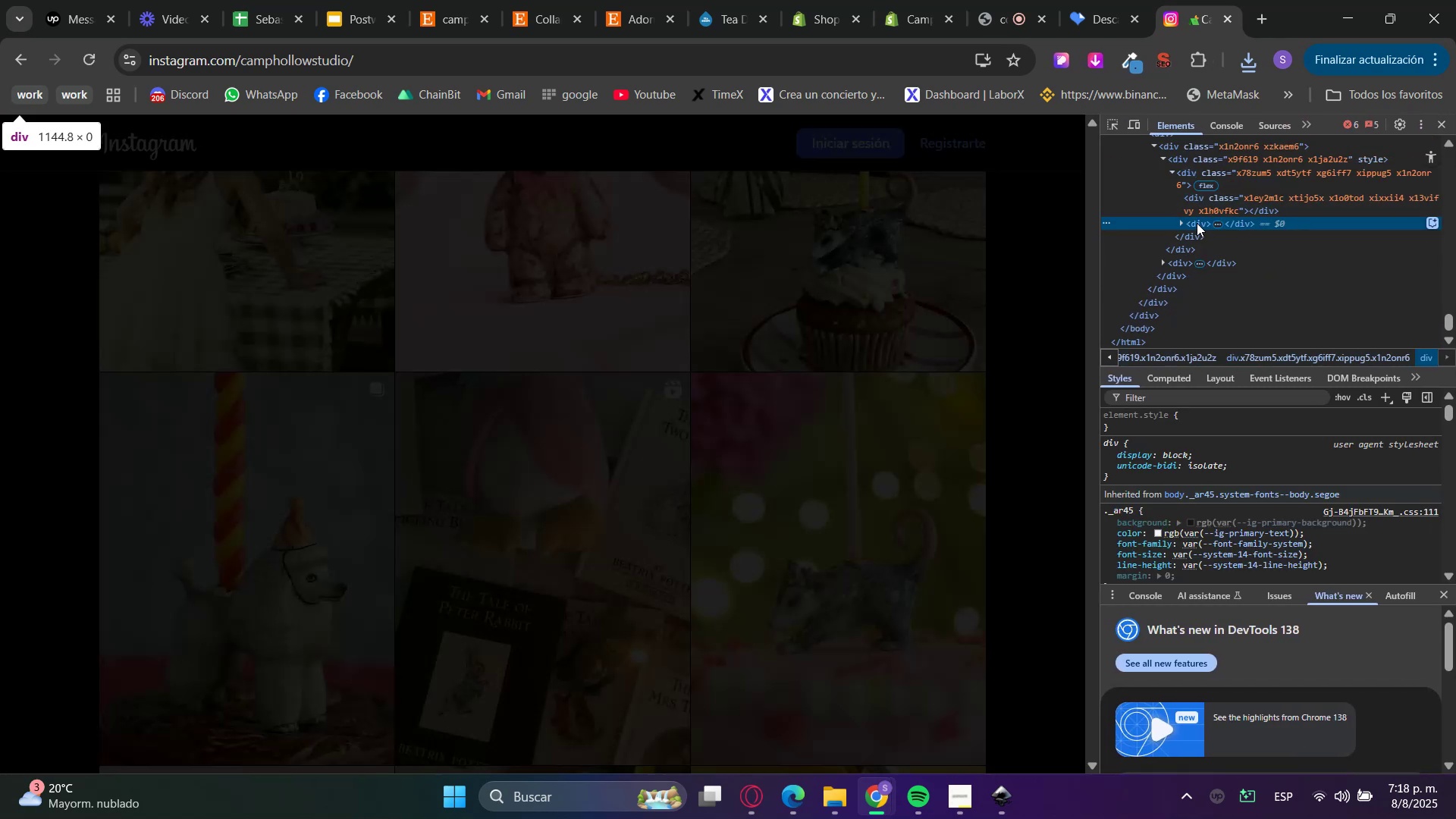 
key(Backspace)
 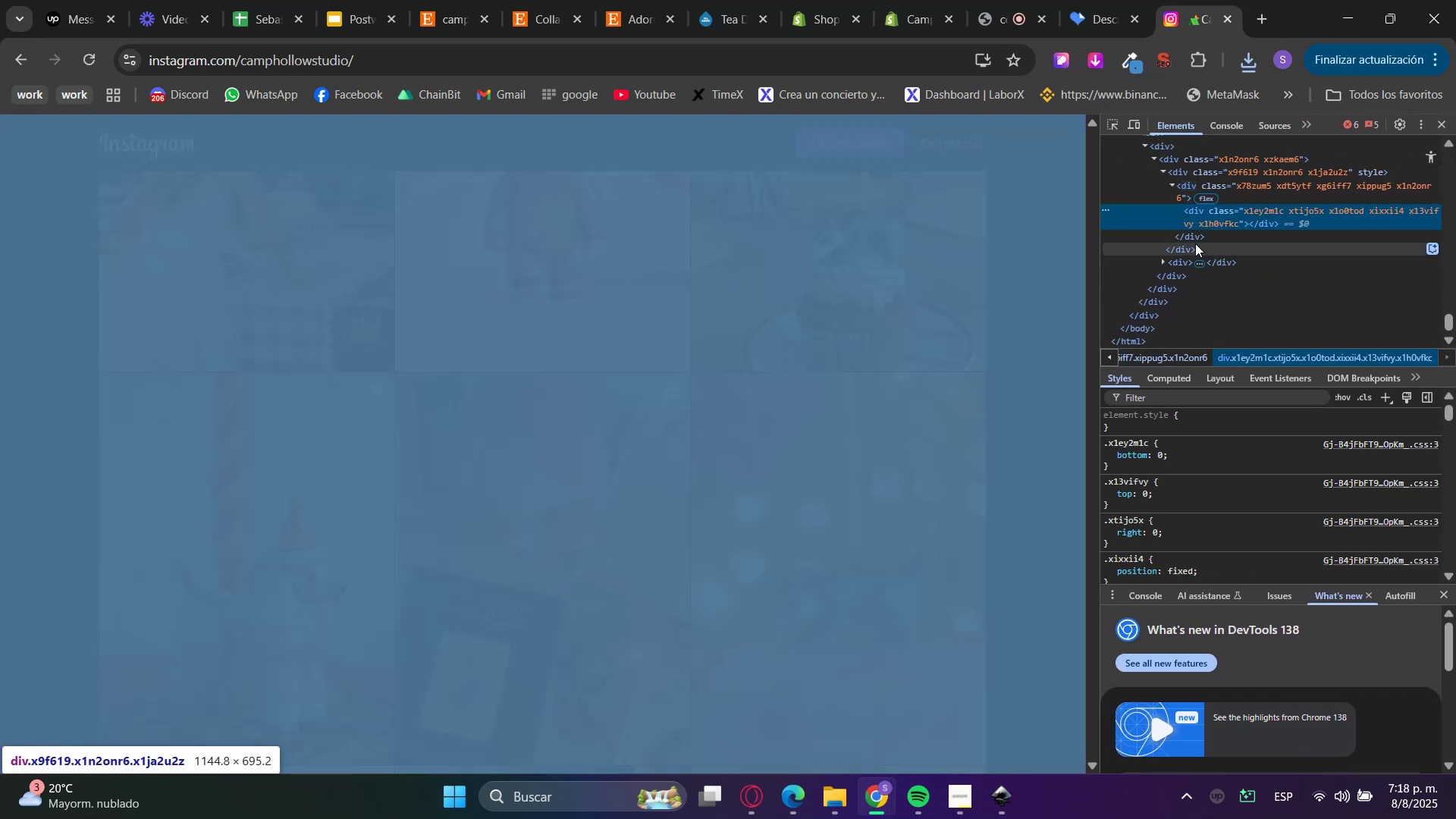 
left_click([1196, 236])
 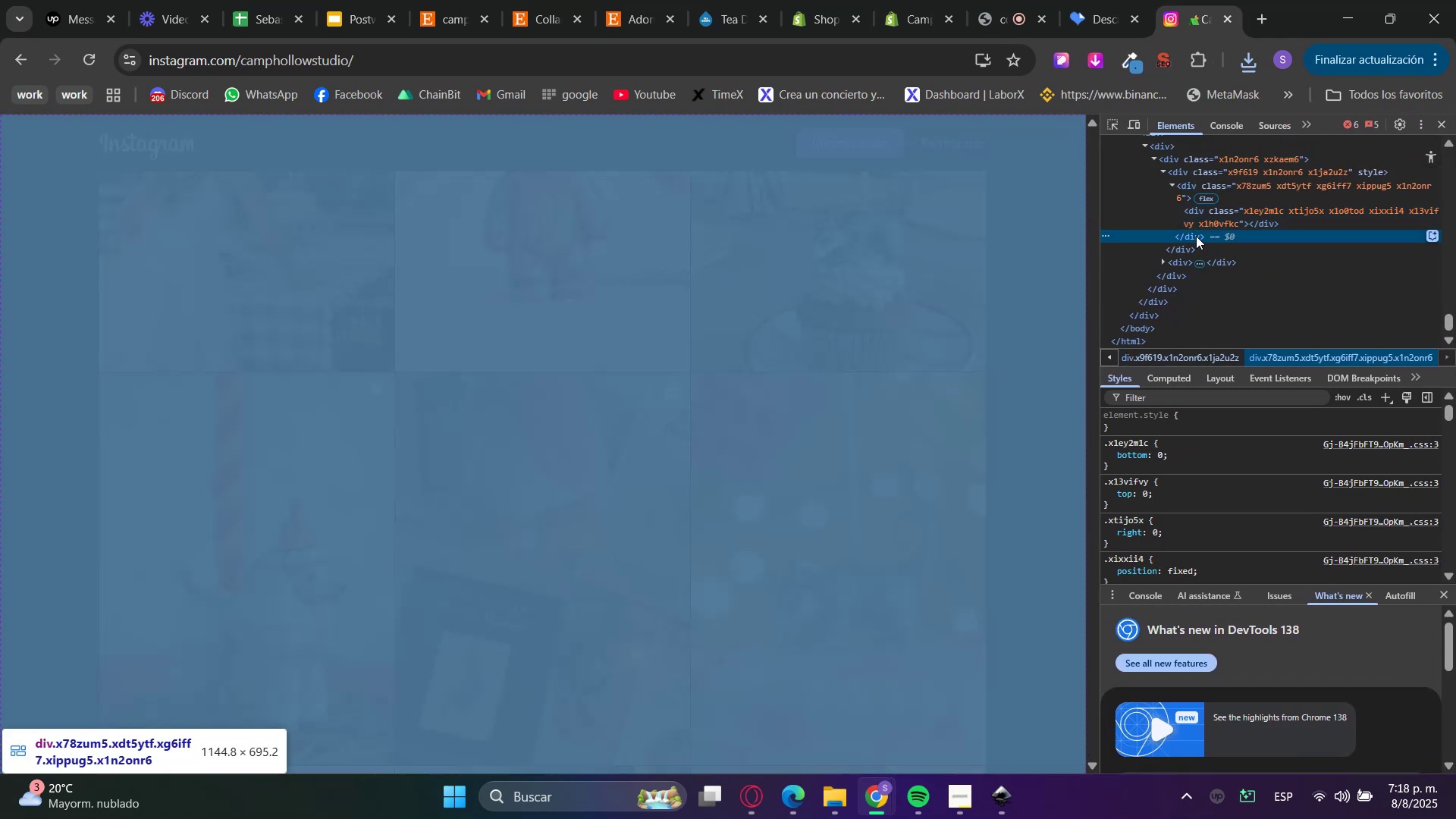 
key(Backspace)
 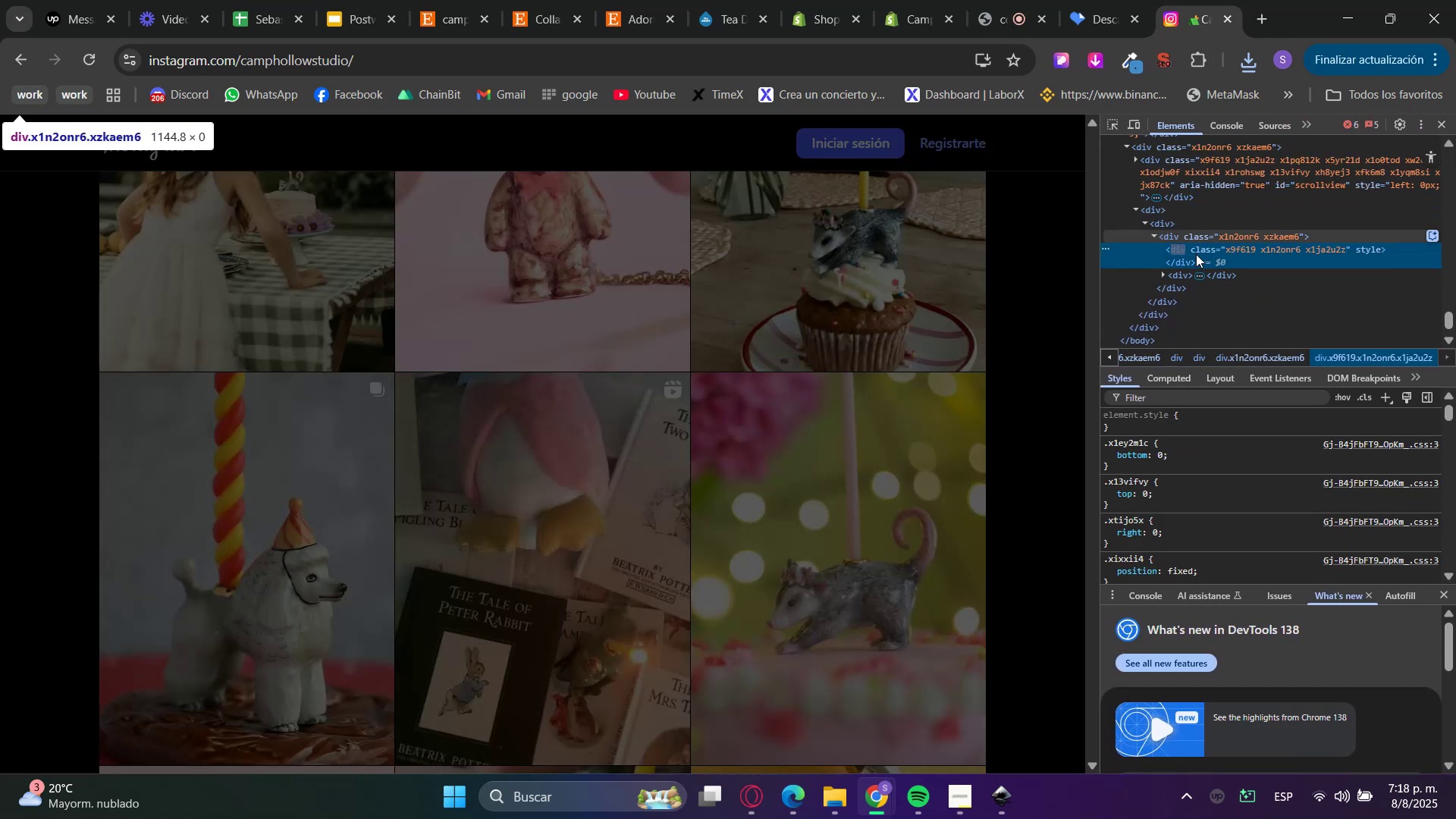 
left_click([1196, 254])
 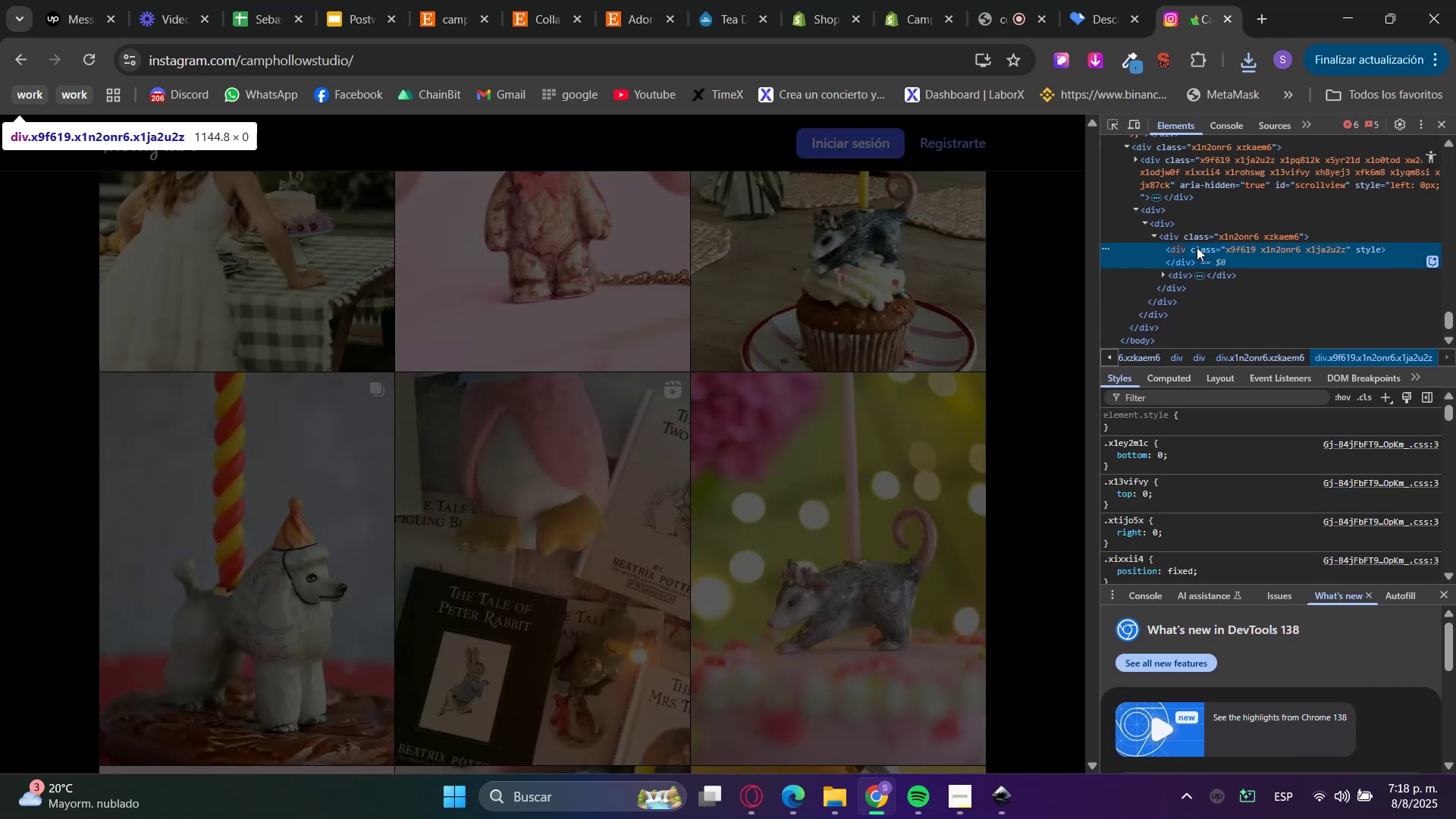 
key(Backspace)
 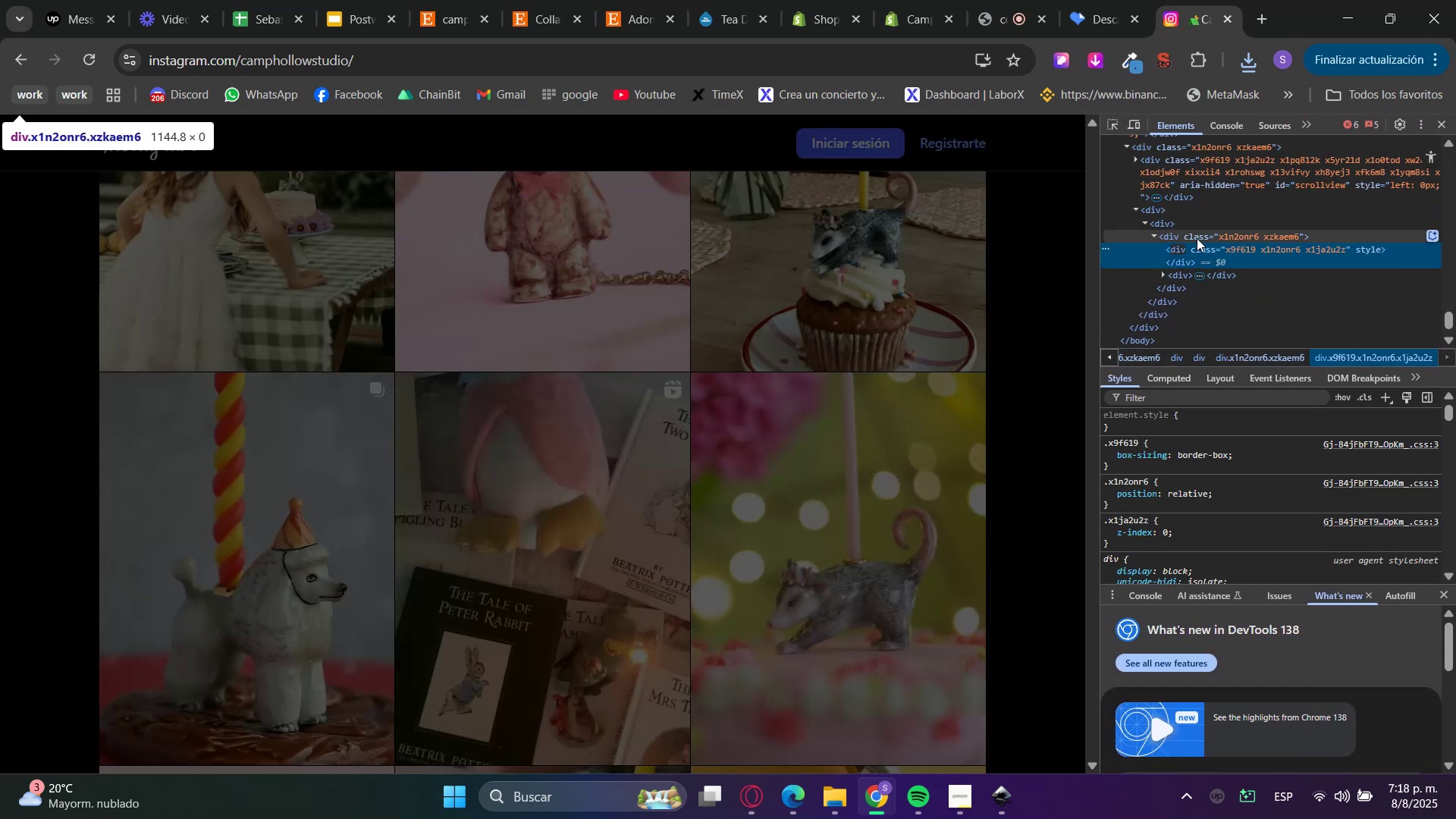 
double_click([1197, 238])
 